 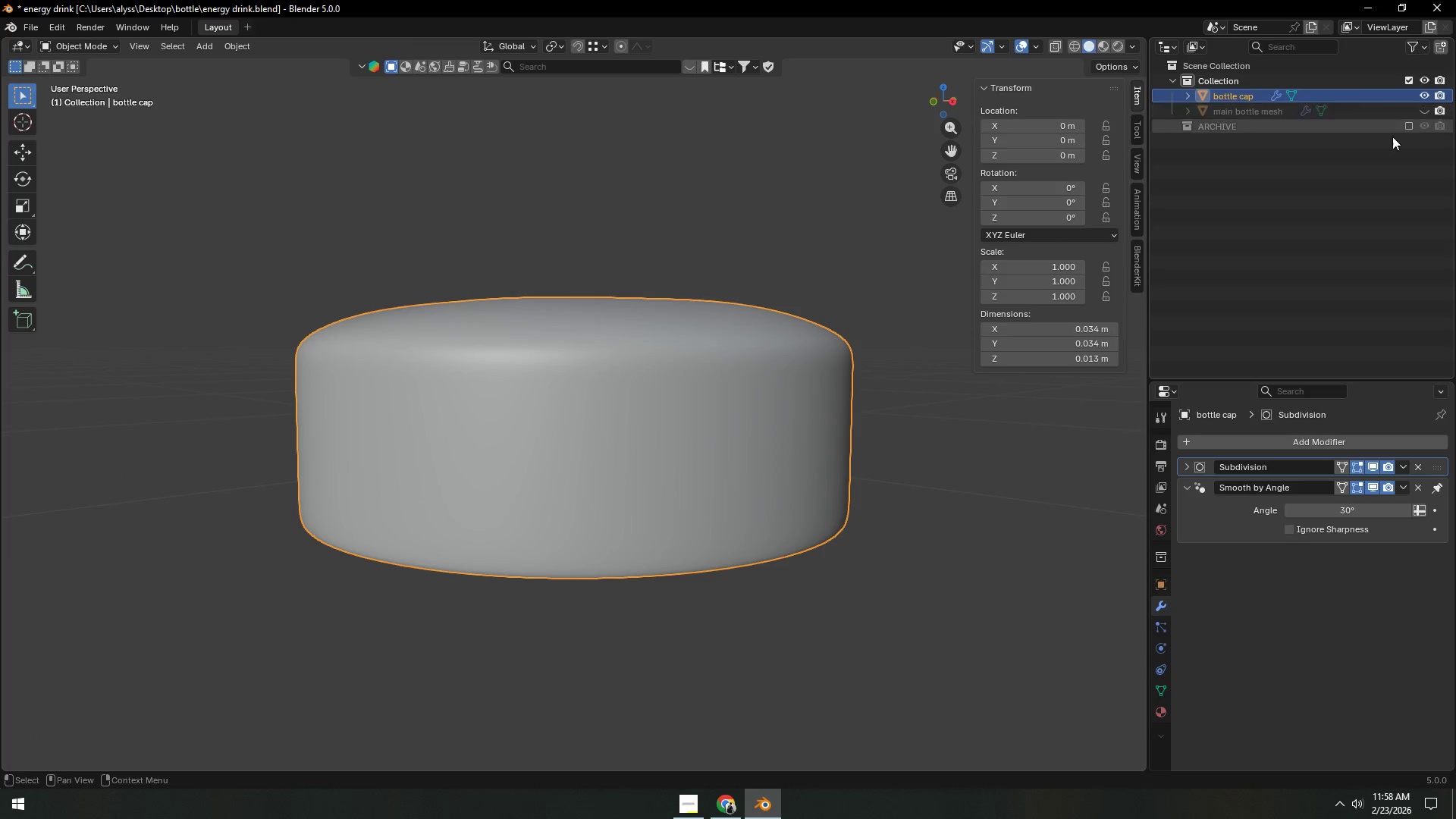 
key(Tab)
 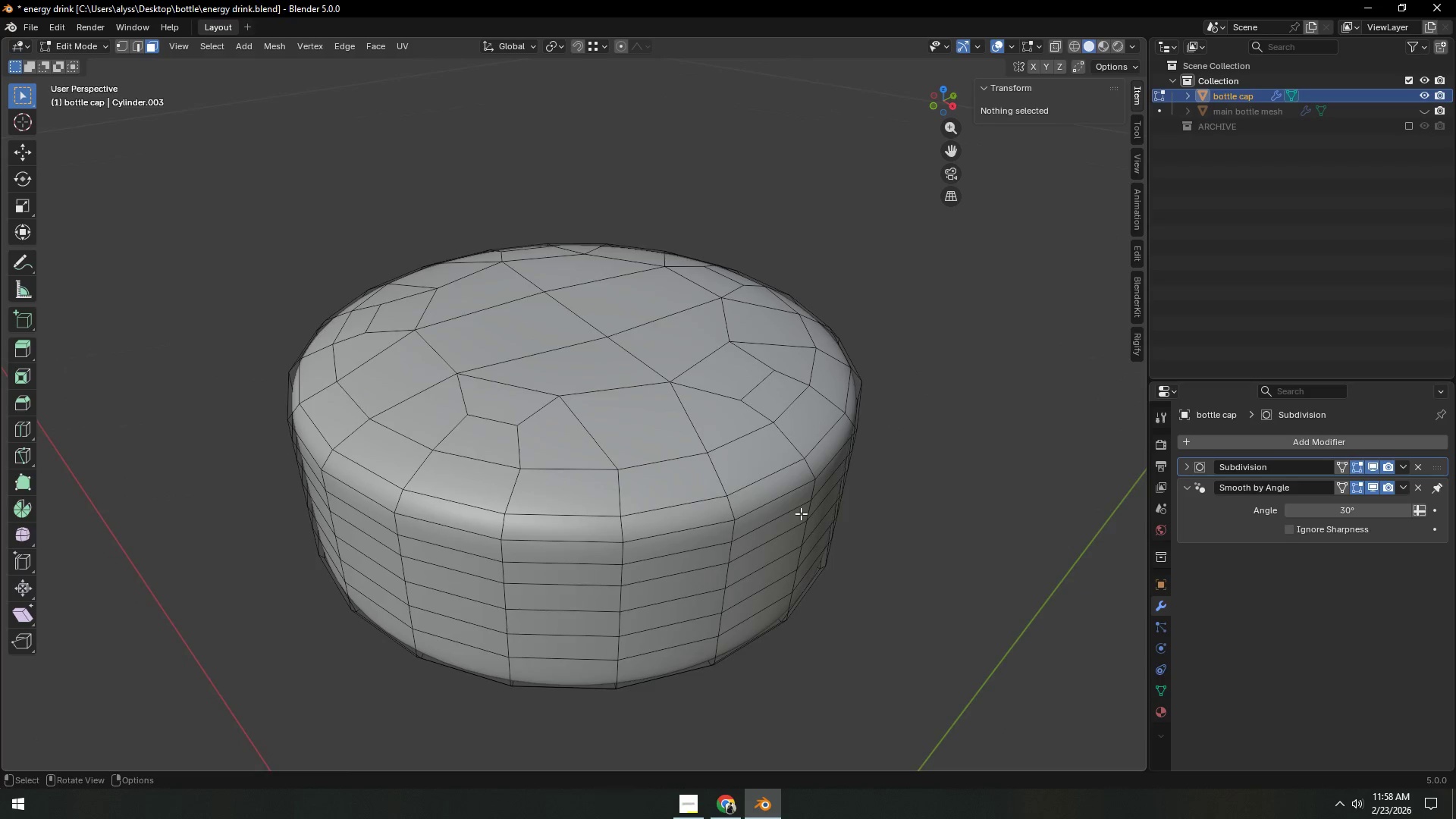 
scroll: coordinate [801, 513], scroll_direction: up, amount: 1.0
 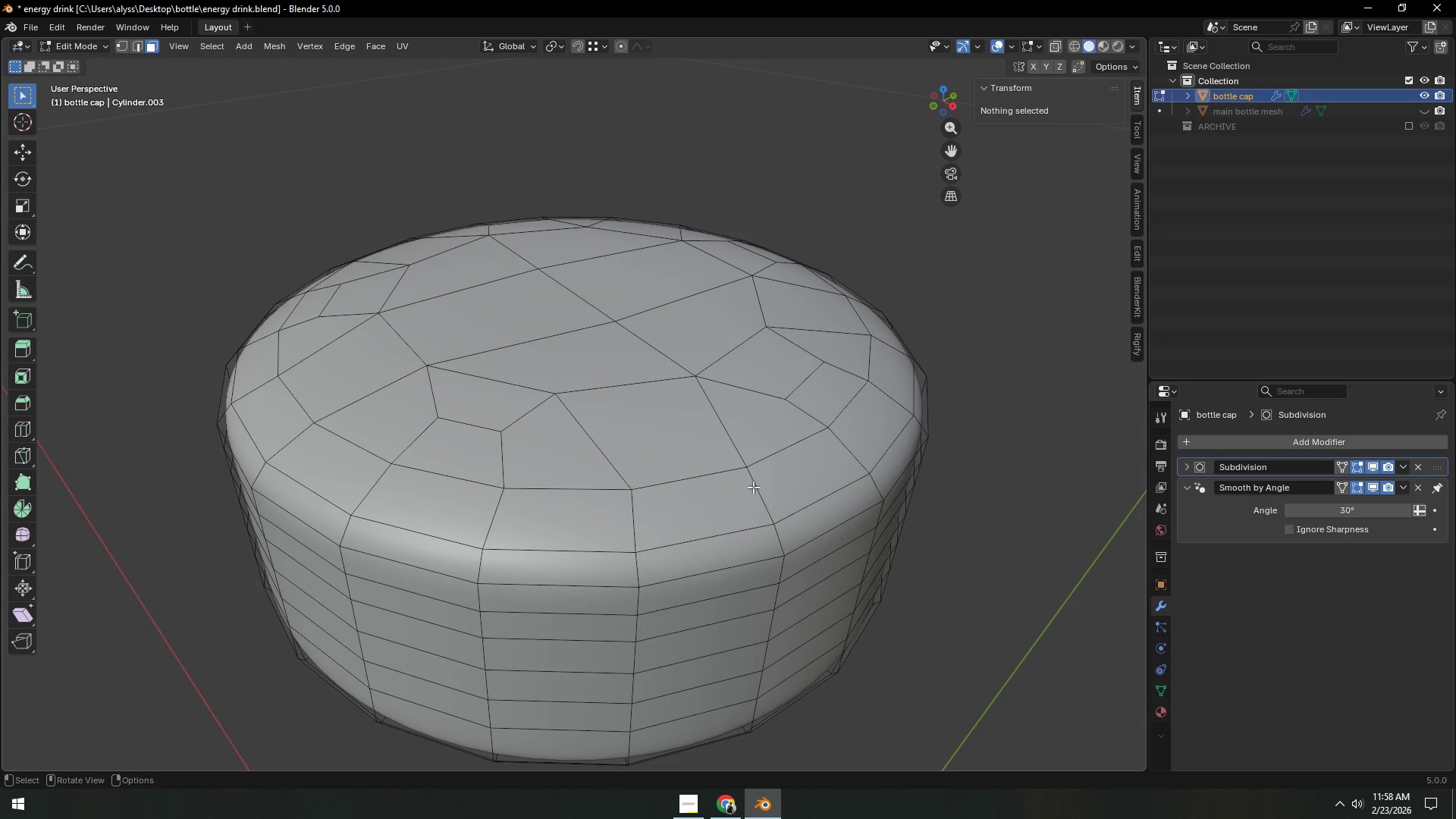 
type(31`)
 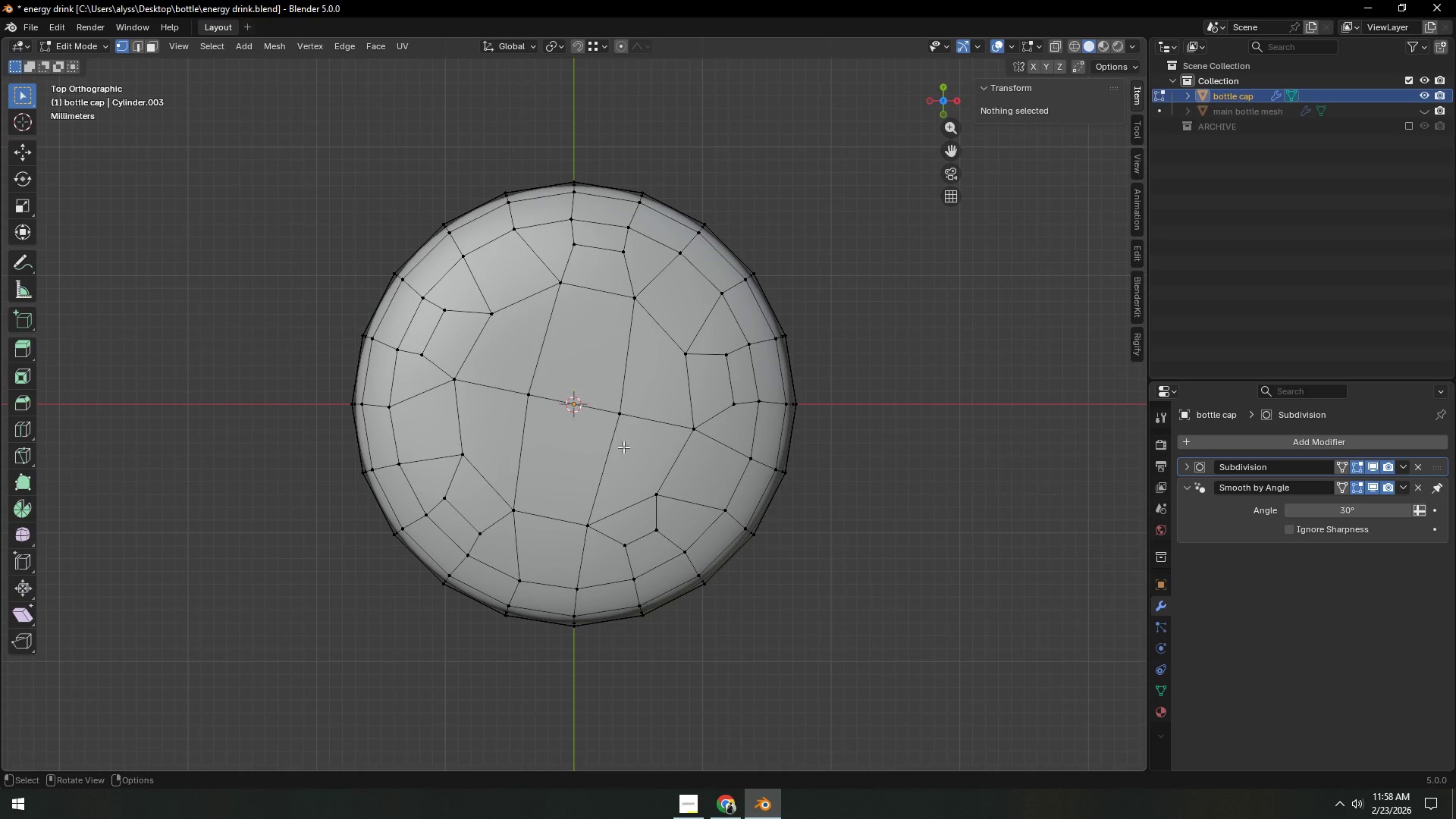 
scroll: coordinate [624, 449], scroll_direction: down, amount: 2.0
 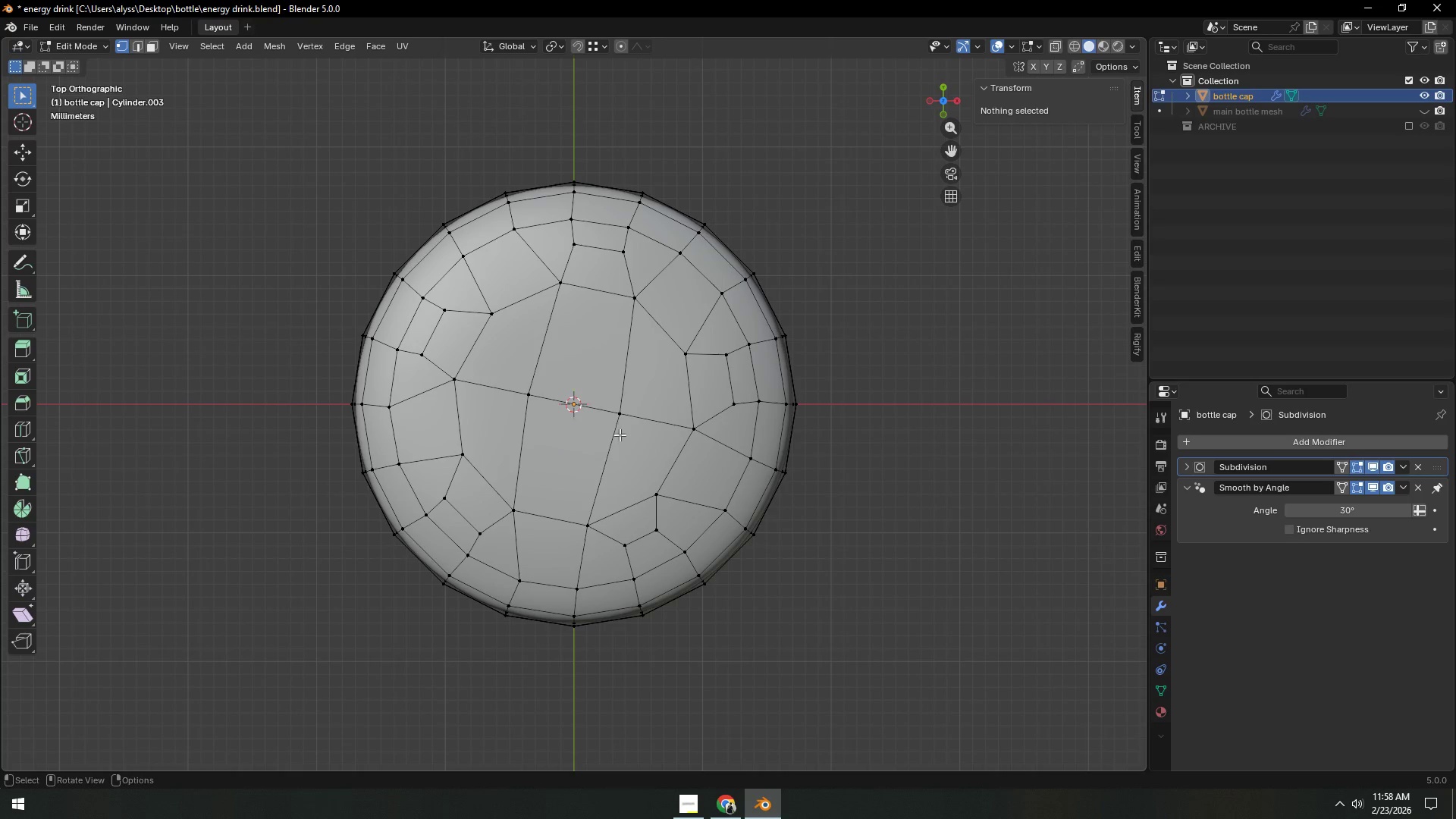 
scroll: coordinate [629, 475], scroll_direction: up, amount: 1.0
 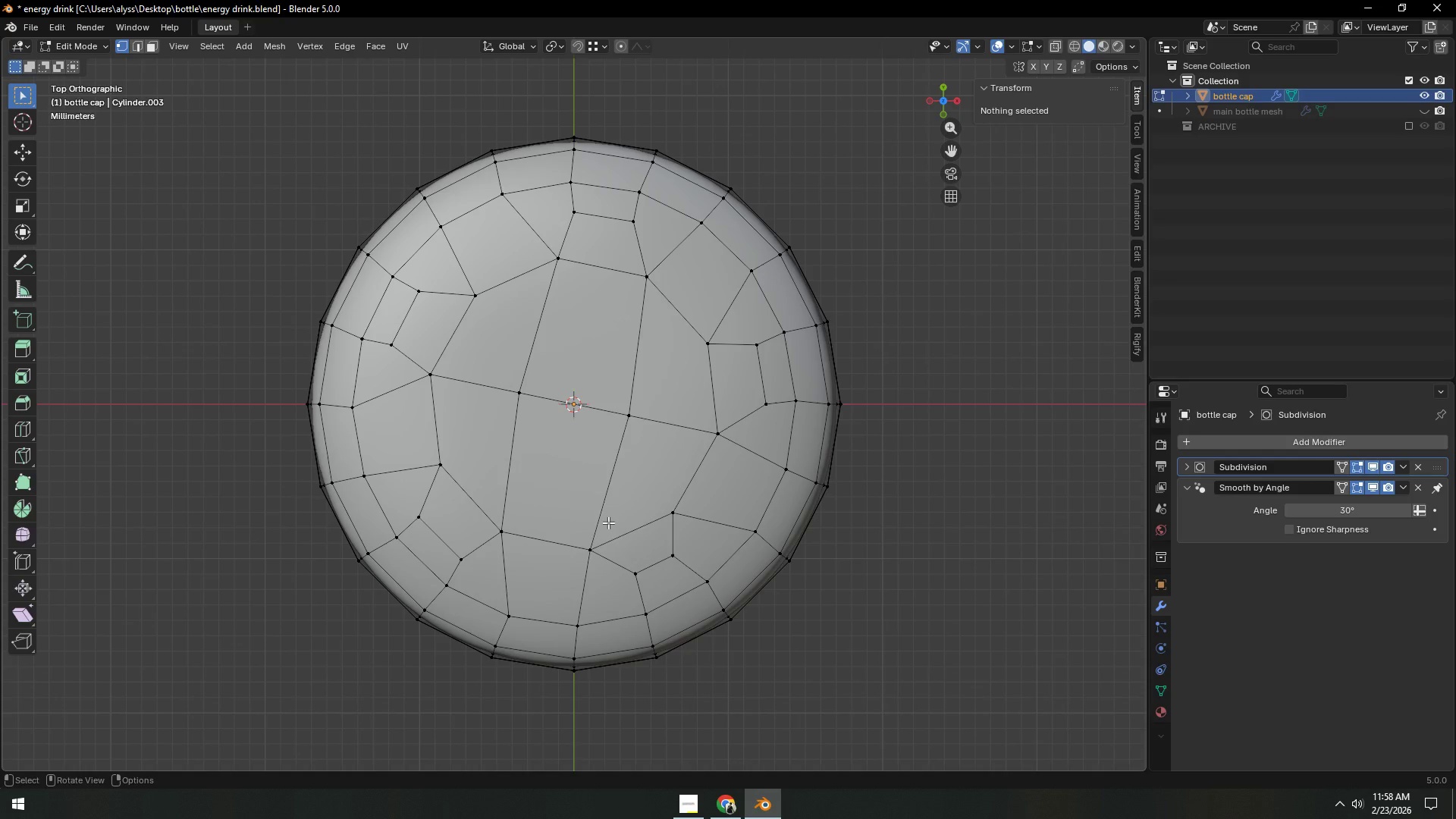 
key(C)
 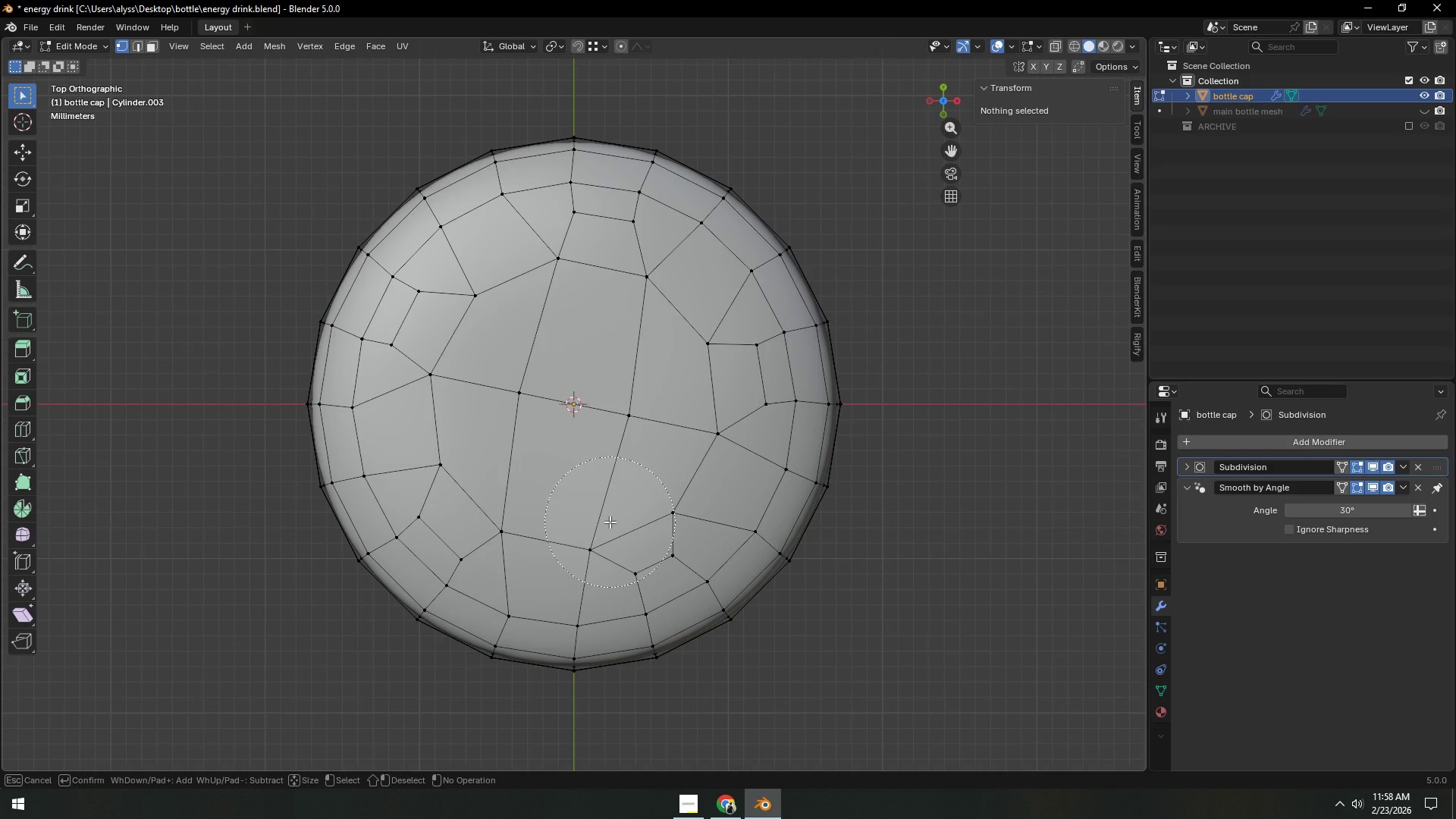 
left_click_drag(start_coordinate=[610, 522], to_coordinate=[597, 280])
 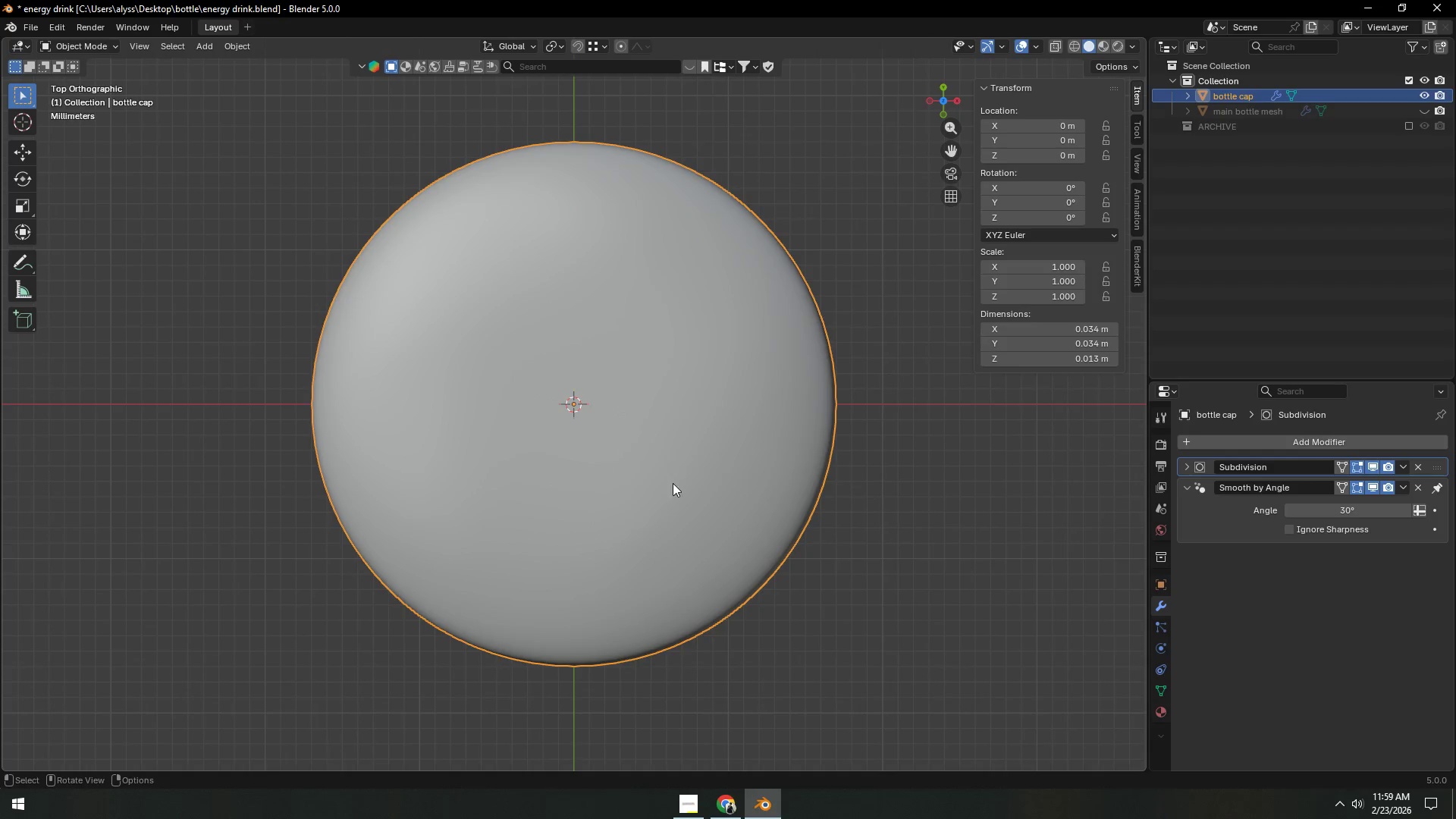 
right_click([596, 280])
 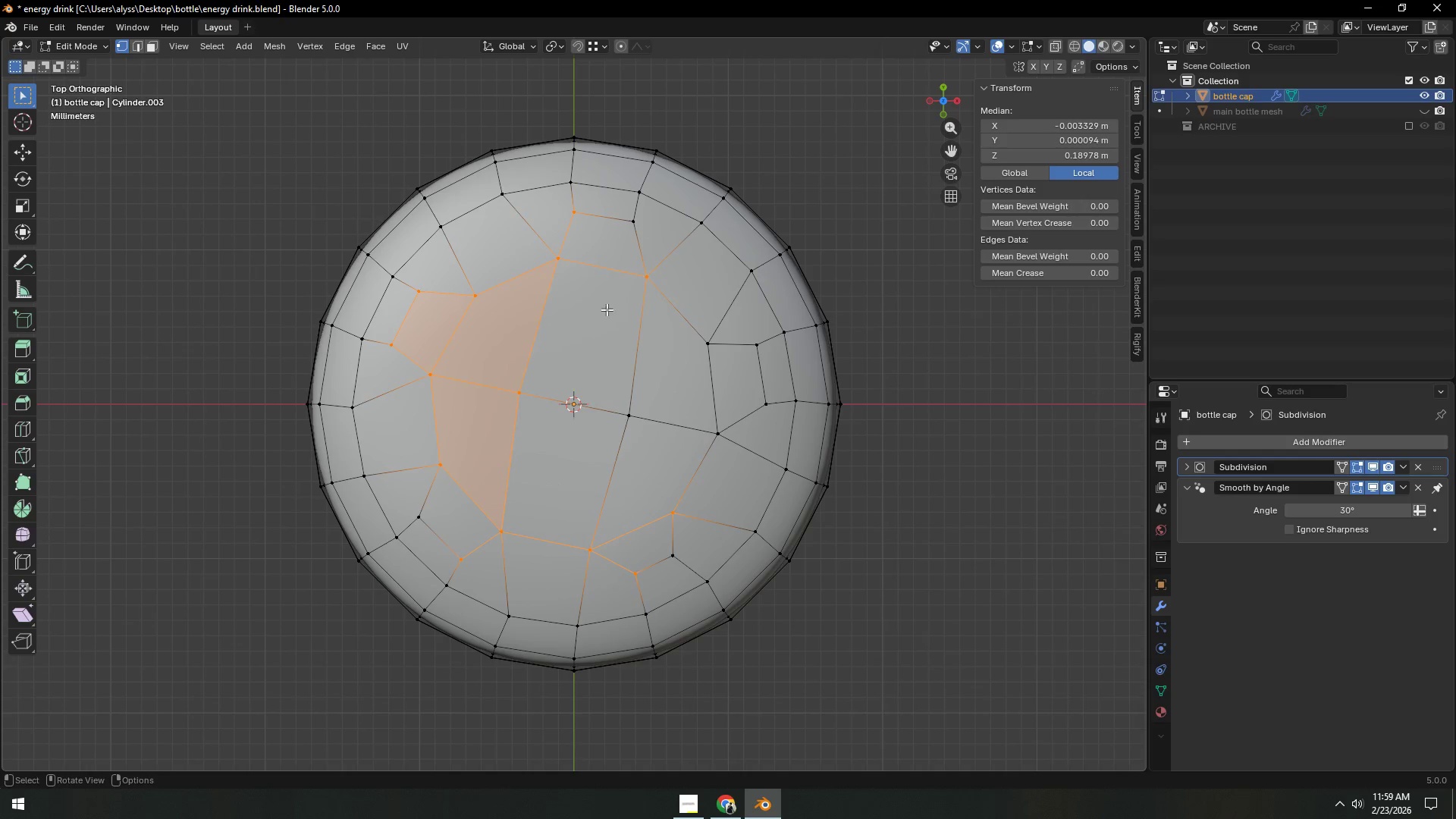 
key(Tab)
 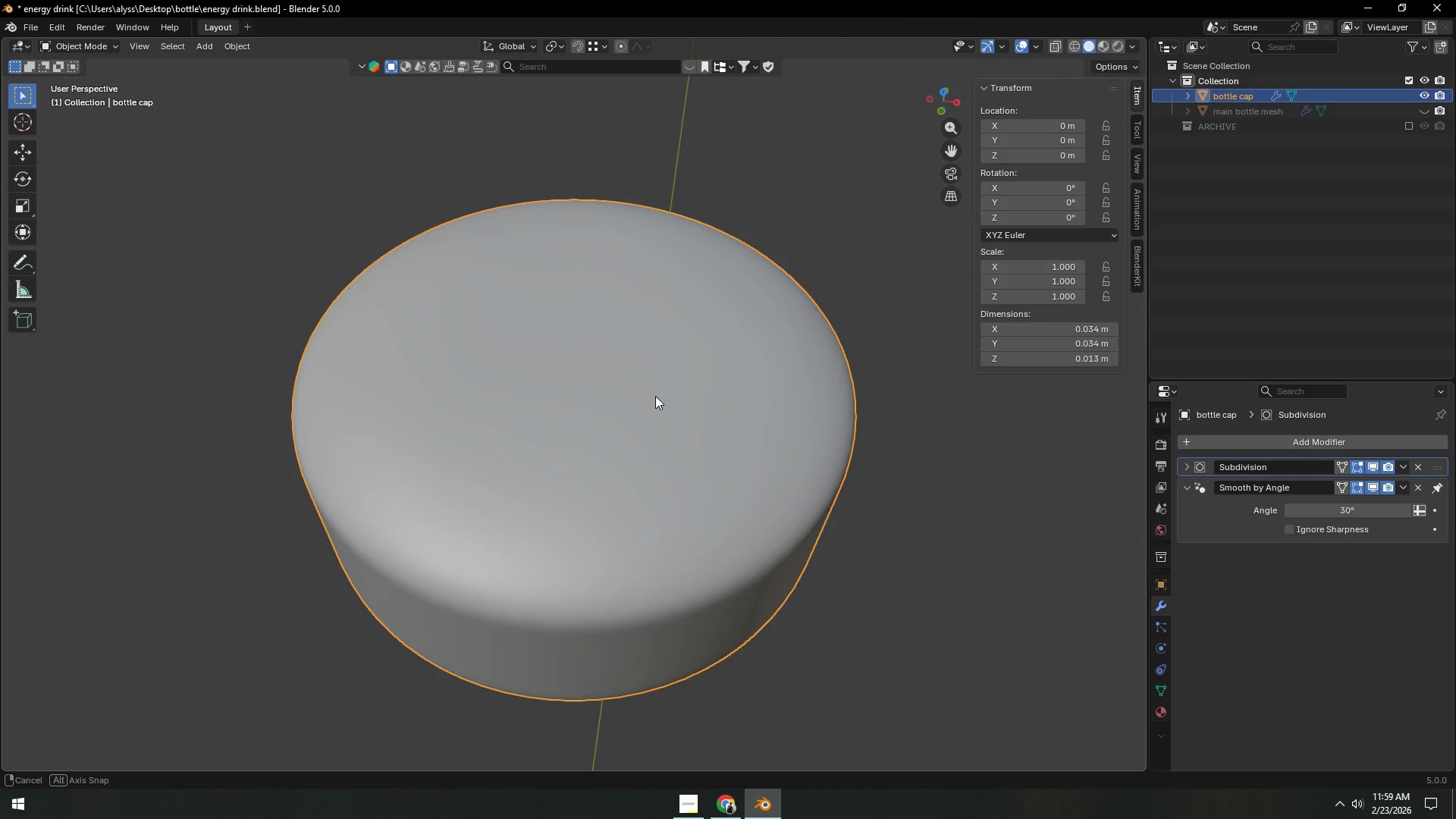 
key(Shift+ShiftLeft)
 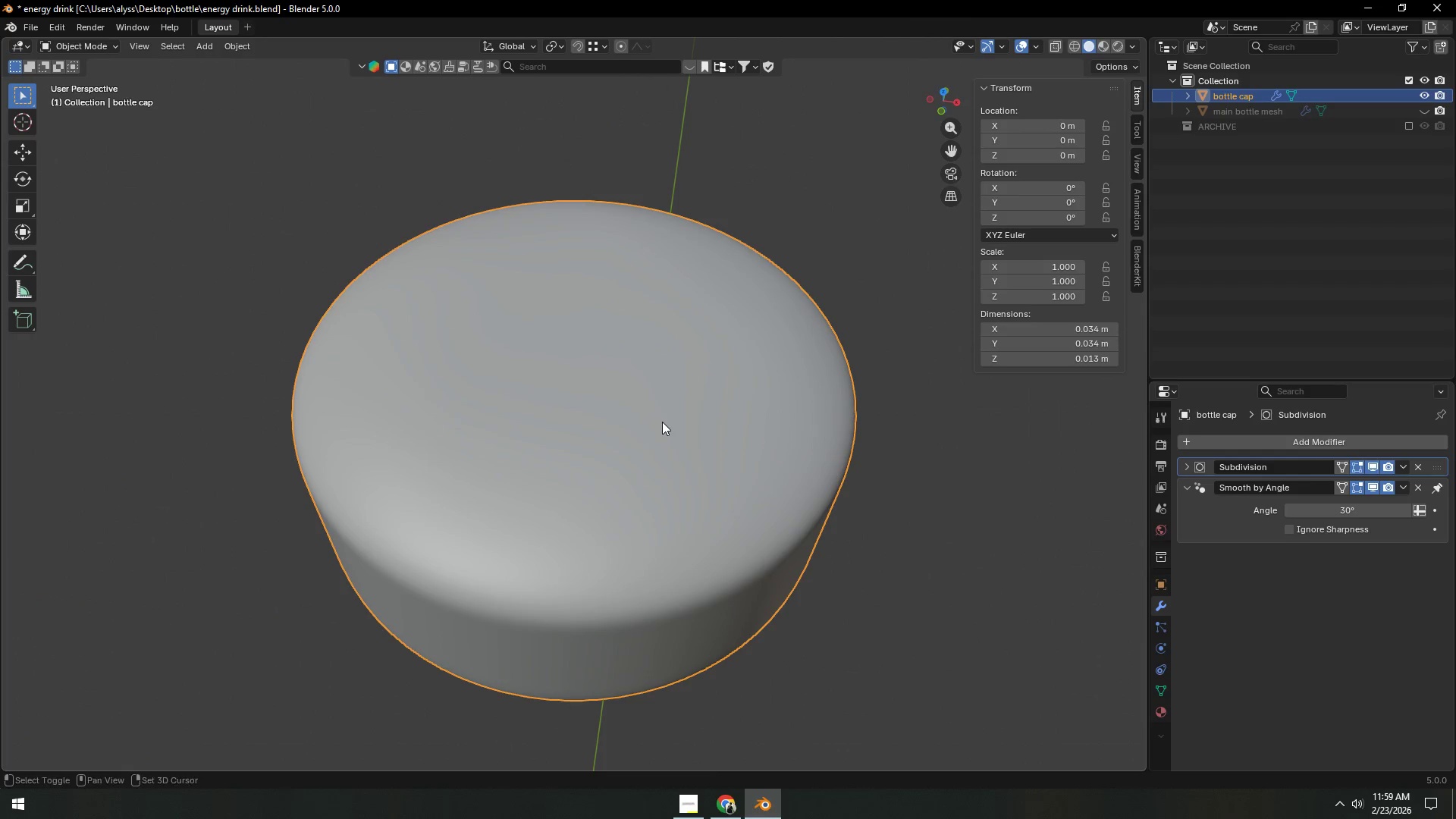 
key(Shift+D)
 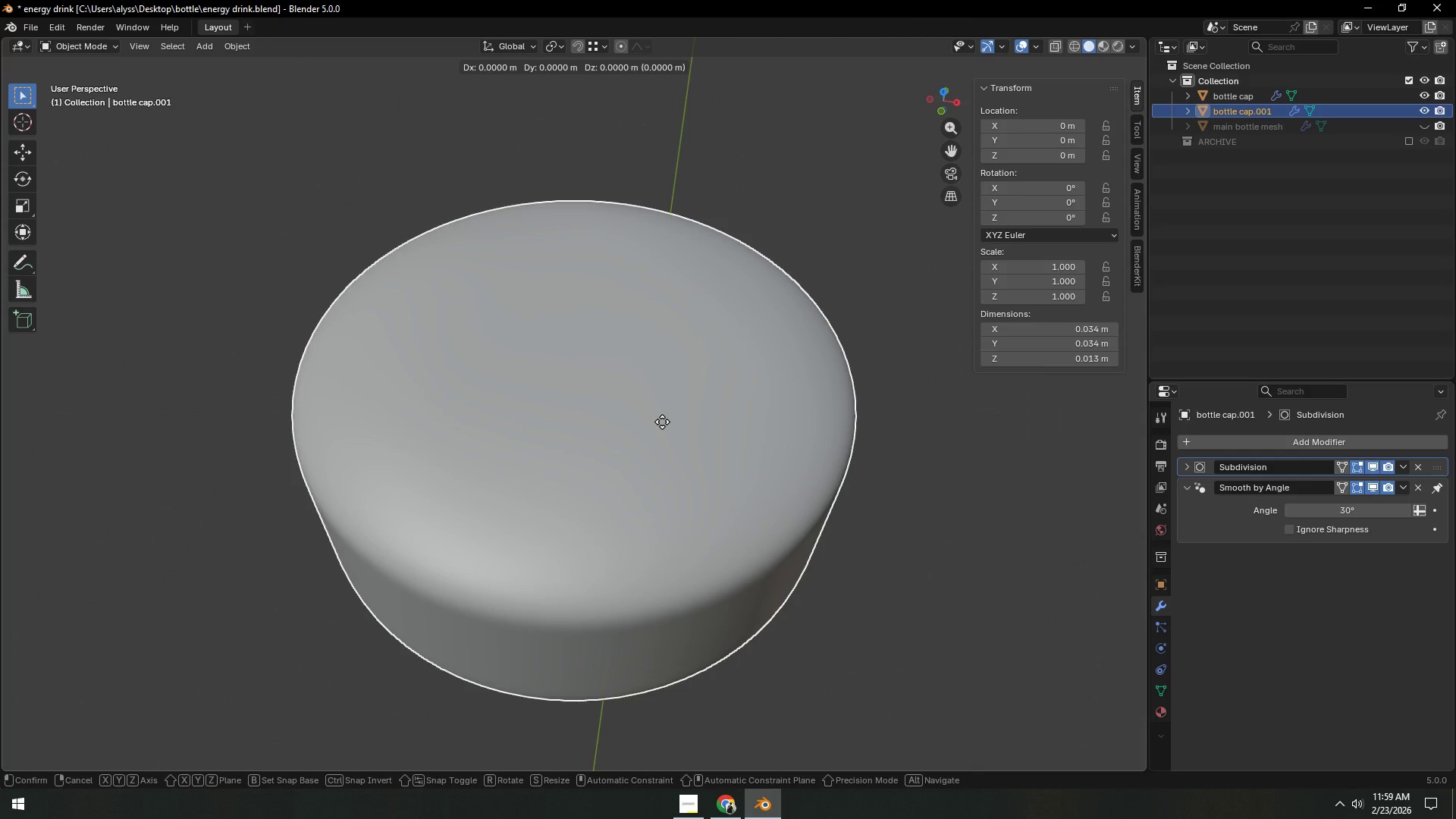 
right_click([662, 422])
 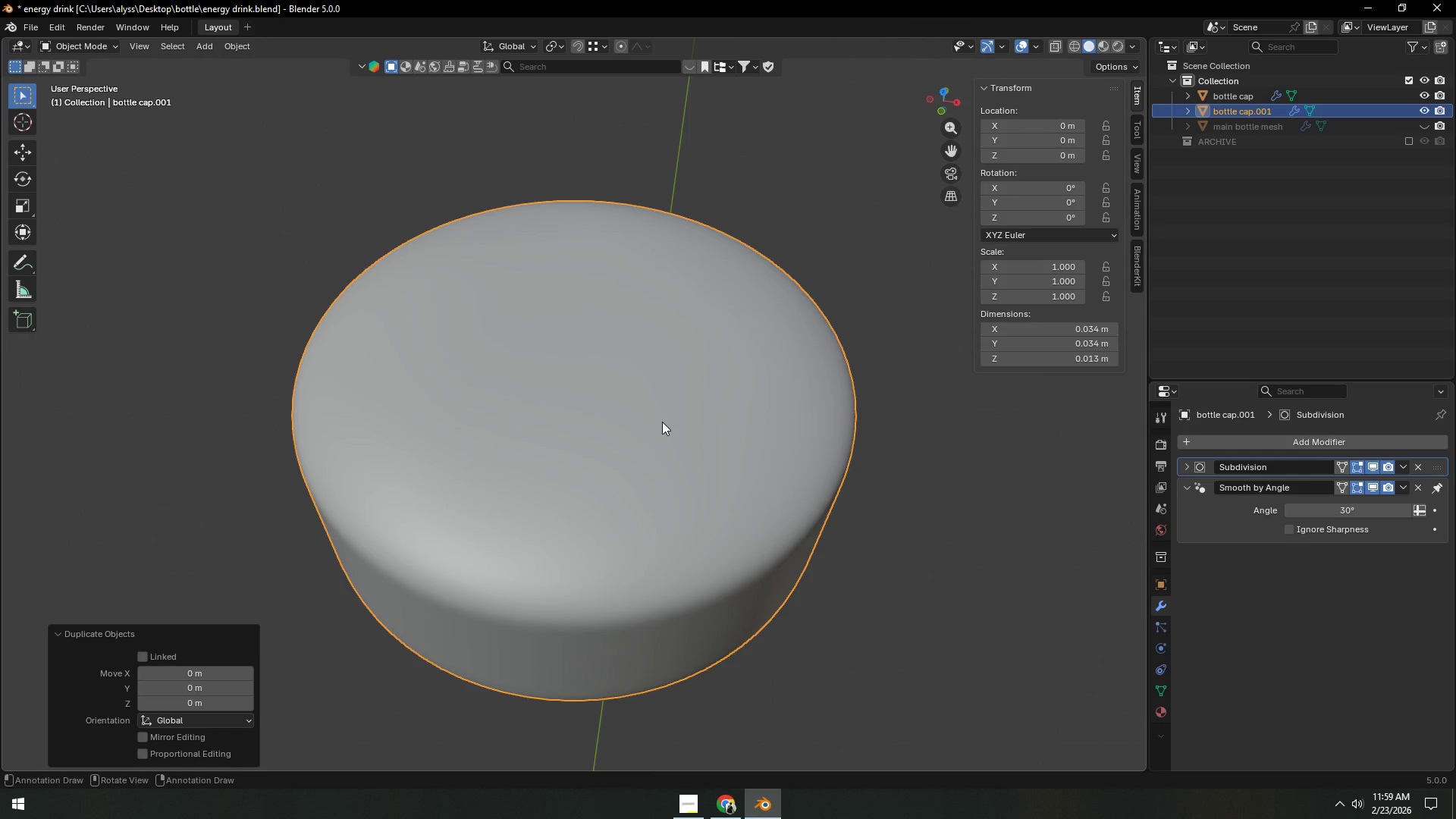 
key(P)
 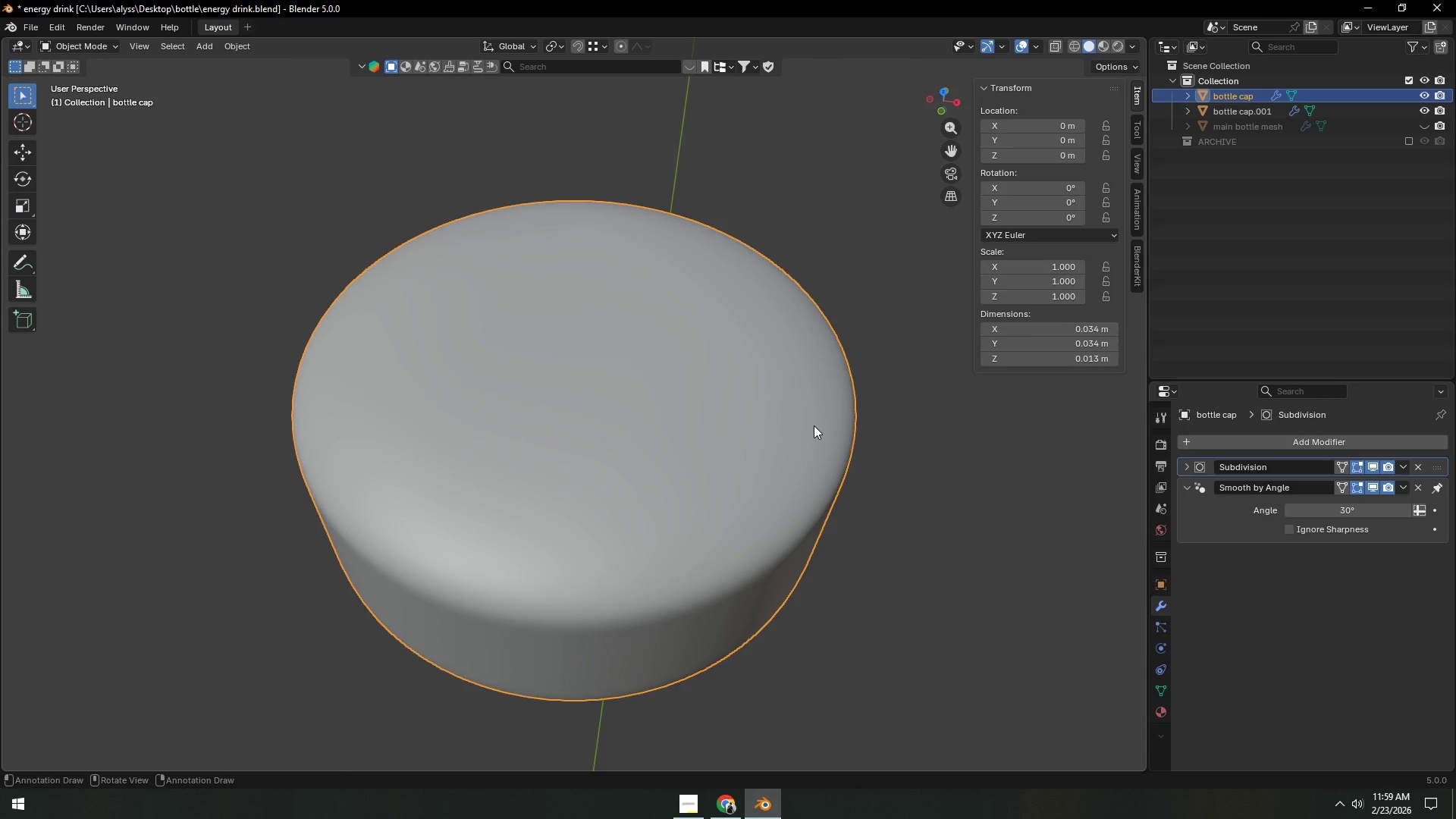 
key(M)
 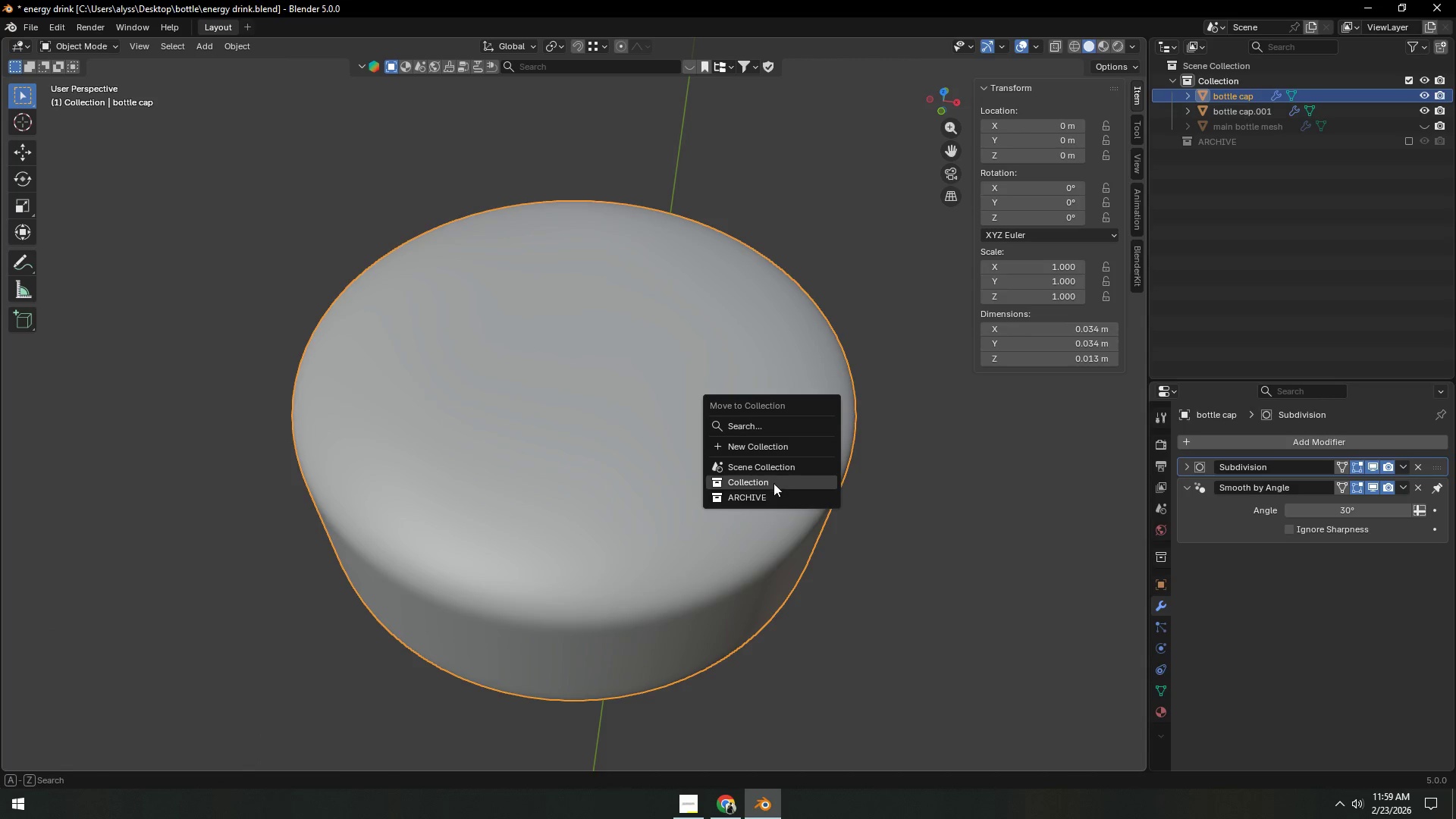 
left_click([768, 494])
 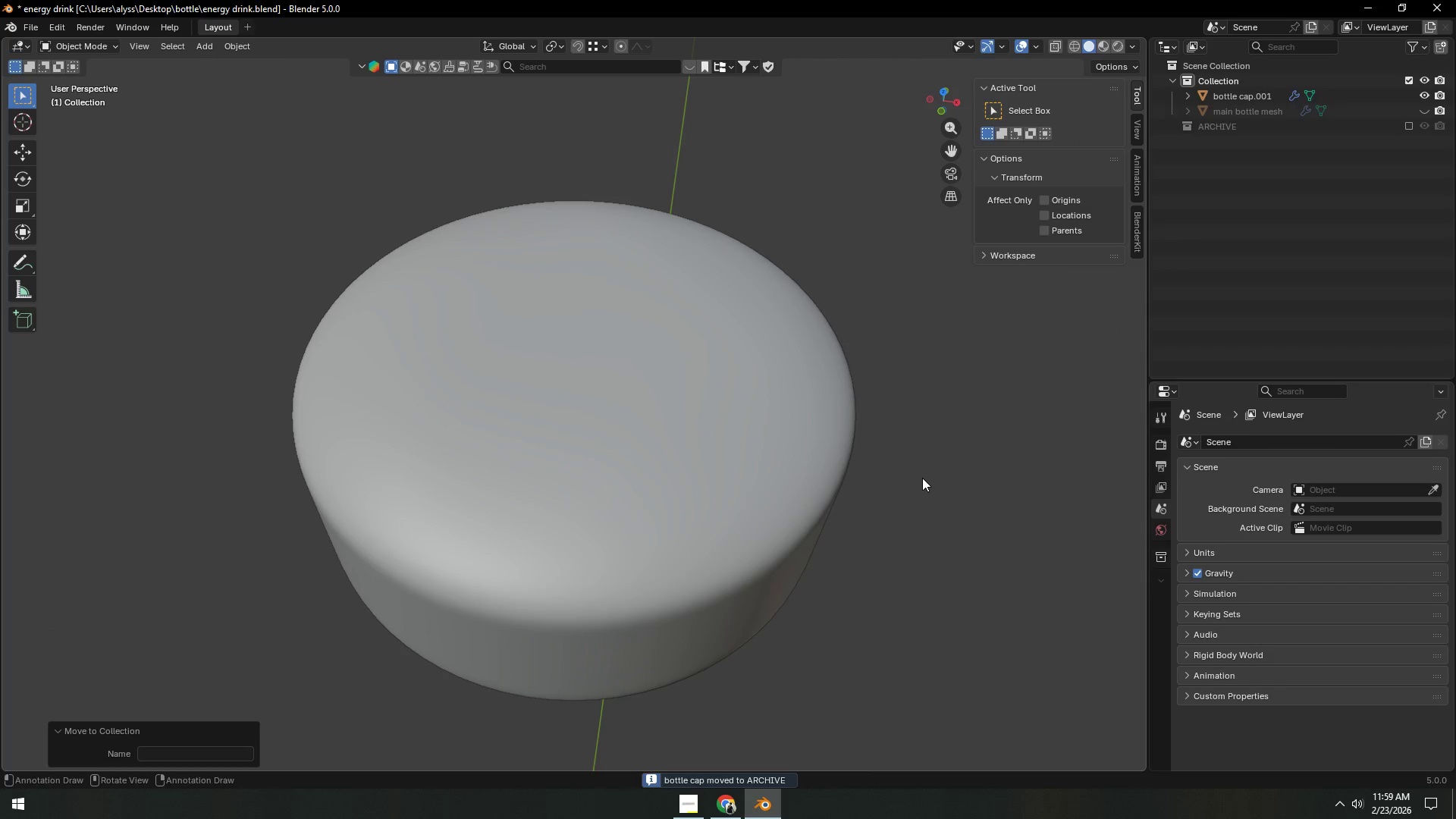 
left_click([924, 478])
 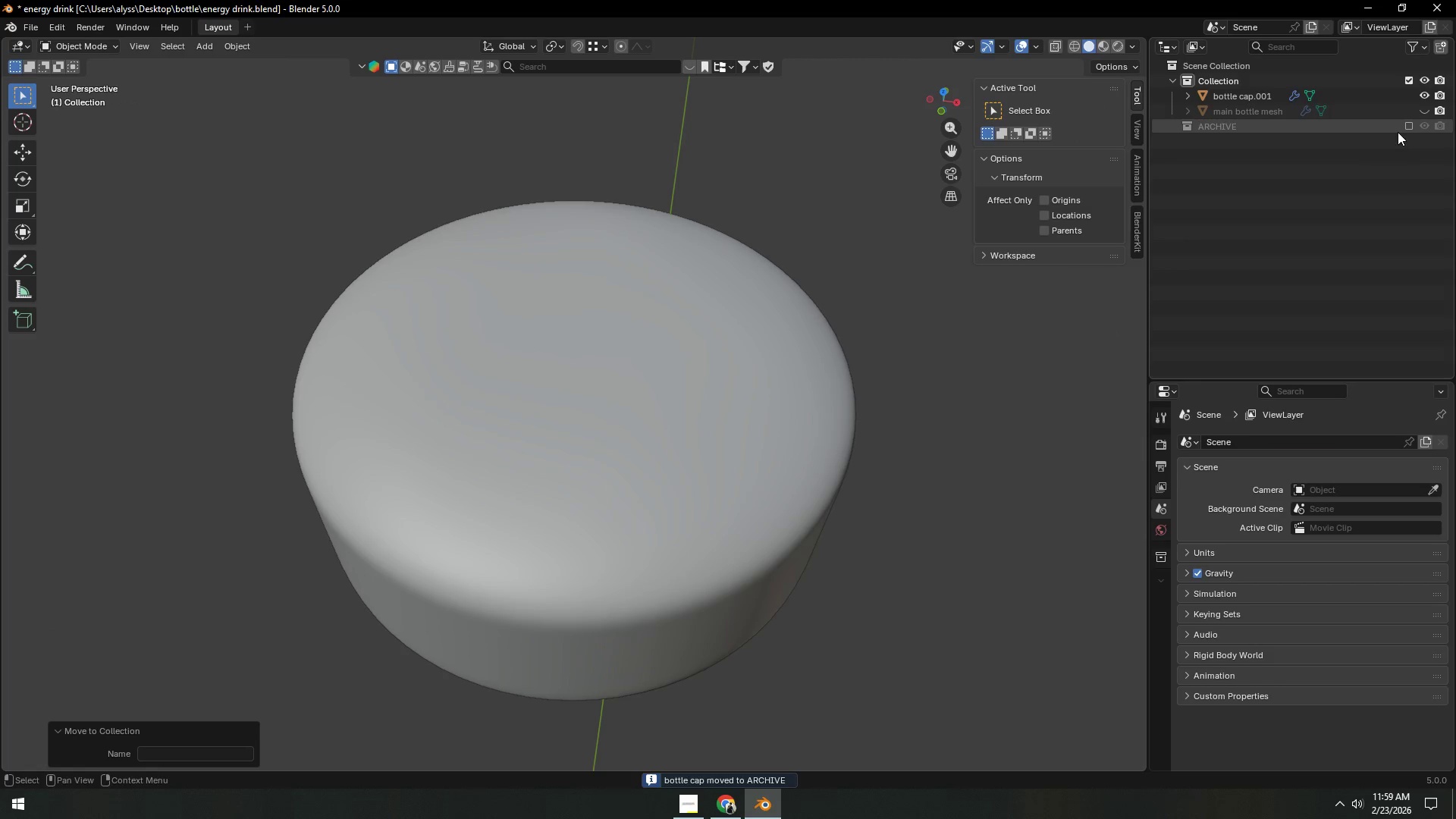 
left_click([1406, 125])
 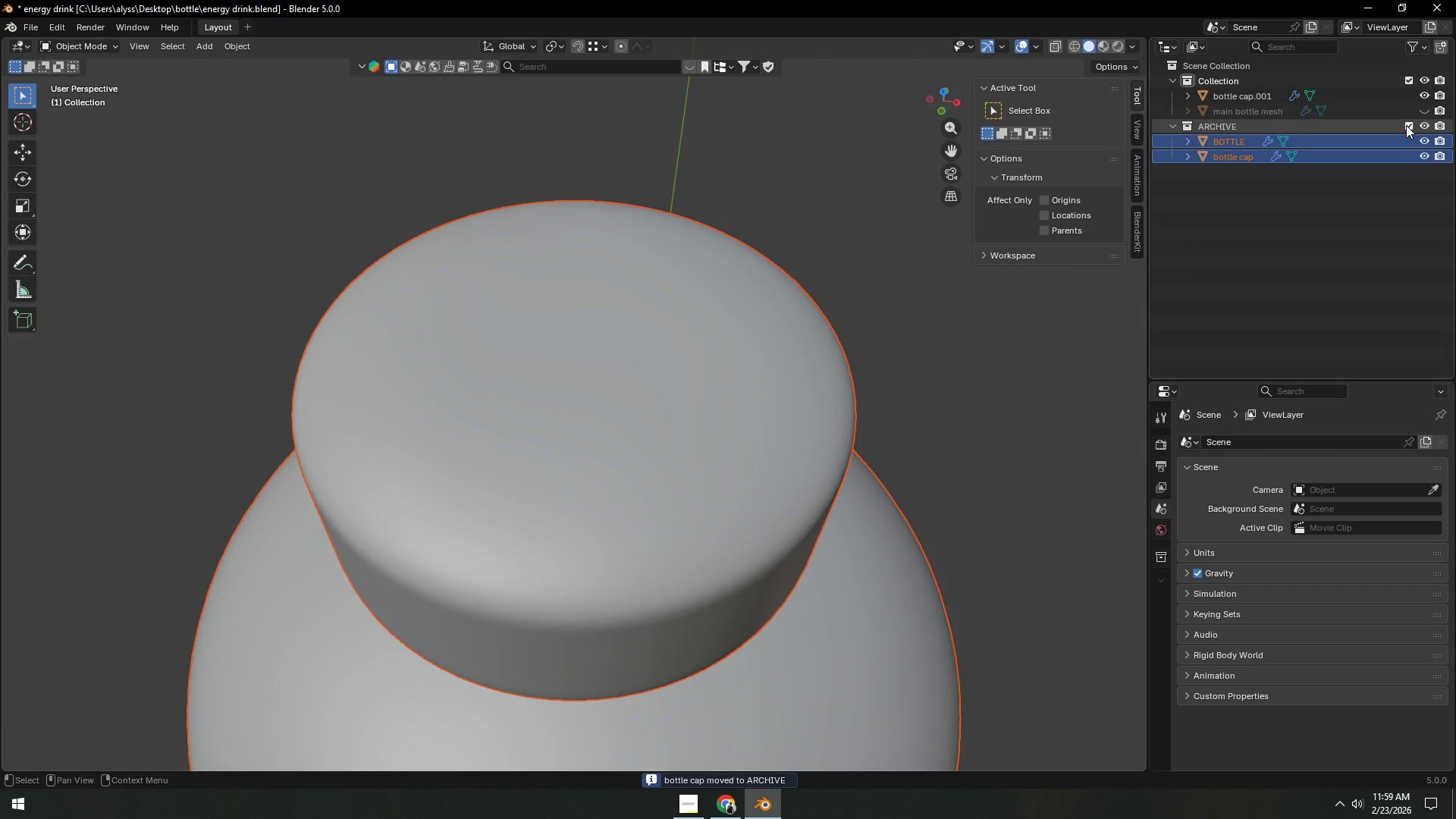 
left_click([1406, 125])
 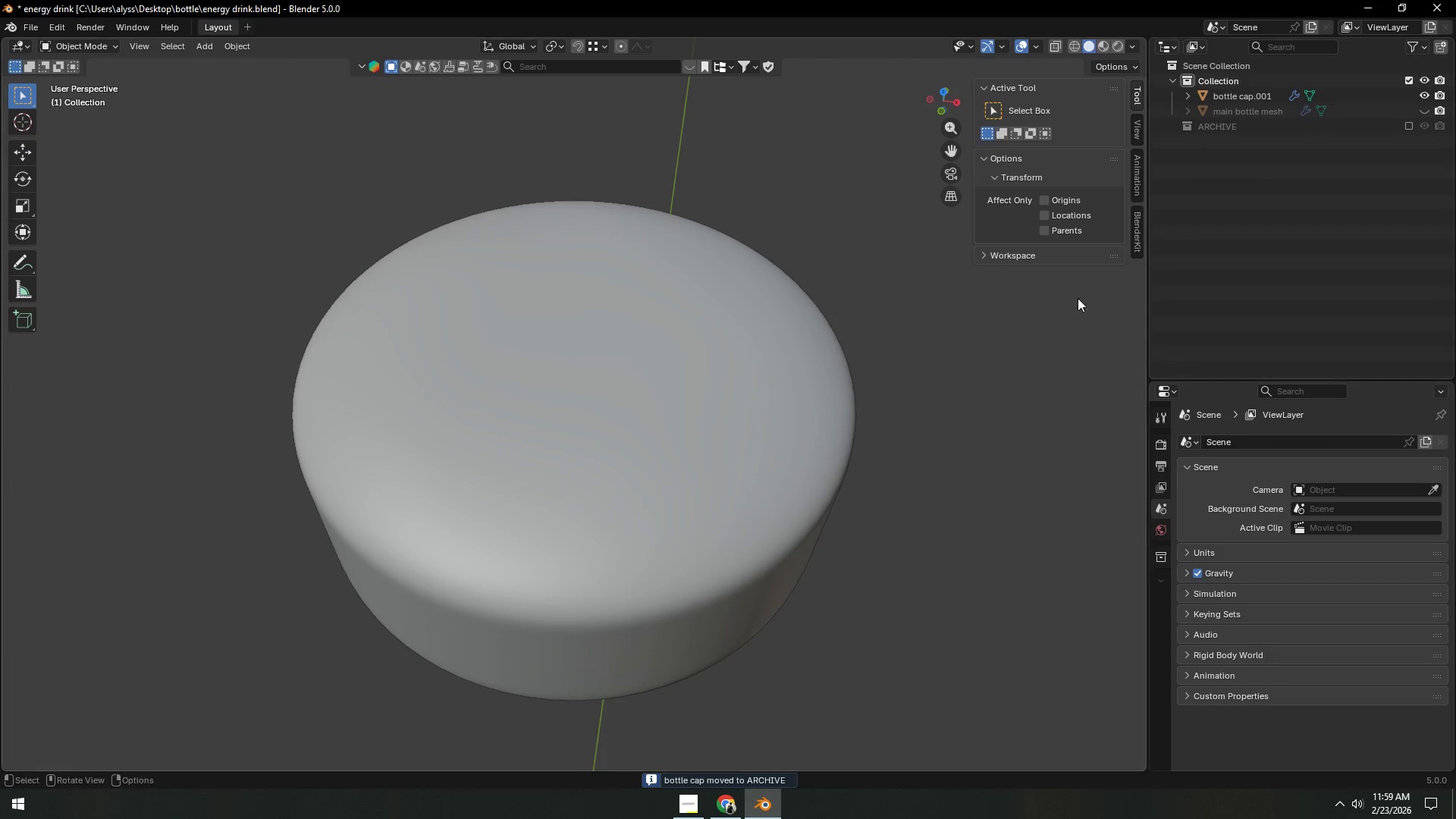 
left_click([642, 455])
 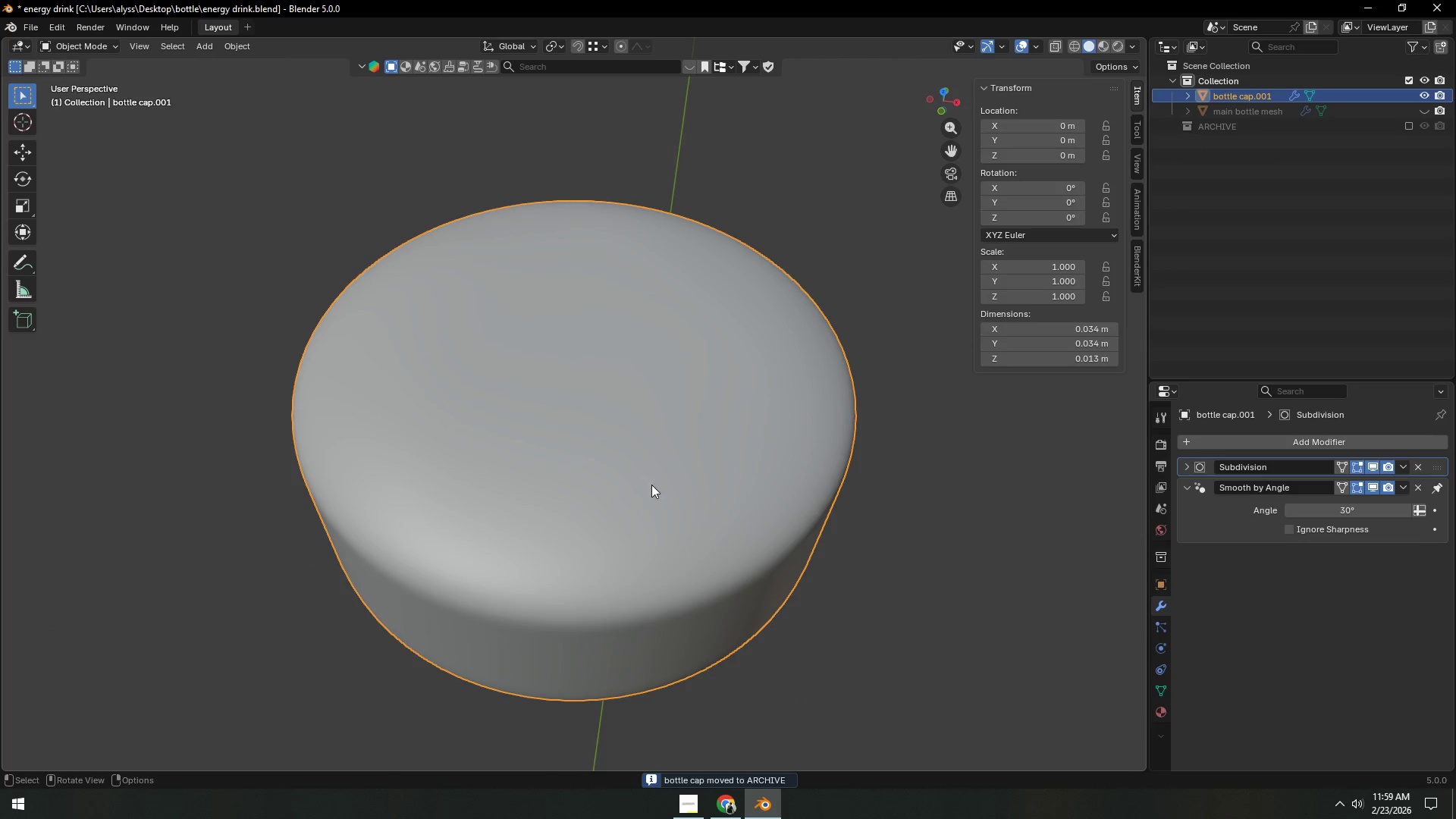 
key(Tab)
 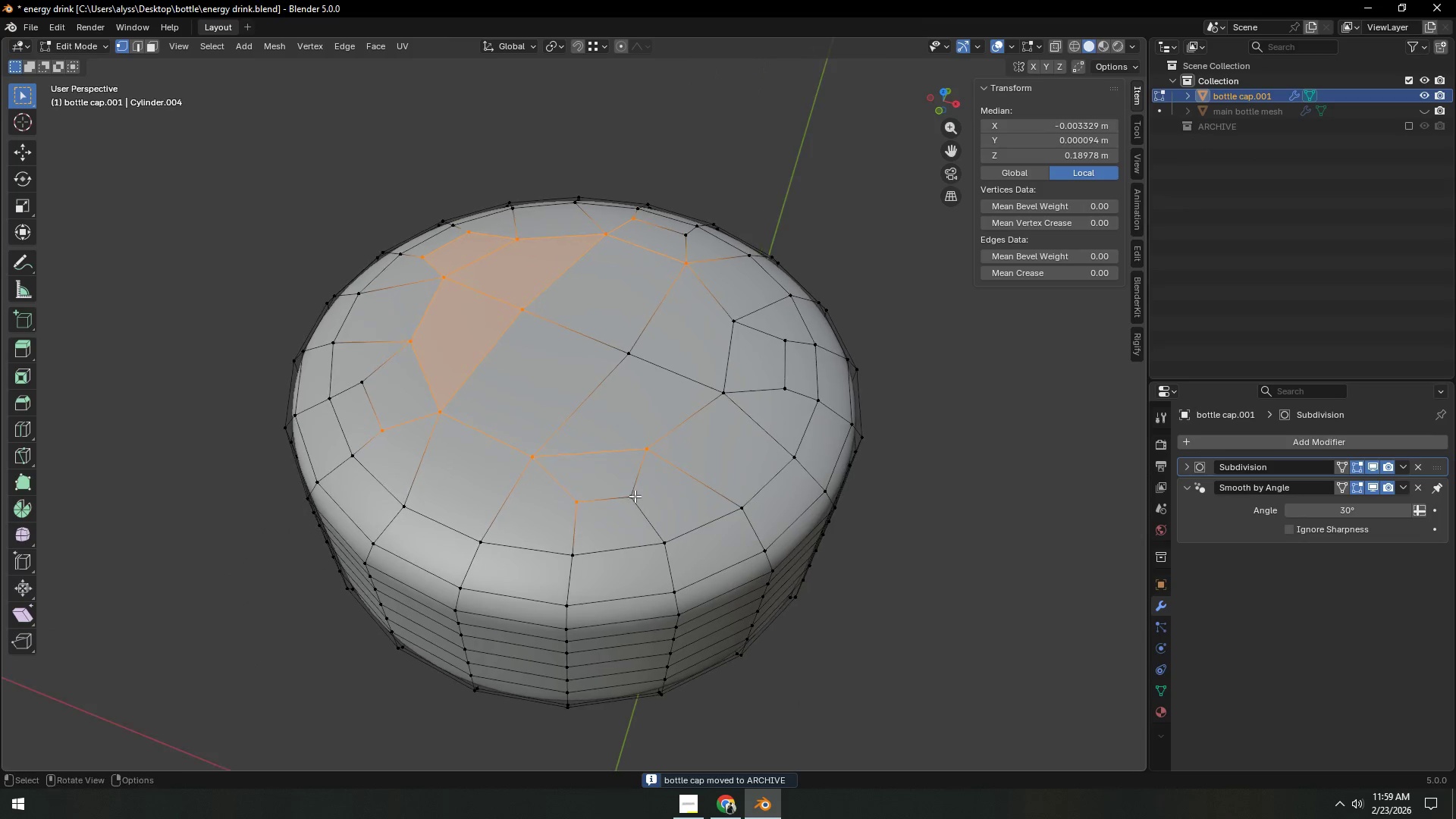 
key(3)
 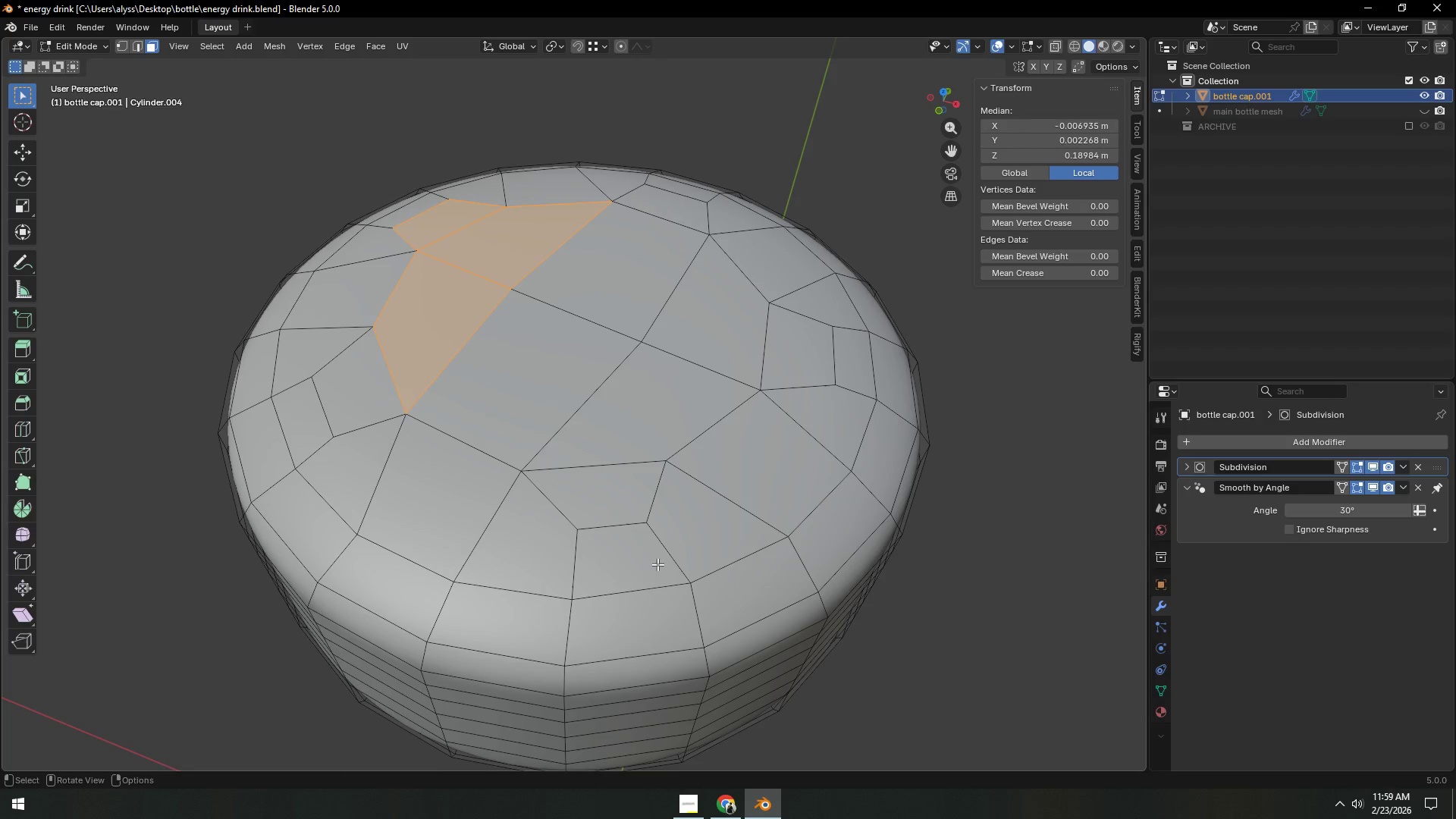 
scroll: coordinate [634, 498], scroll_direction: up, amount: 1.0
 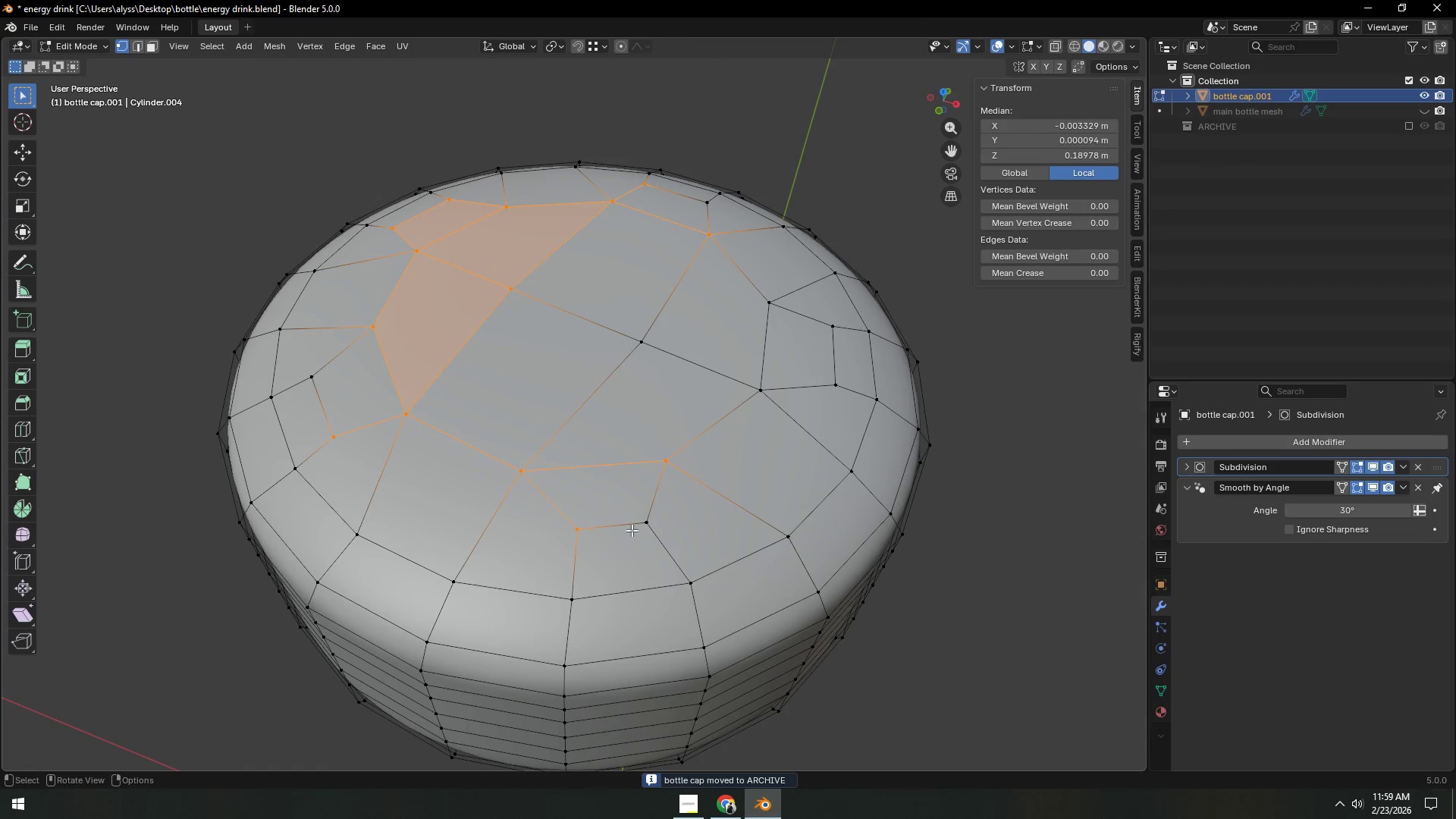 
left_click([648, 588])
 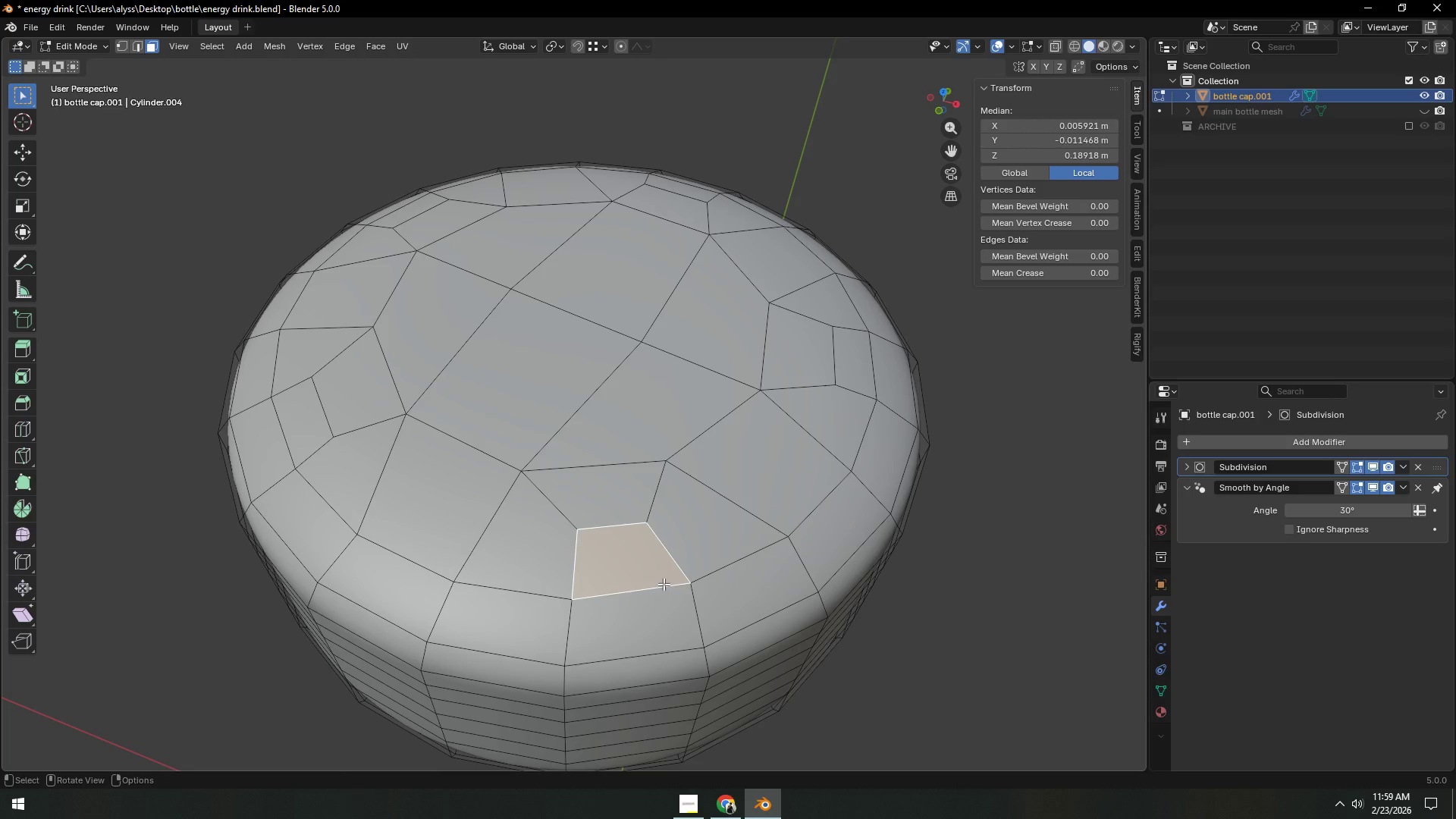 
key(2)
 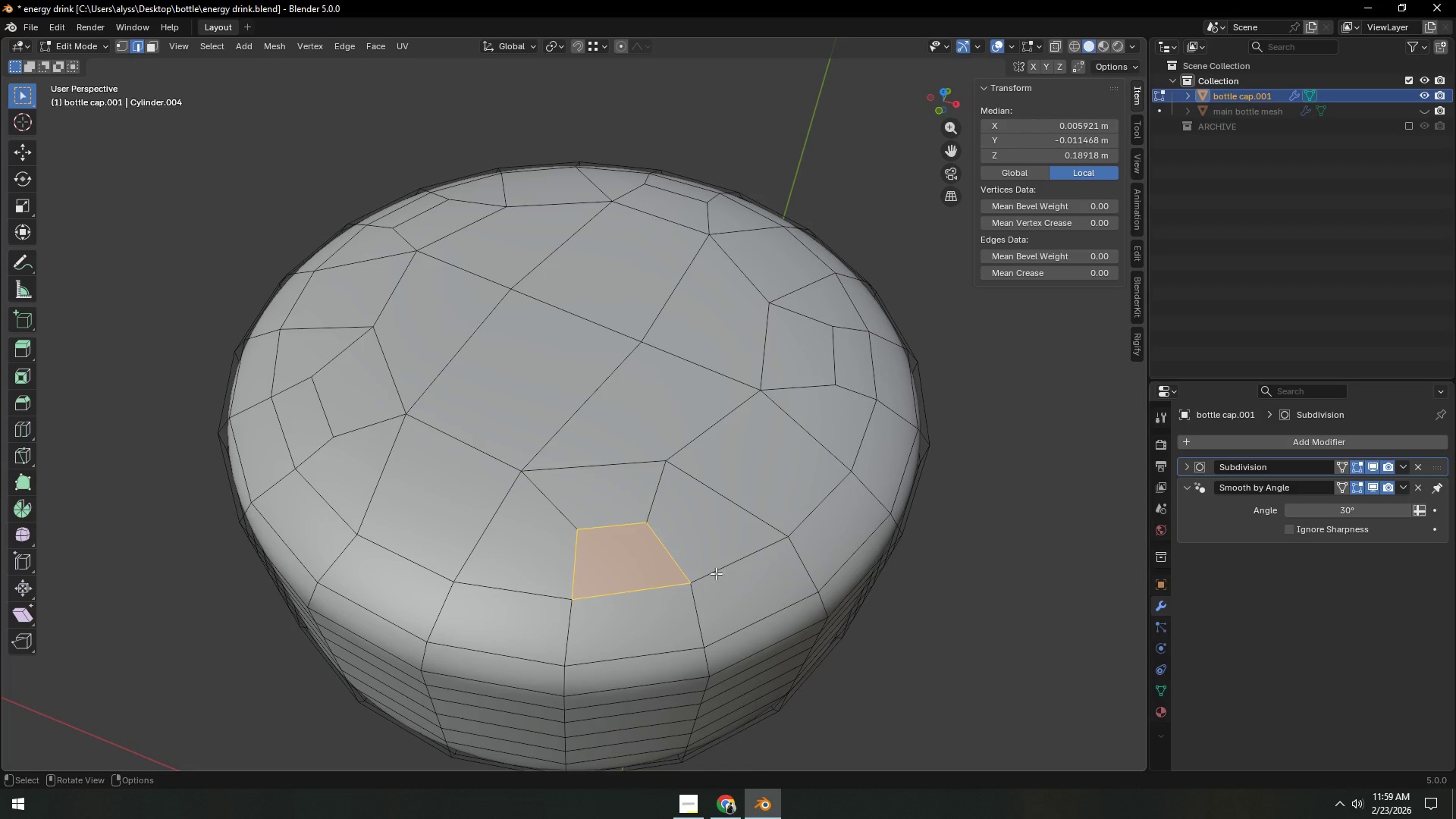 
hold_key(key=AltLeft, duration=0.67)
 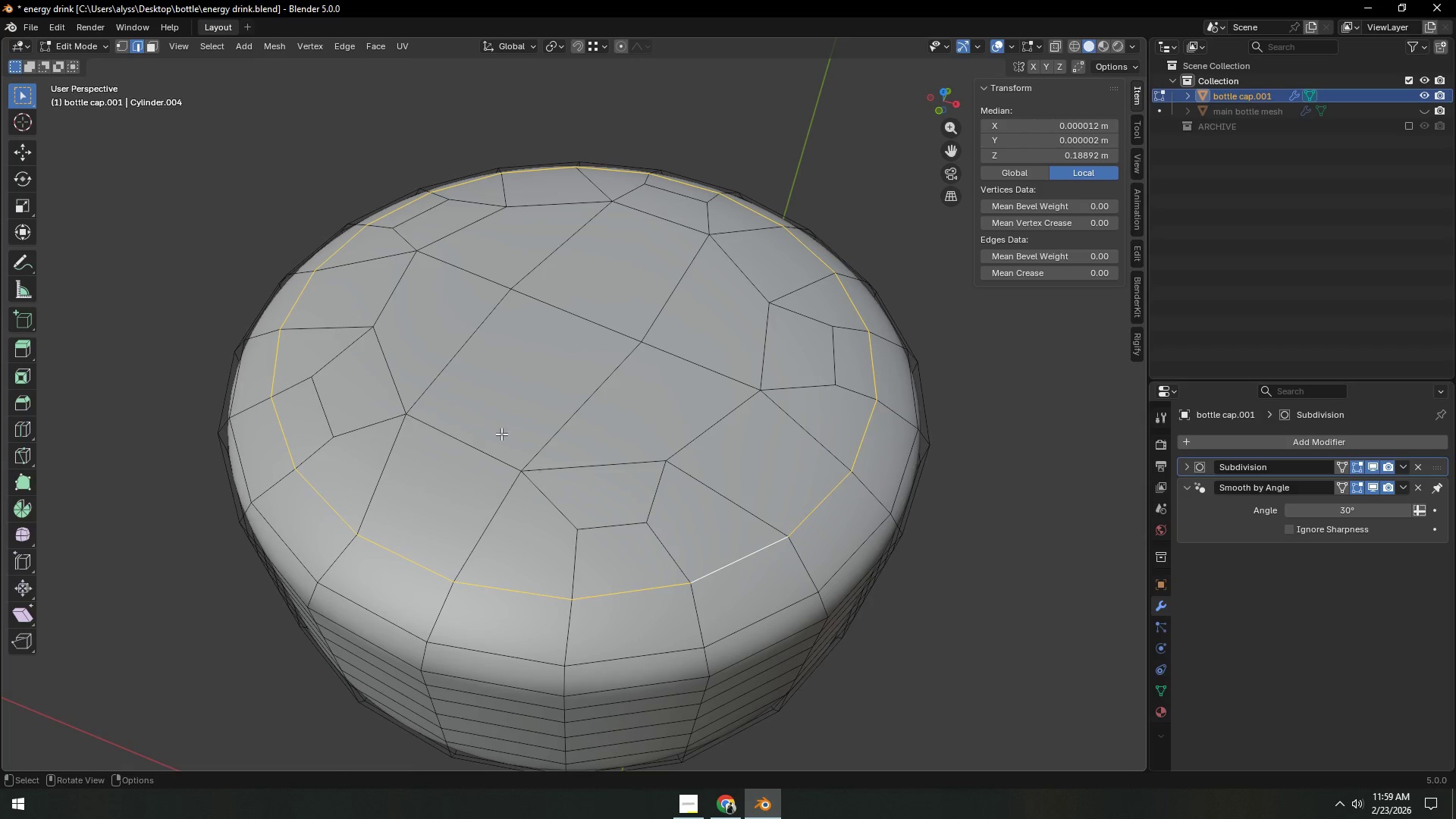 
wait(6.19)
 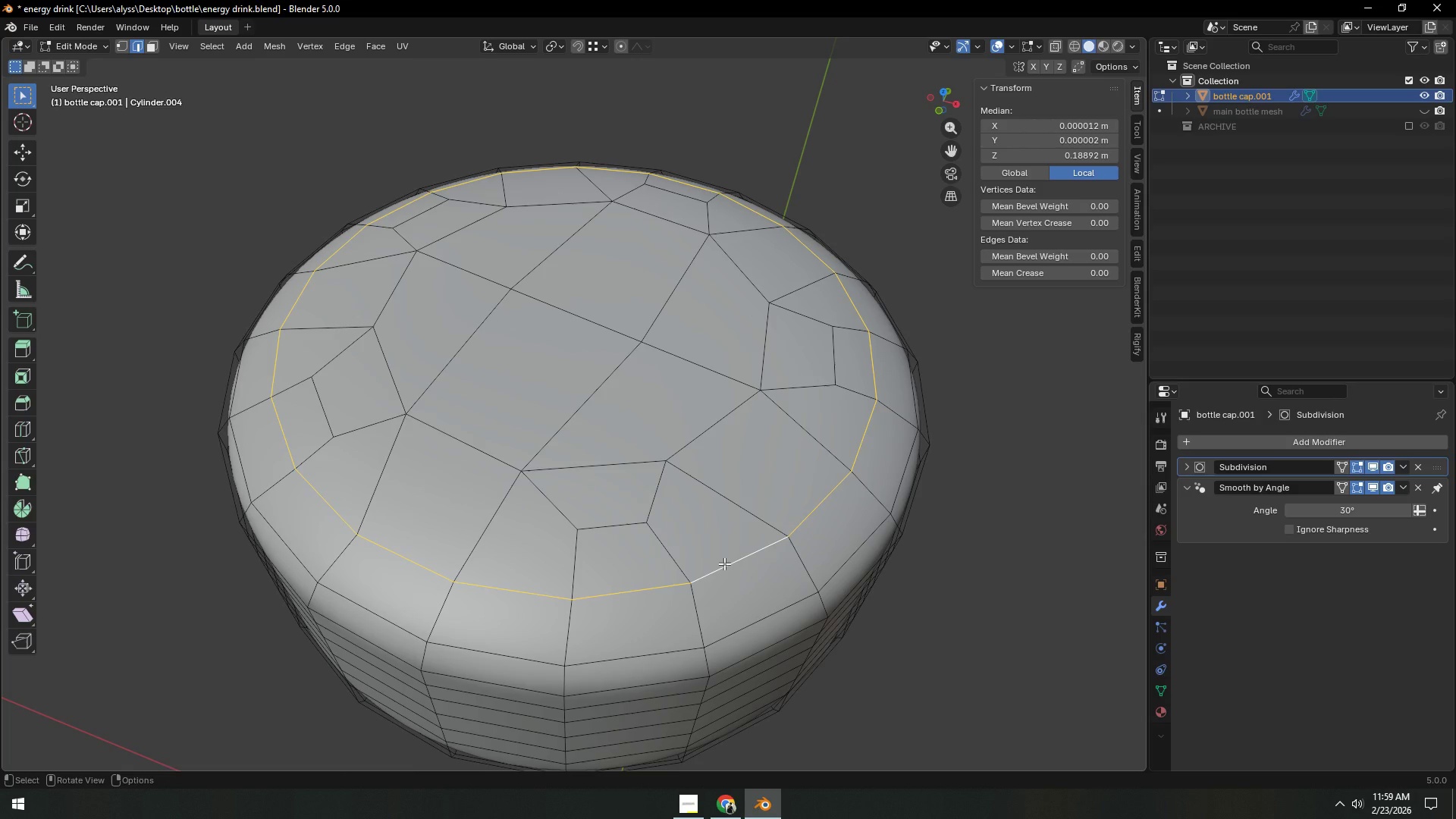 
left_click([200, 45])
 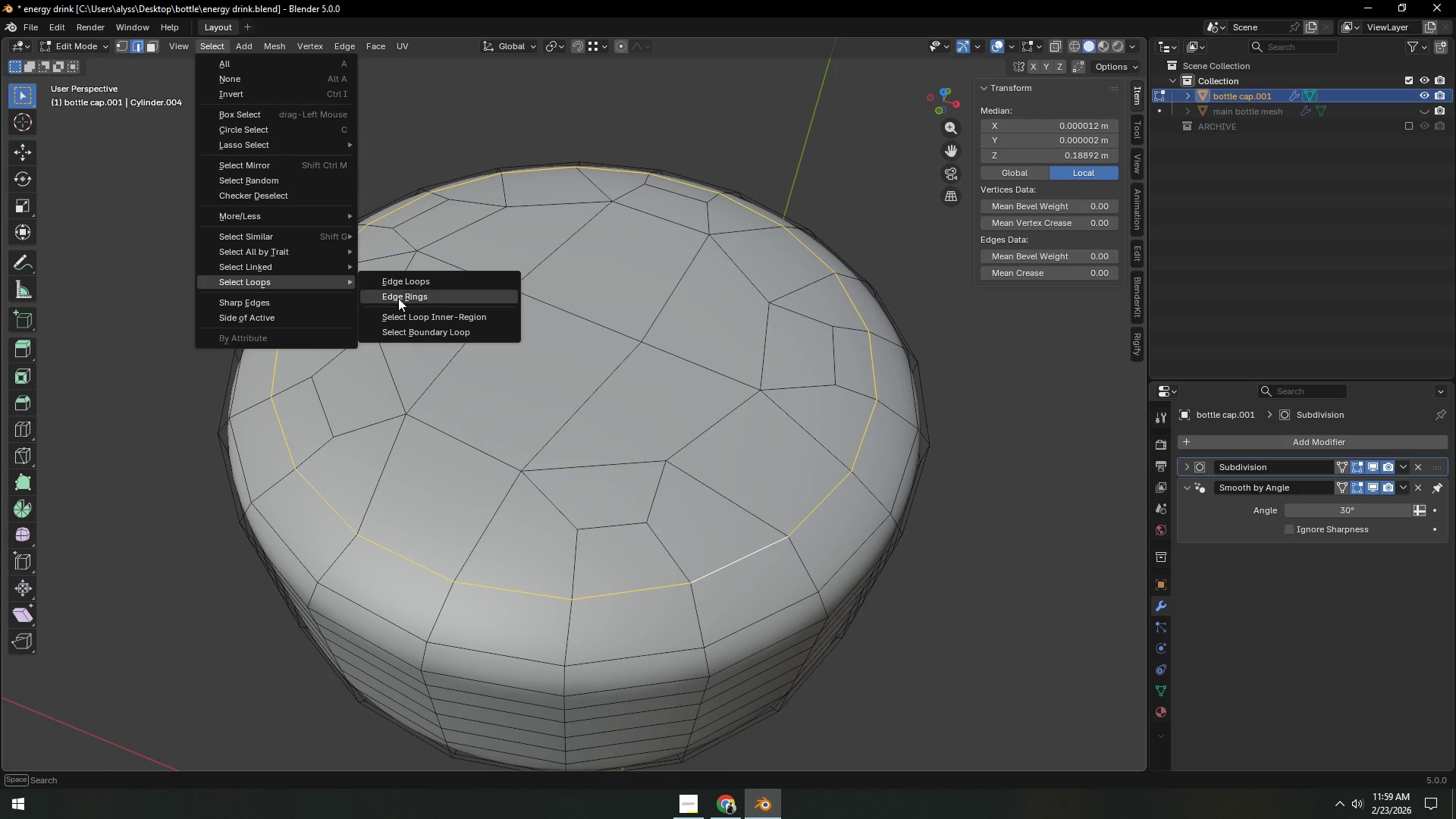 
left_click([414, 315])
 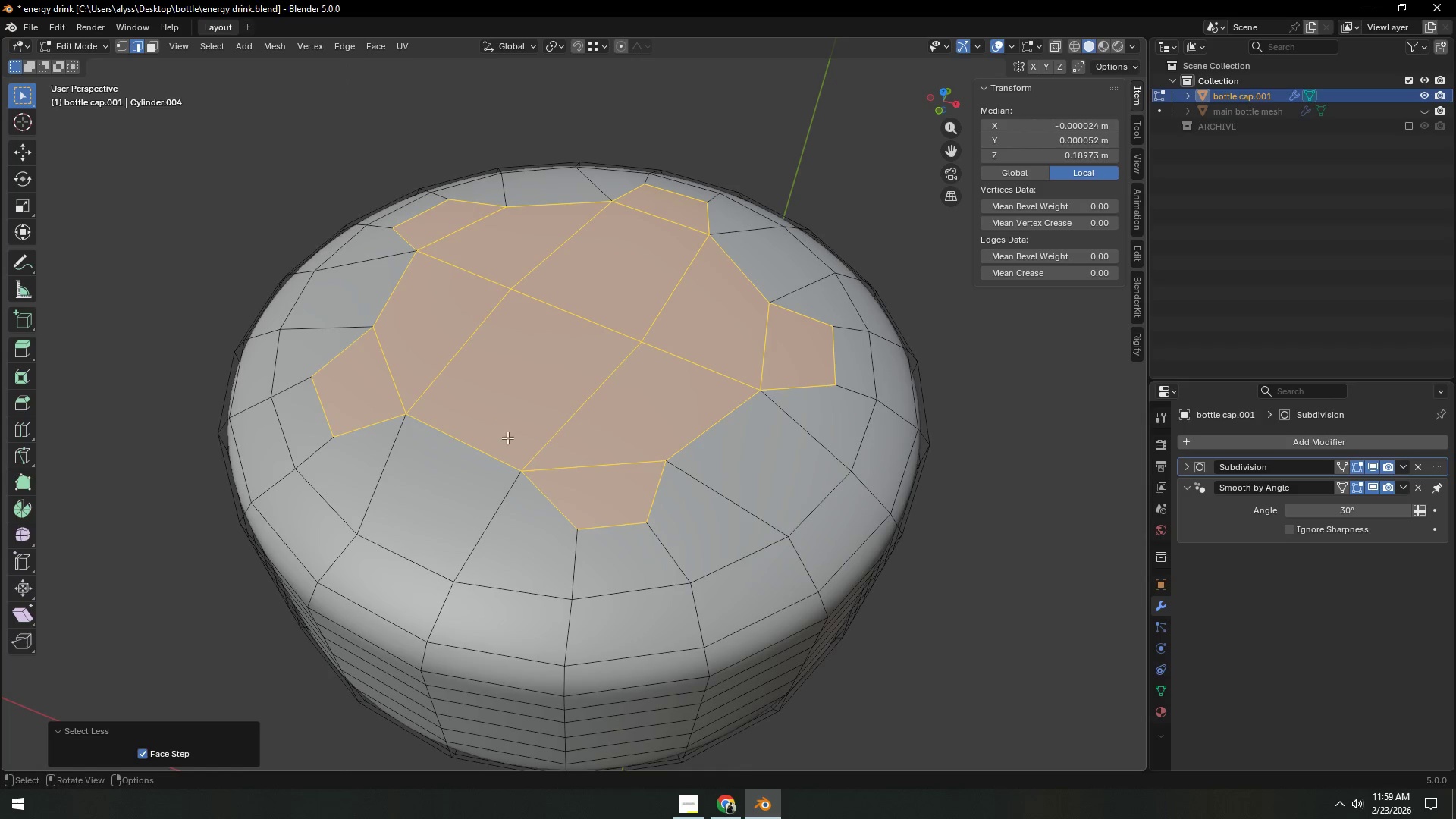 
key(X)
 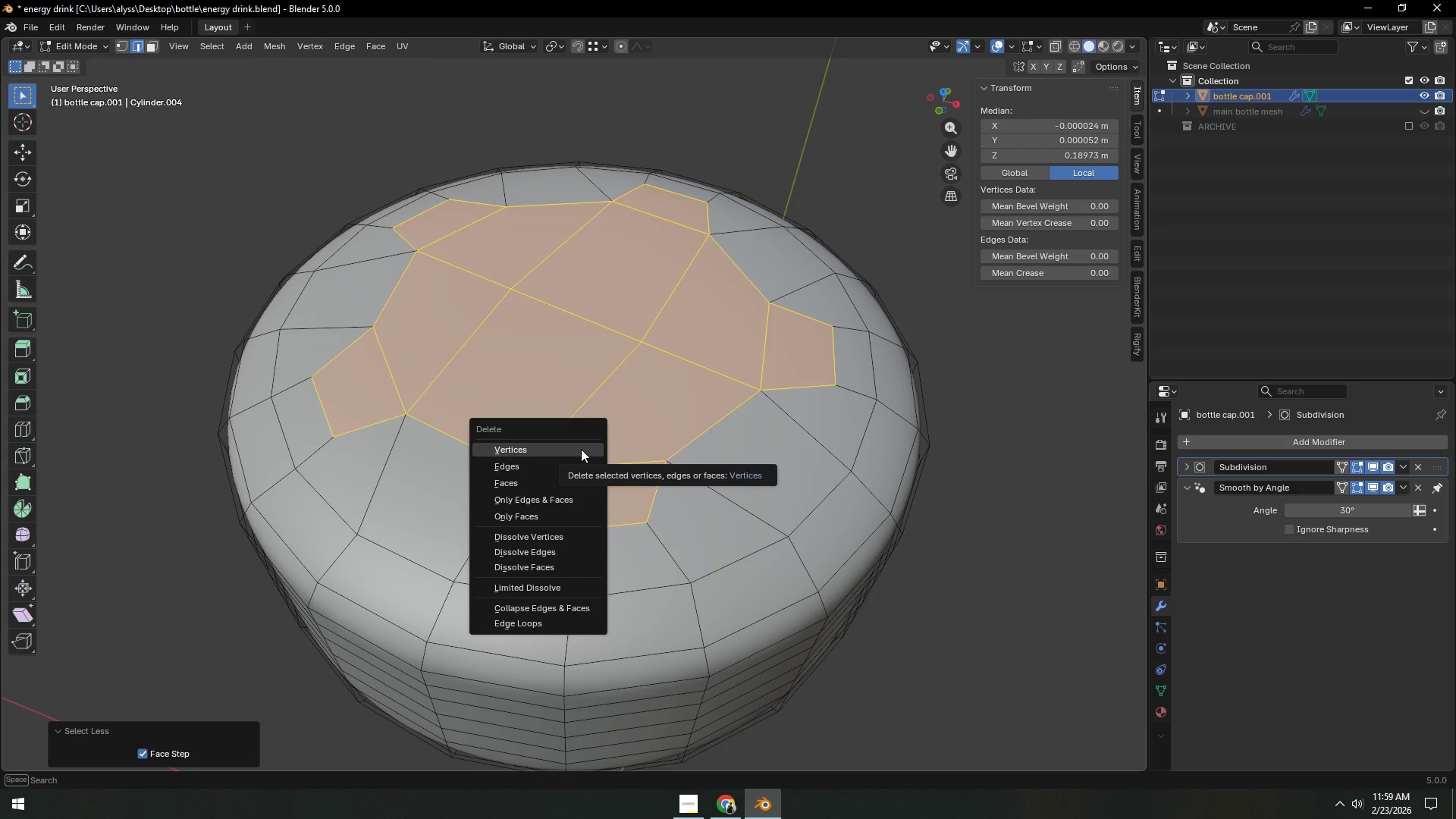 
left_click([582, 449])
 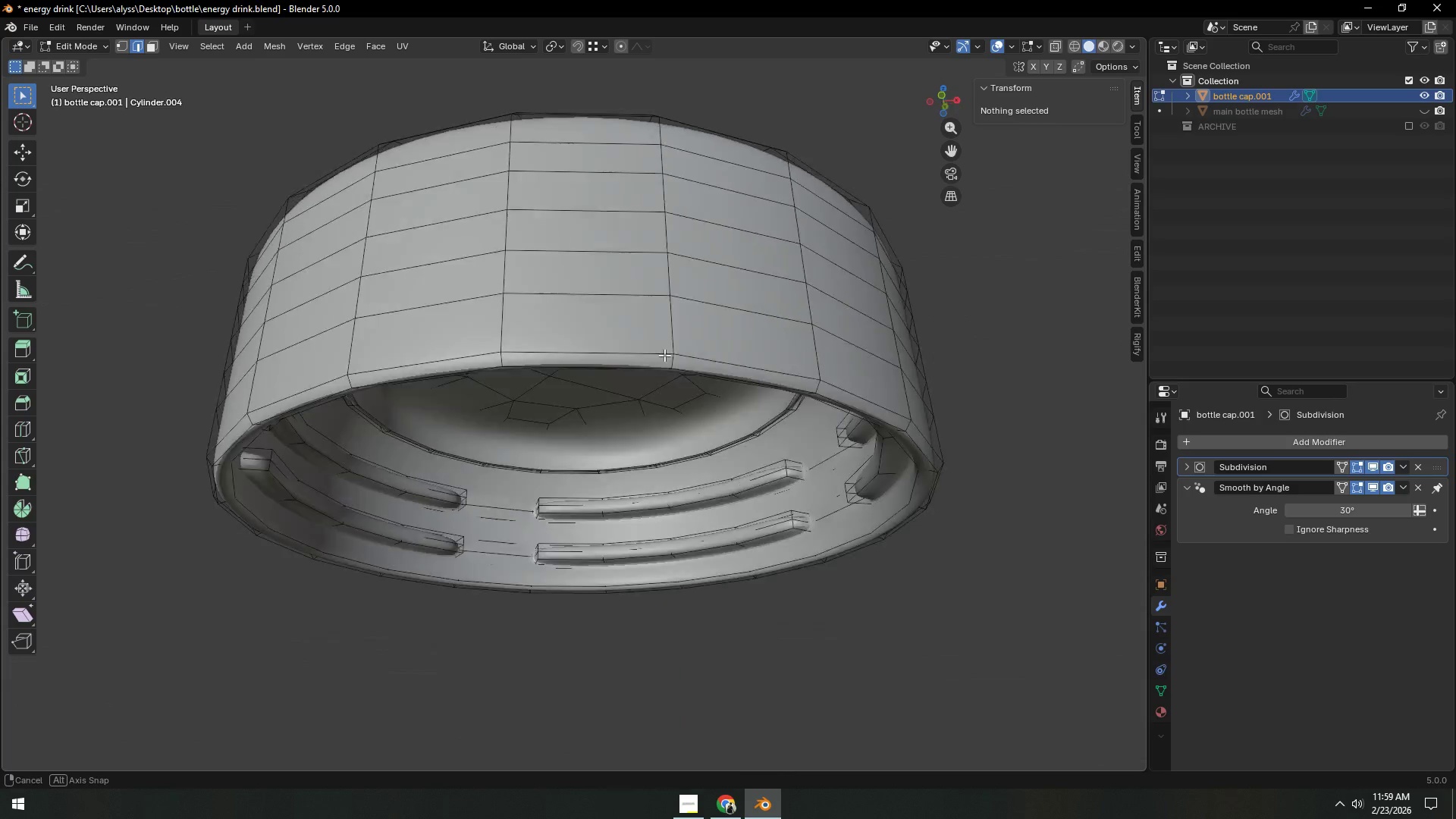 
hold_key(key=ShiftLeft, duration=0.45)
 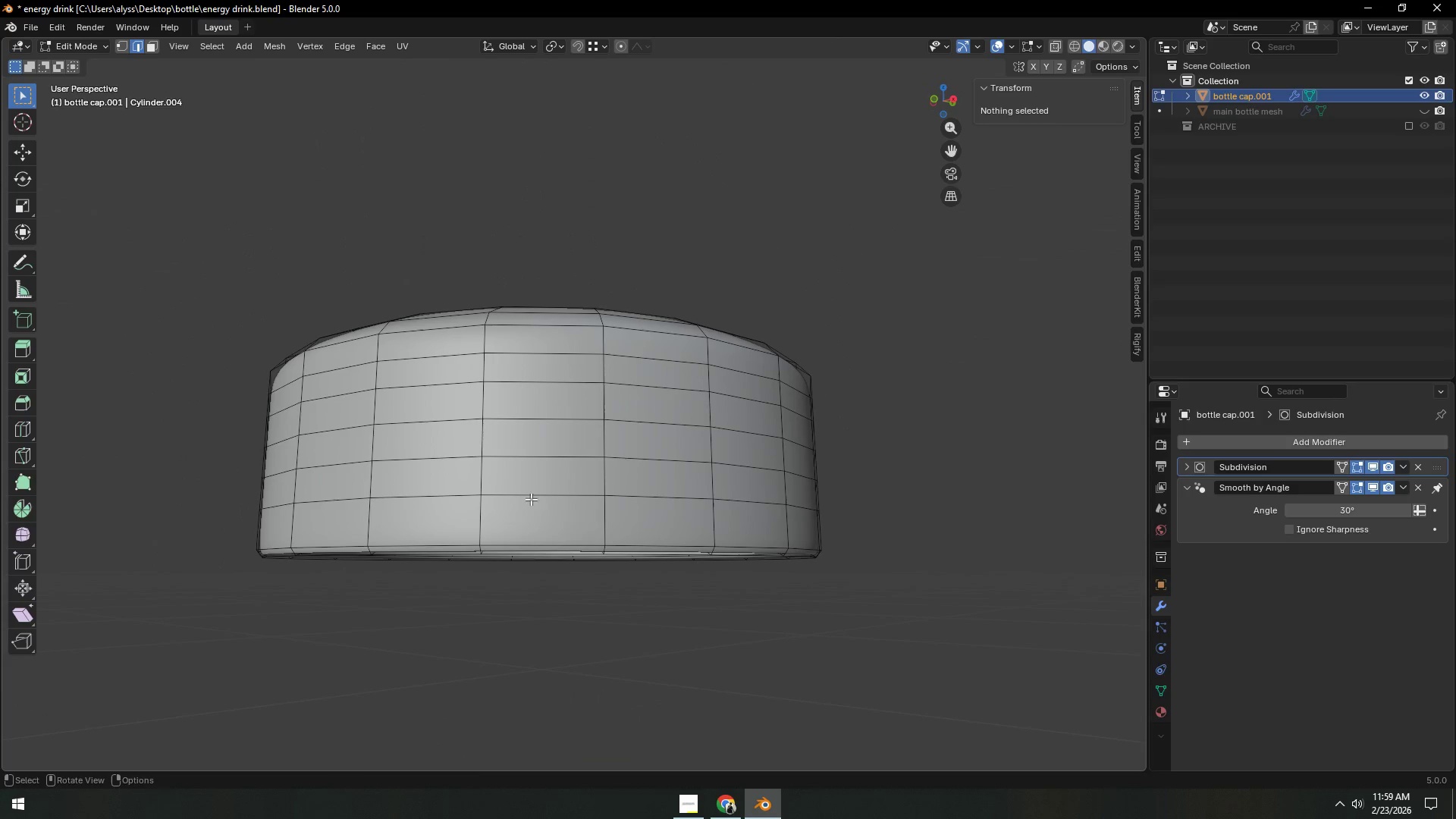 
hold_key(key=AltLeft, duration=0.7)
left_click([633, 540])
 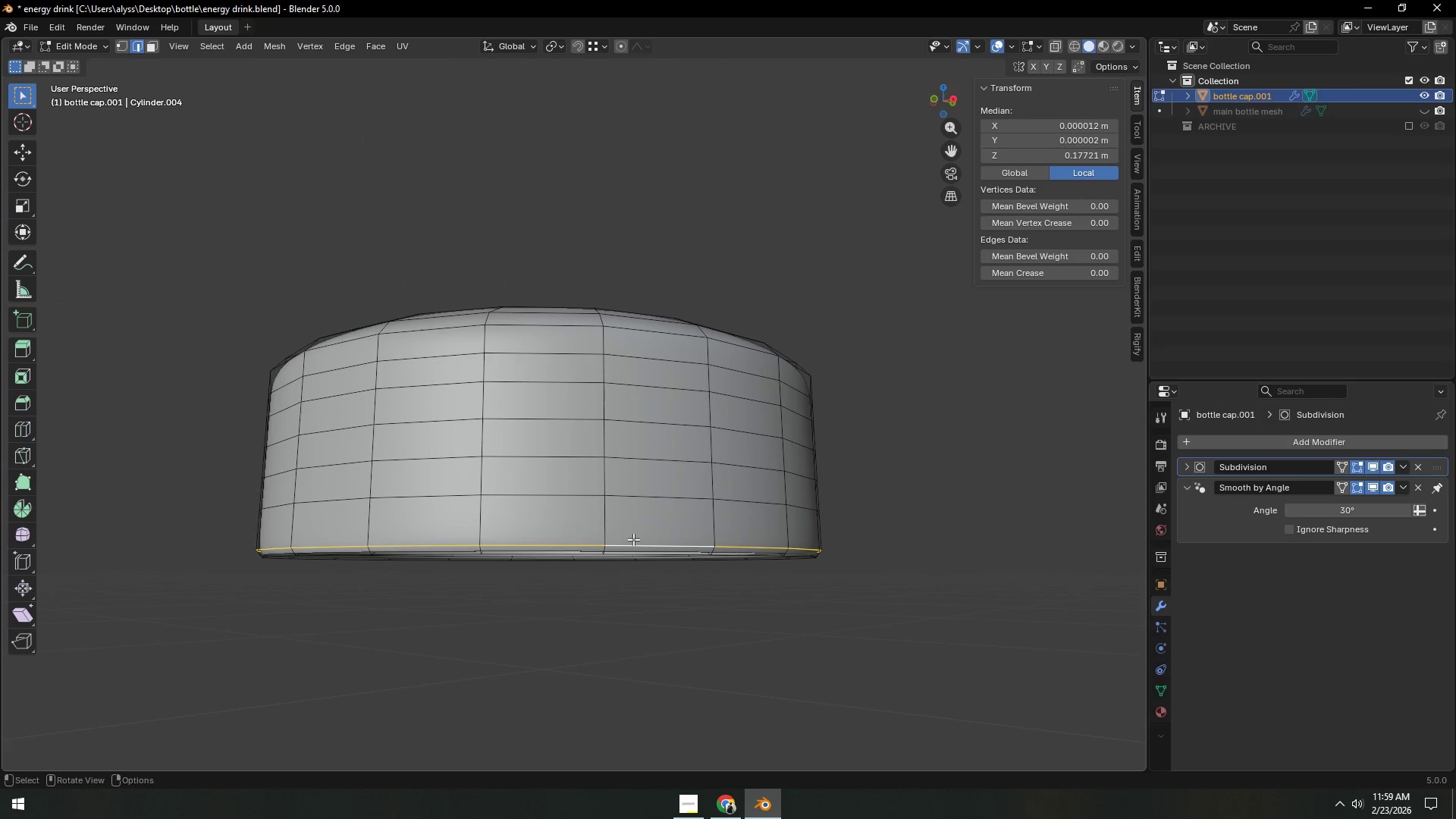 
key(X)
 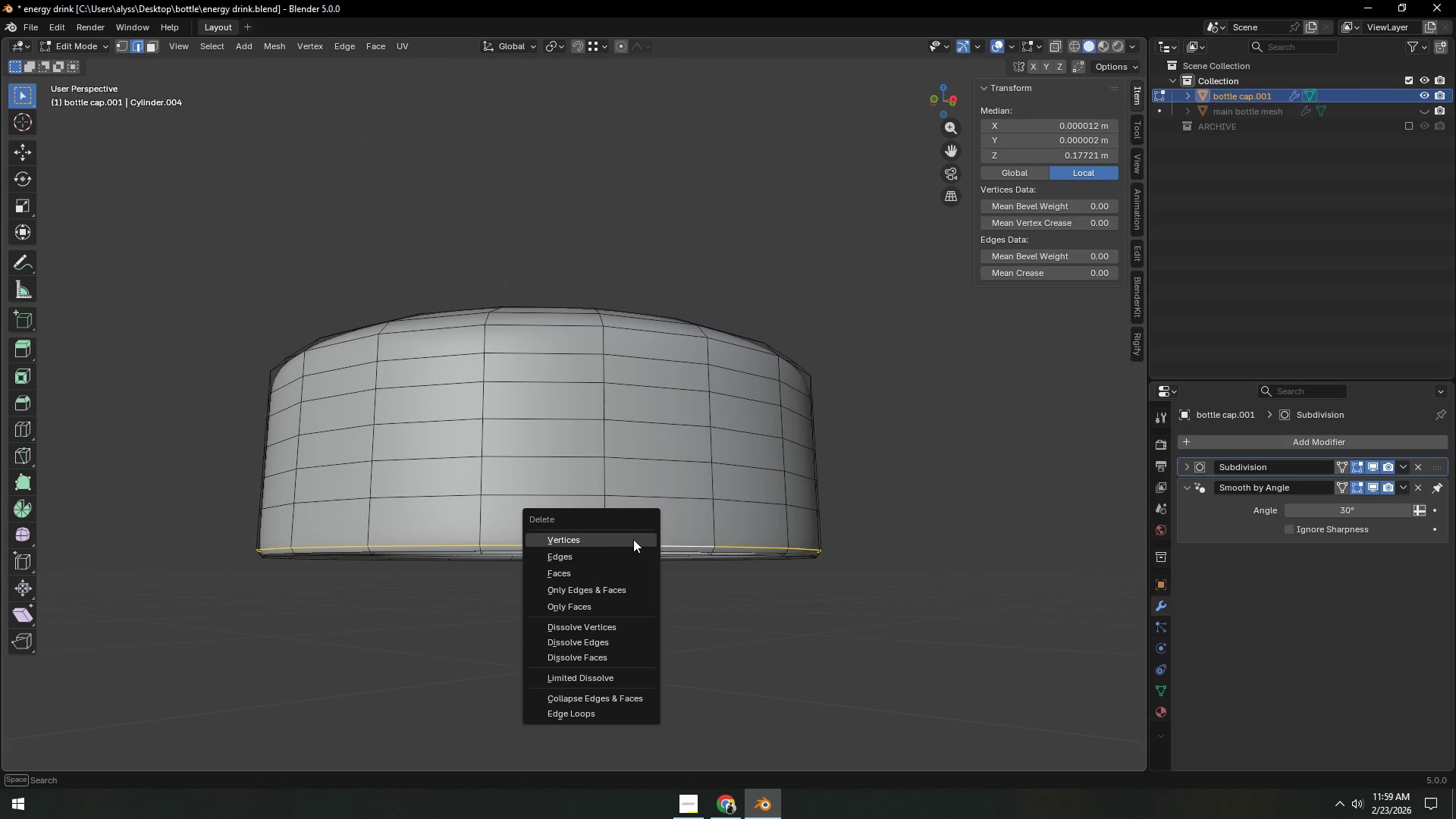 
left_click([633, 539])
 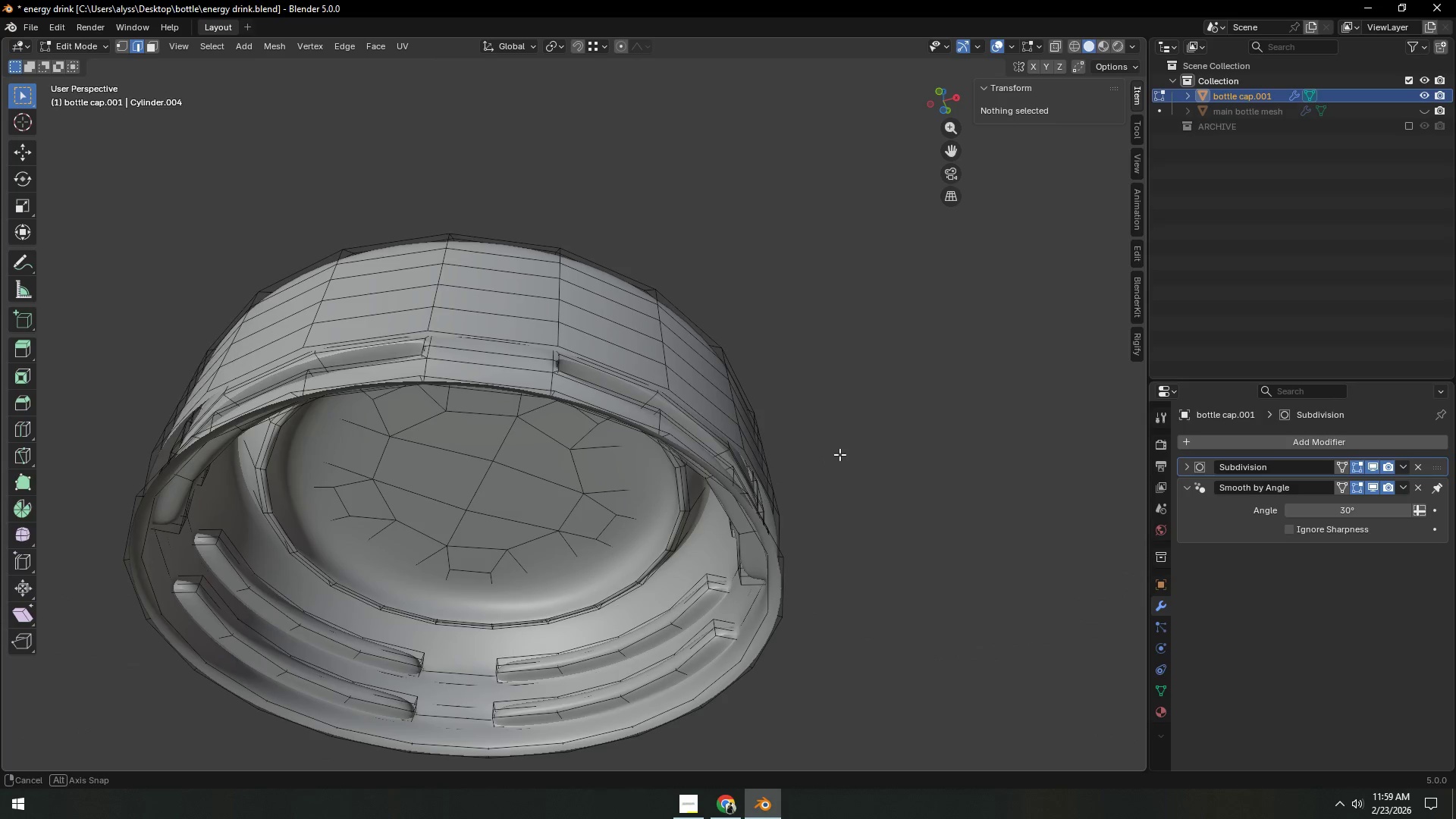 
scroll: coordinate [769, 511], scroll_direction: up, amount: 2.0
 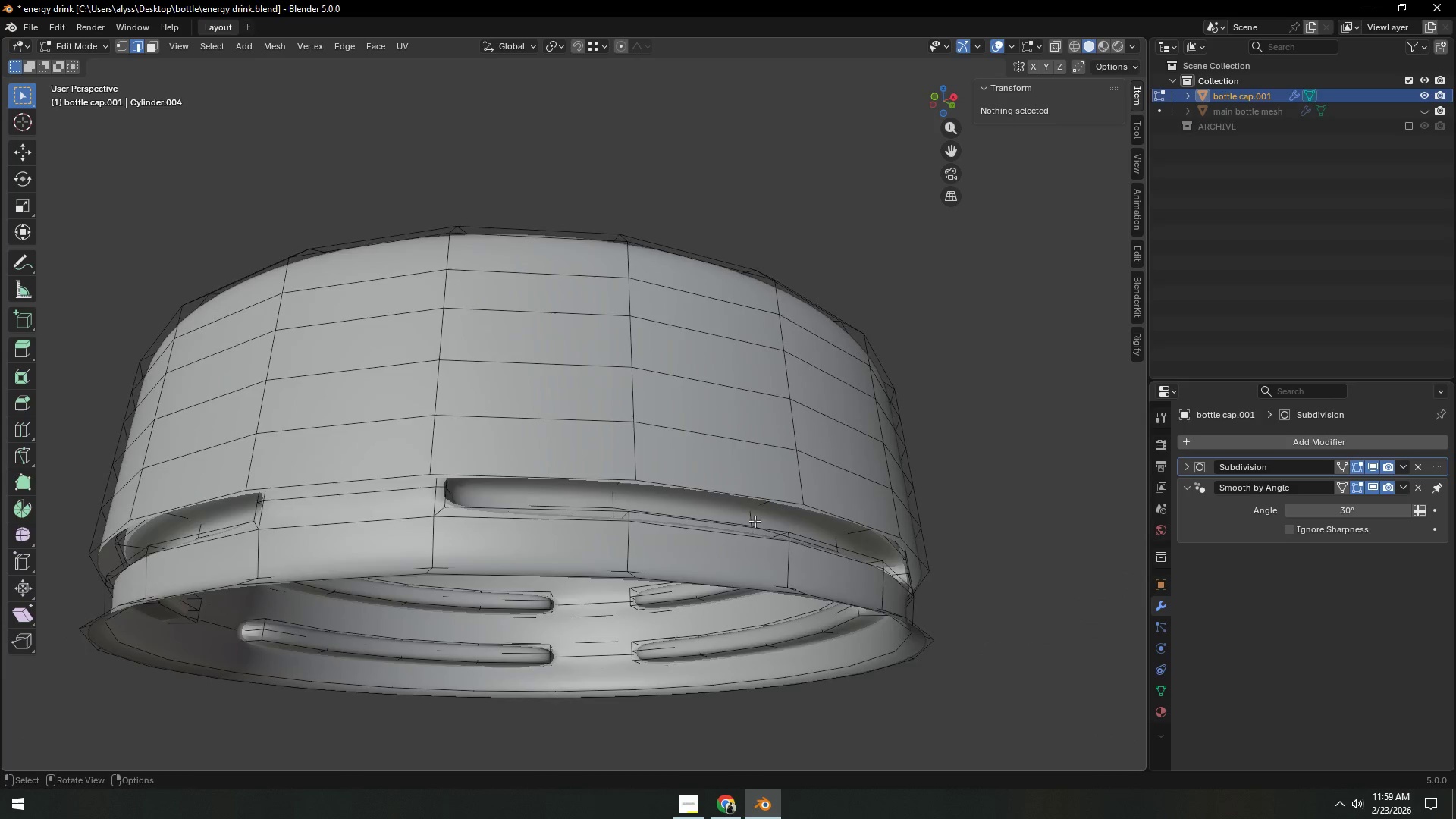 
scroll: coordinate [755, 521], scroll_direction: down, amount: 2.0
 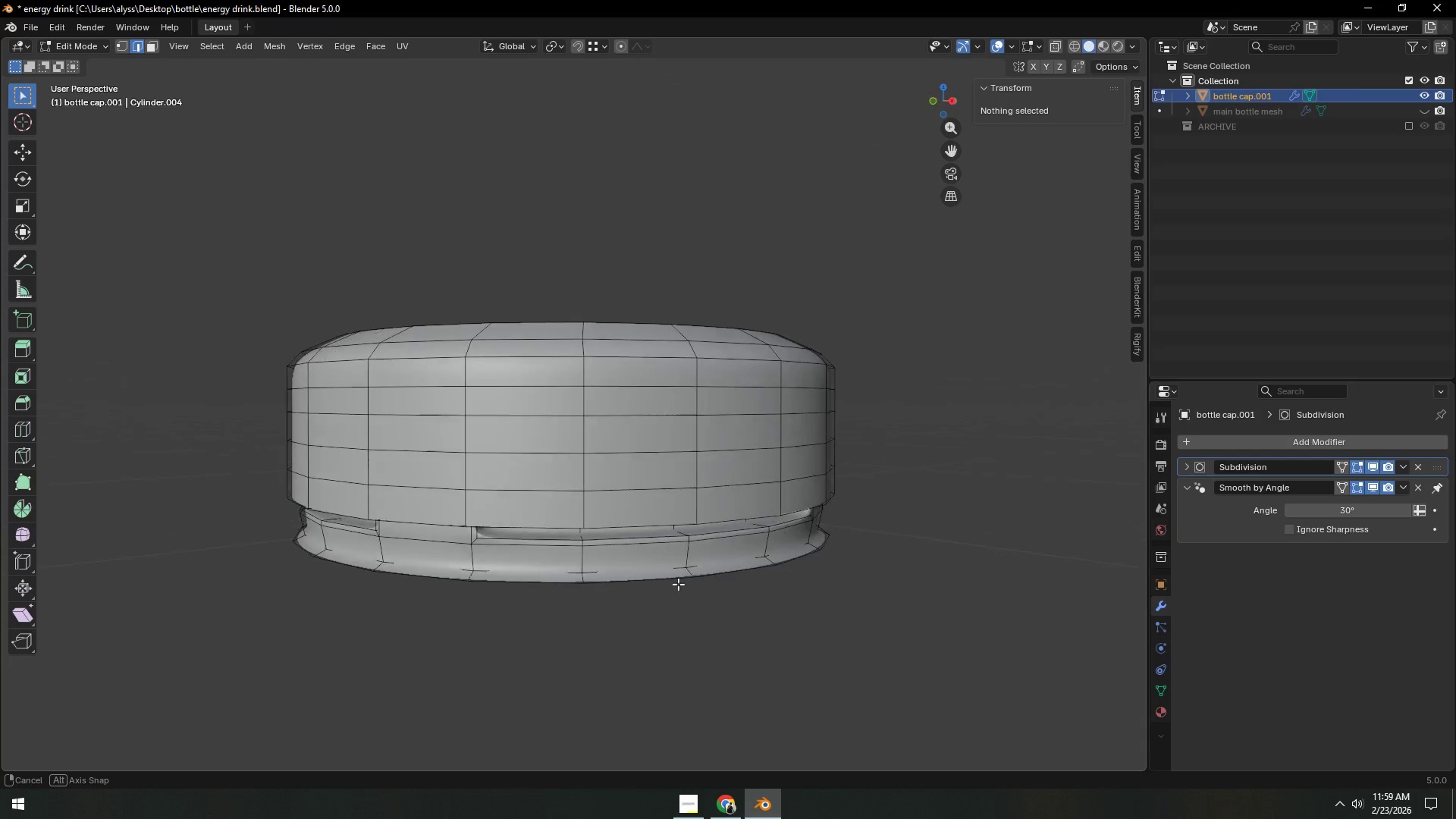 
wait(5.31)
 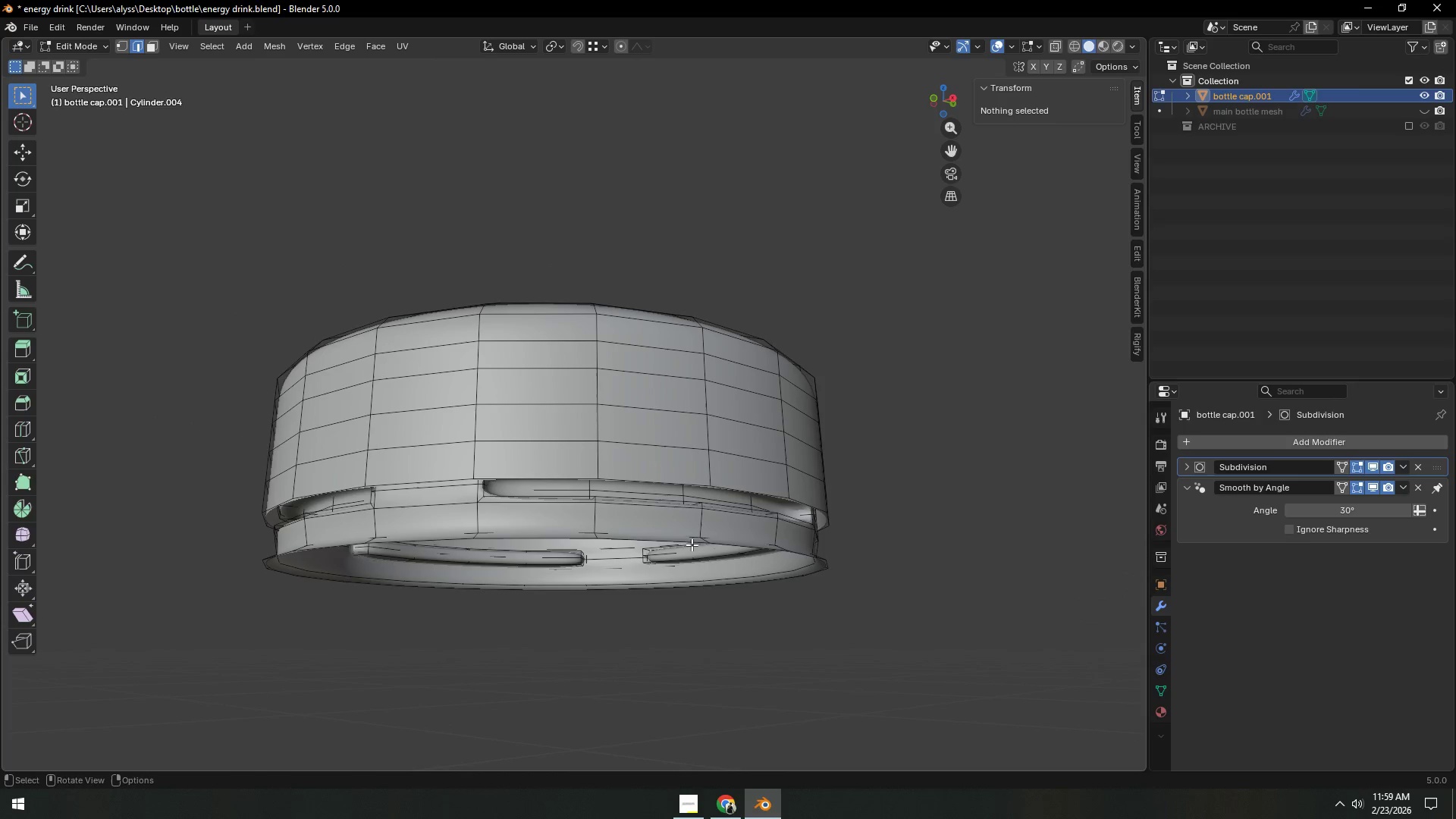 
left_click([676, 552])
 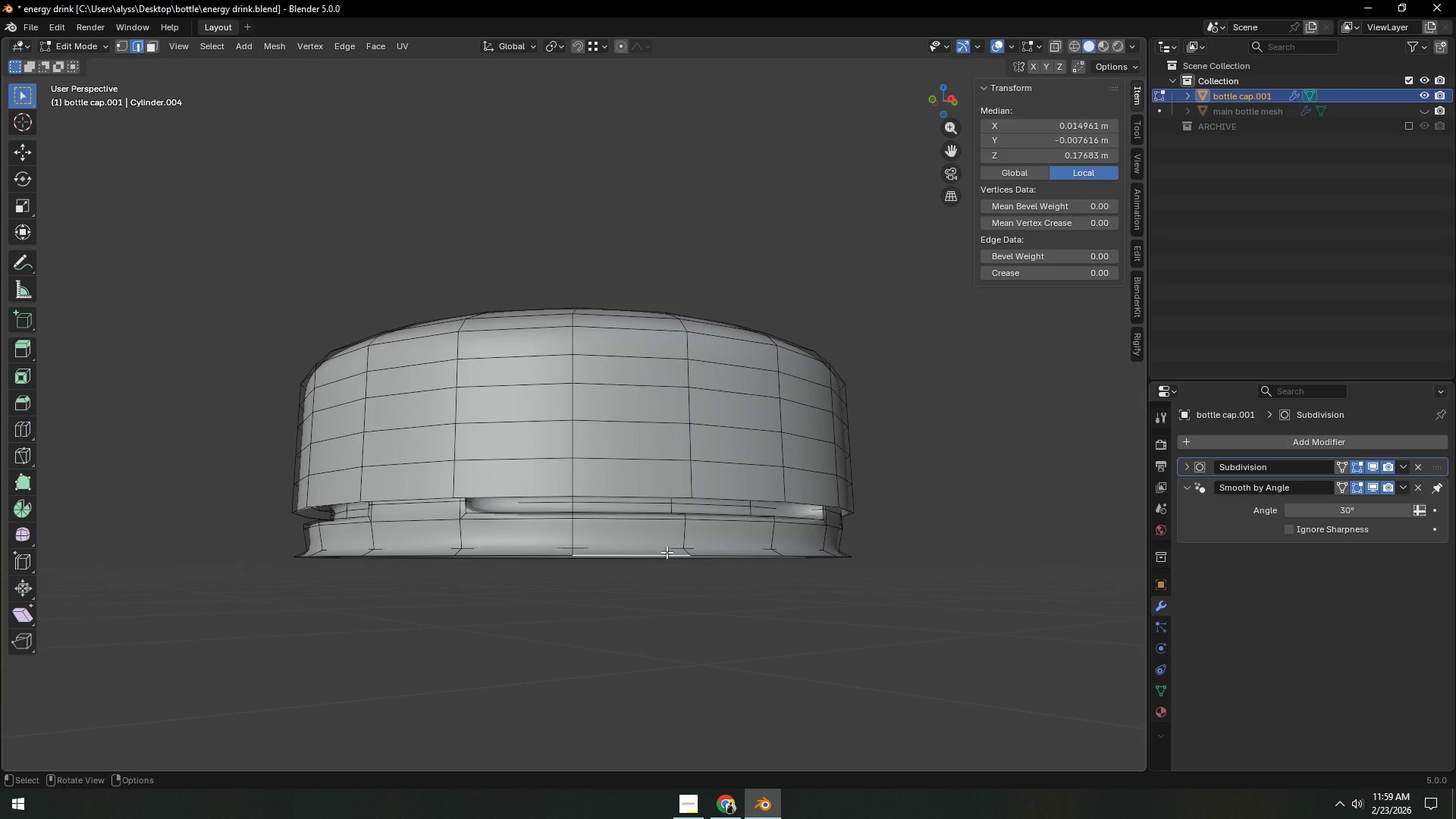 
type(lh)
 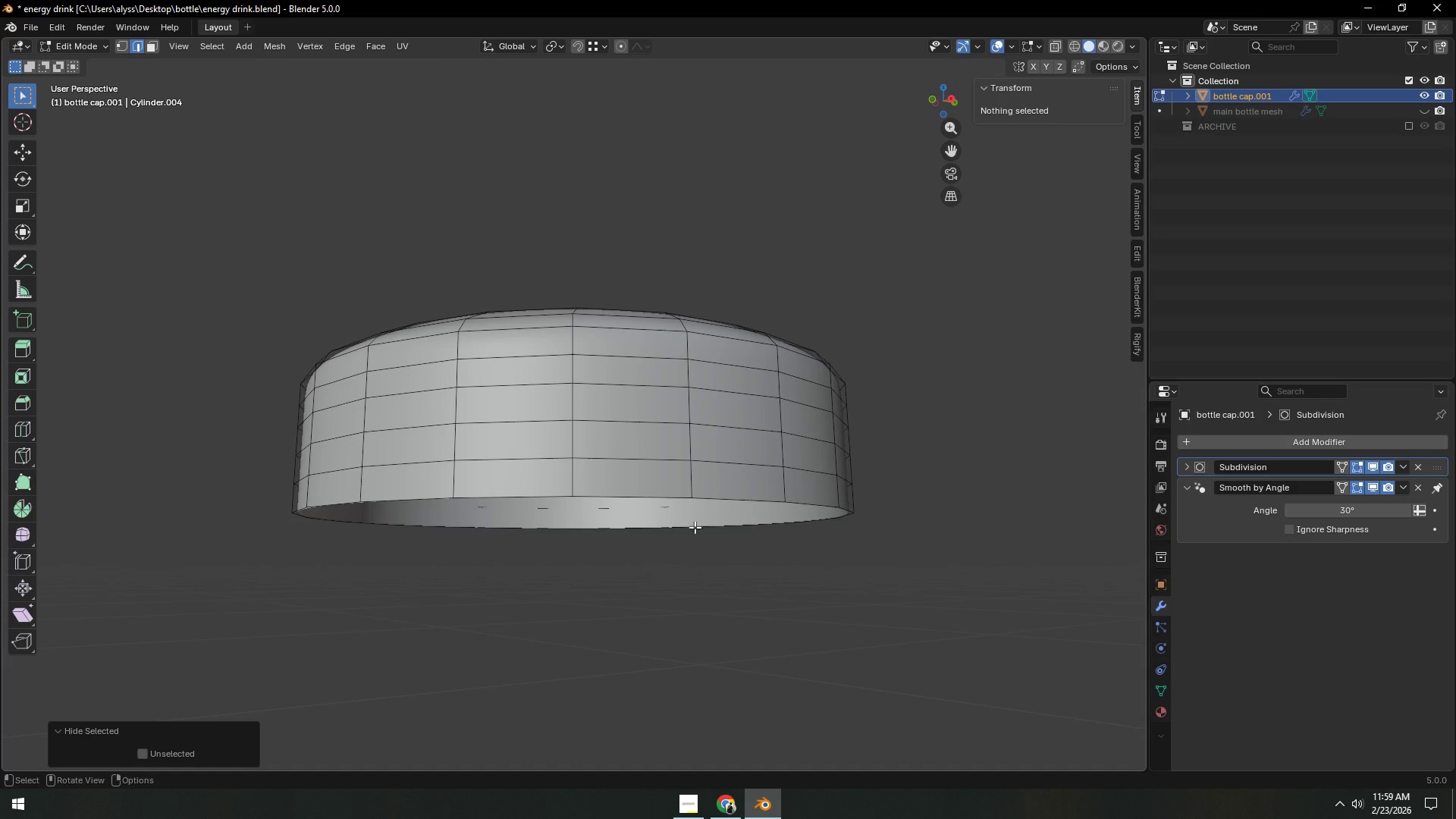 
left_click([752, 620])
 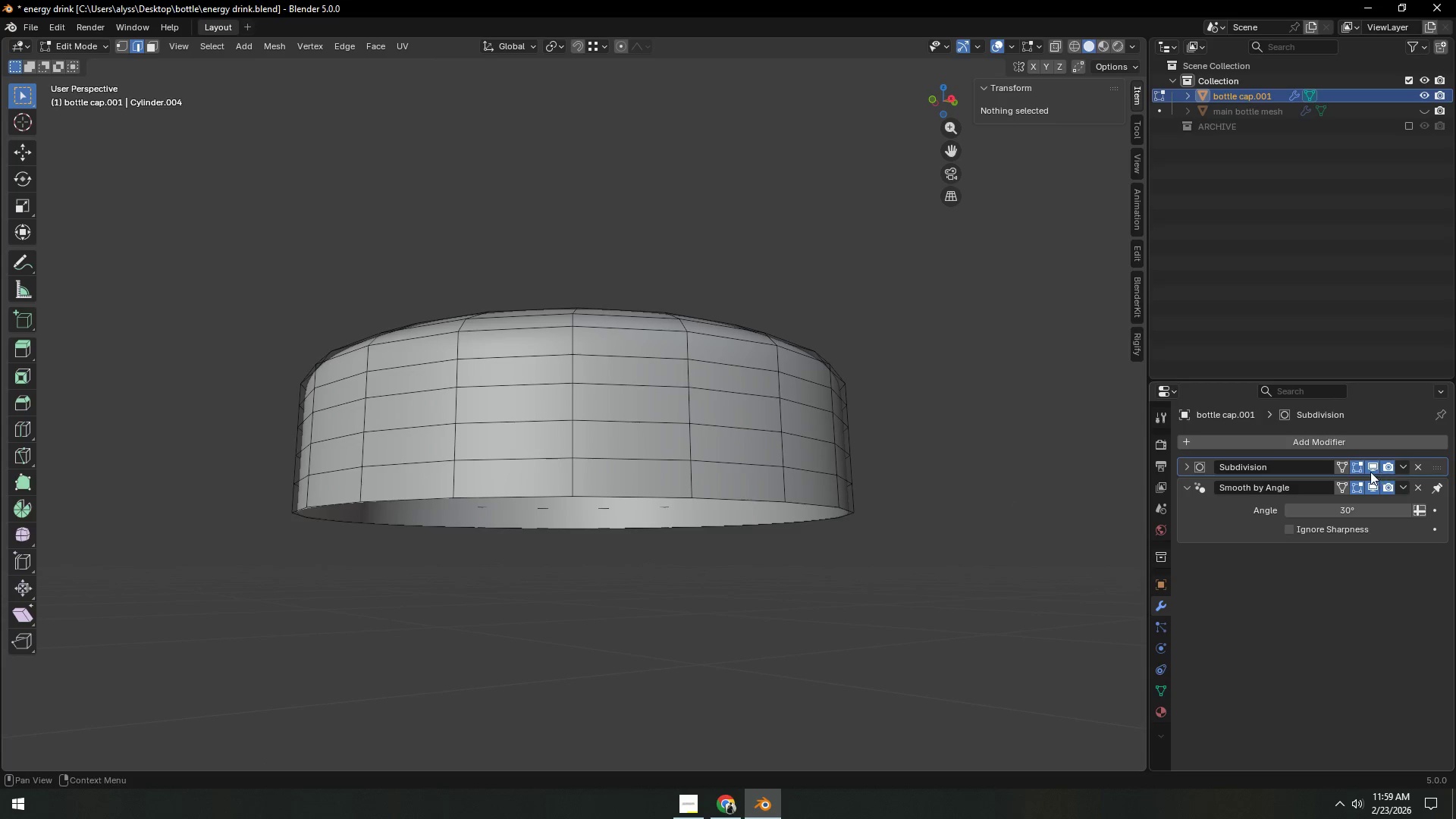 
left_click([1368, 466])
 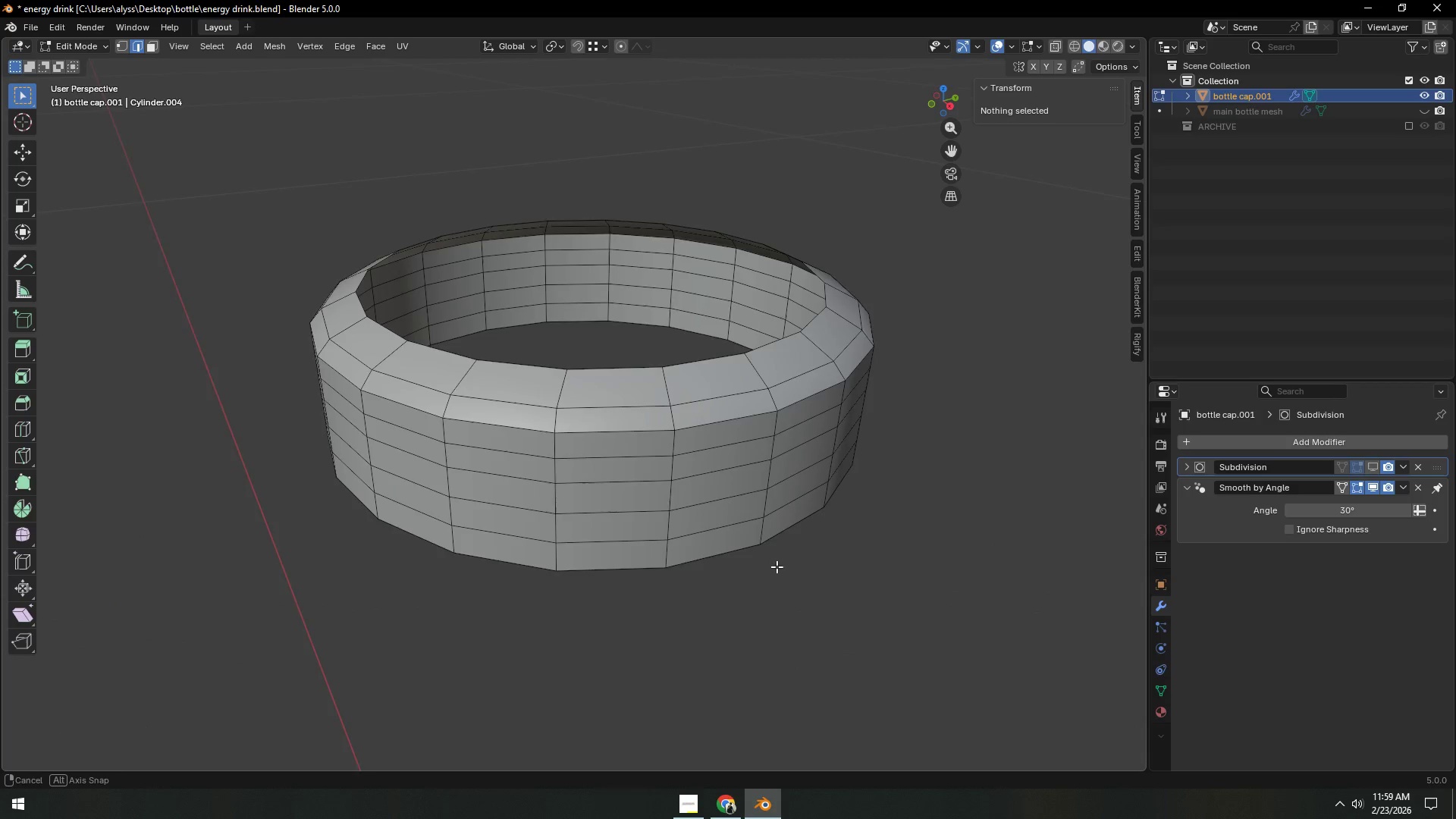 
scroll: coordinate [758, 583], scroll_direction: up, amount: 2.0
 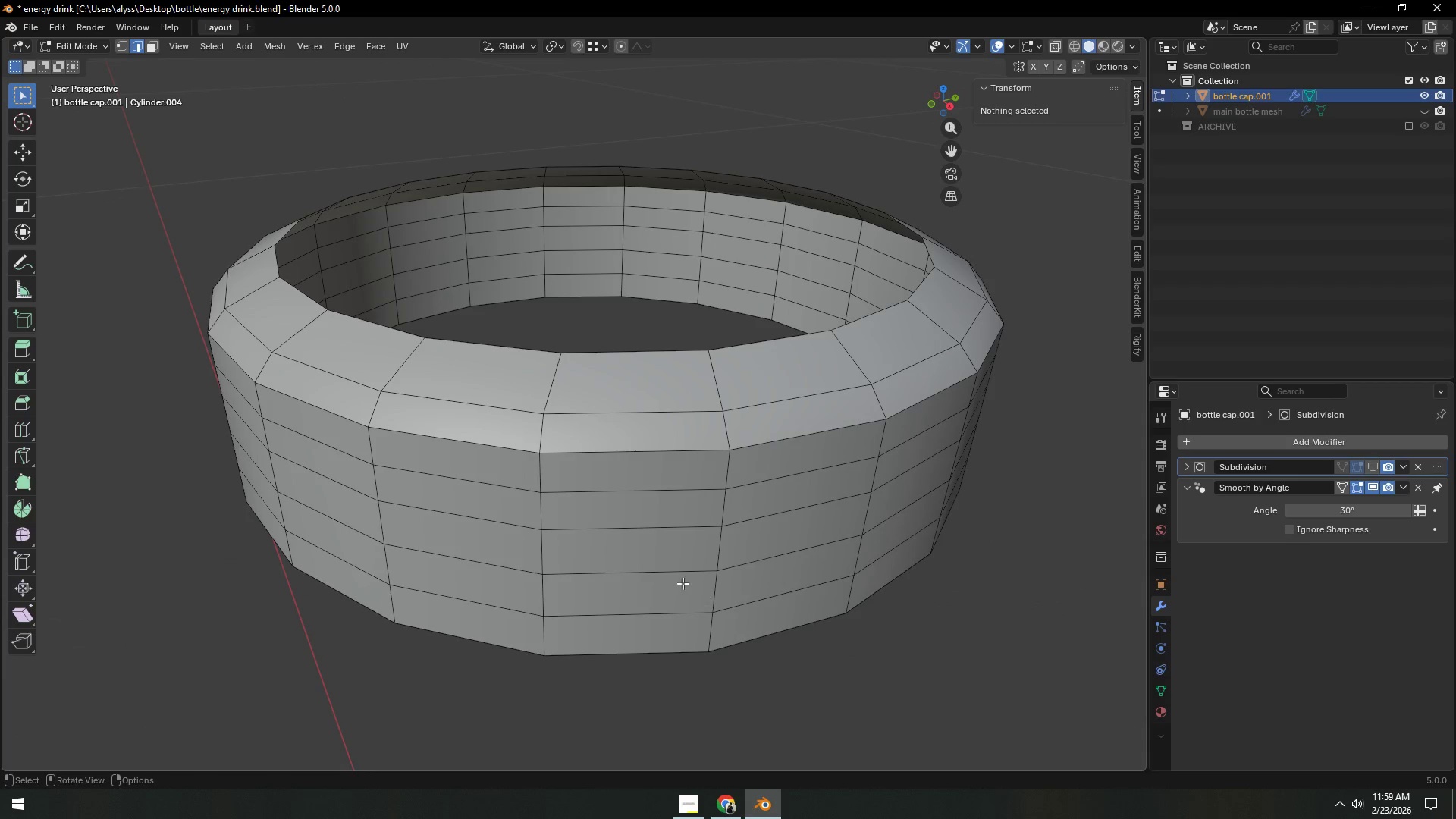 
key(Control+R)
 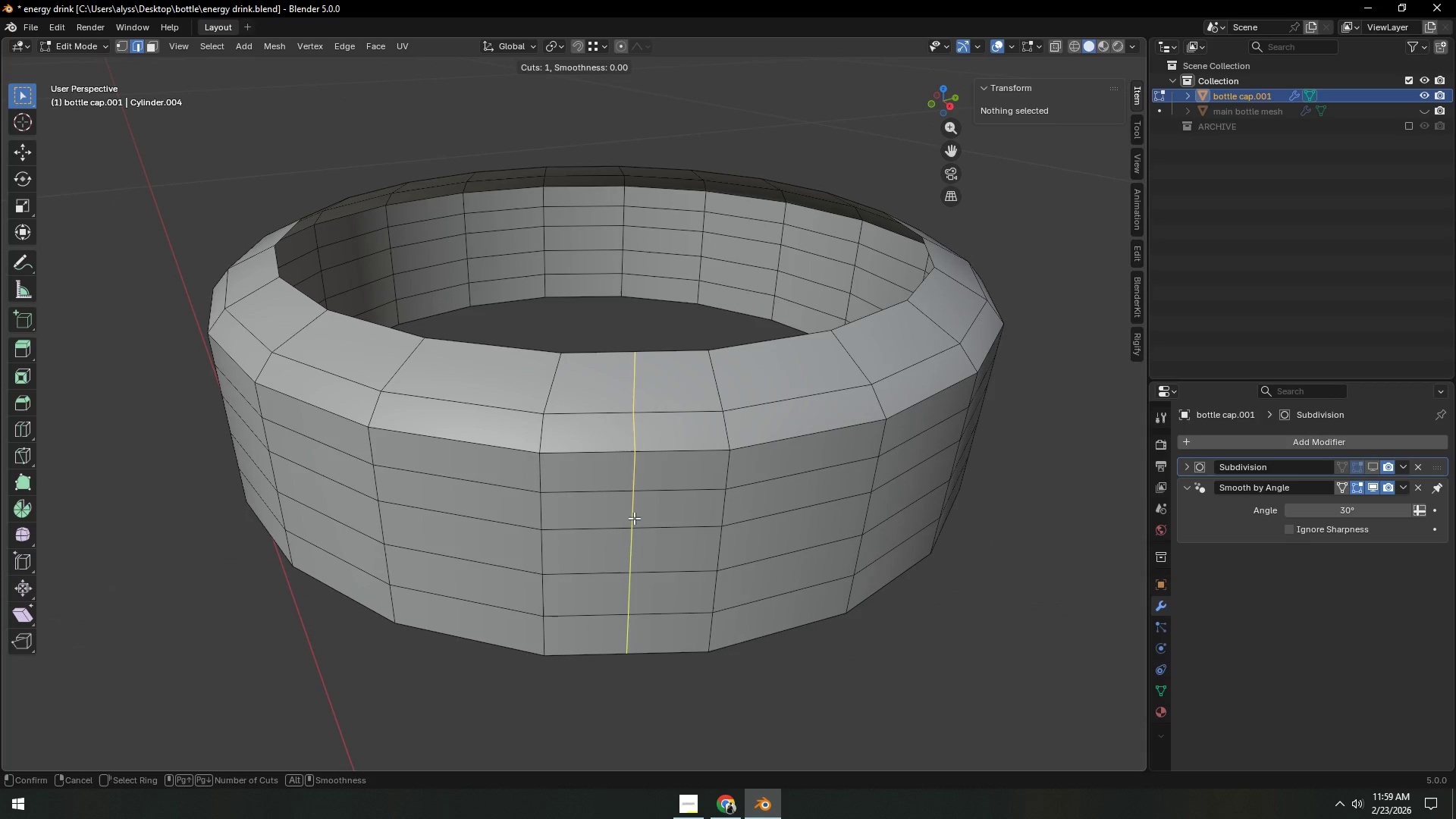 
scroll: coordinate [634, 518], scroll_direction: up, amount: 4.0
 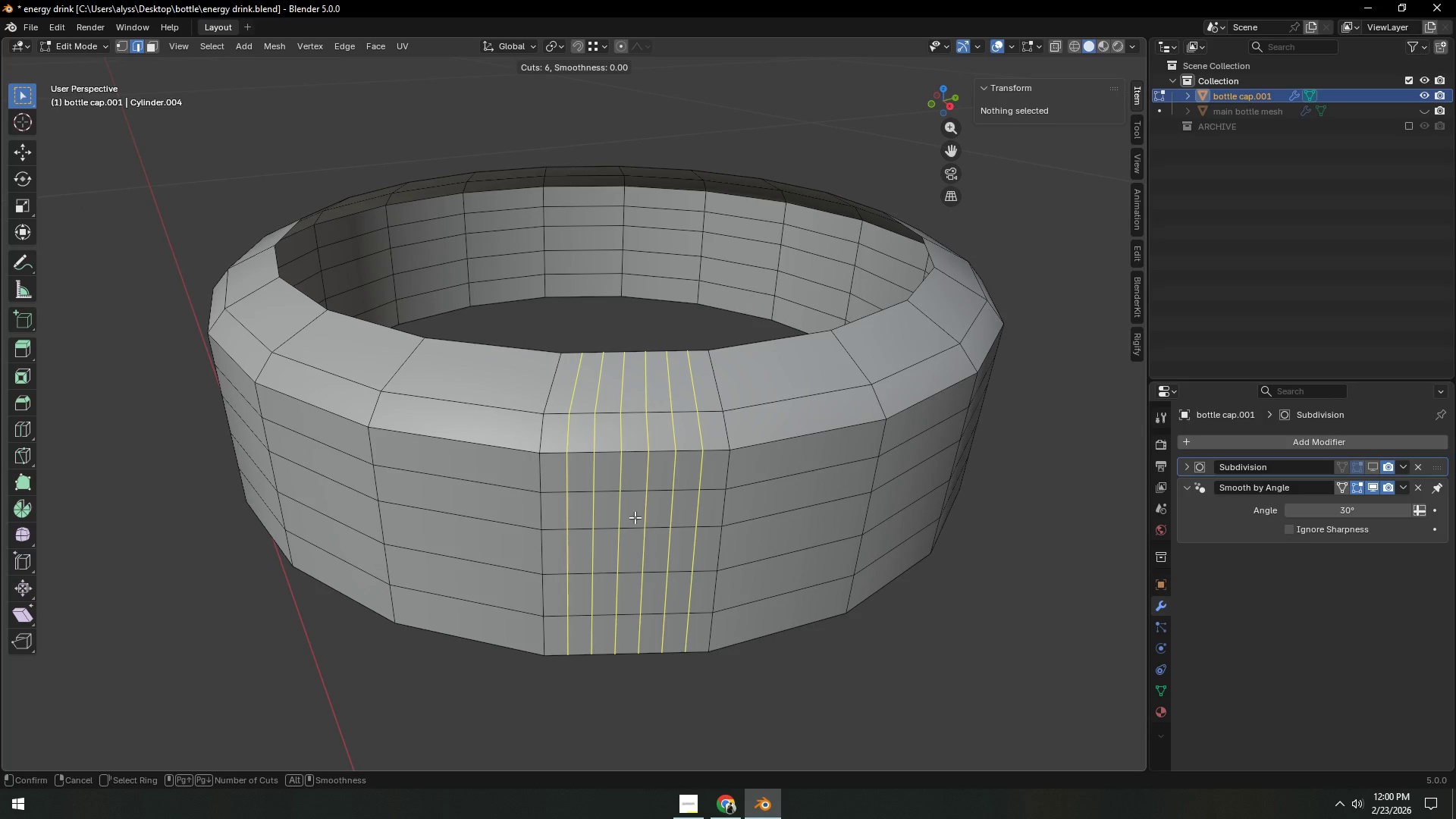 
wait(29.38)
 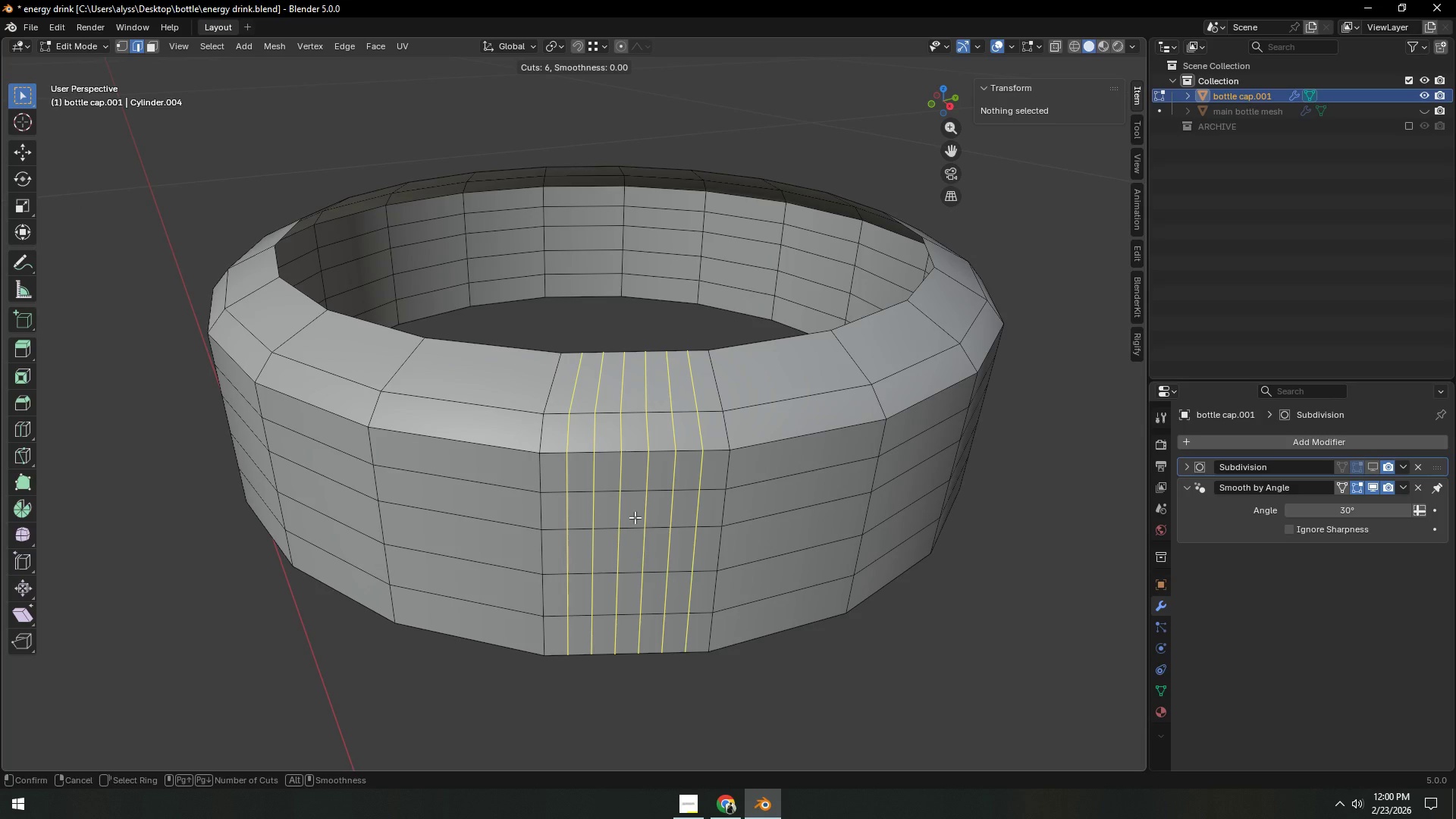 
right_click([635, 517])
 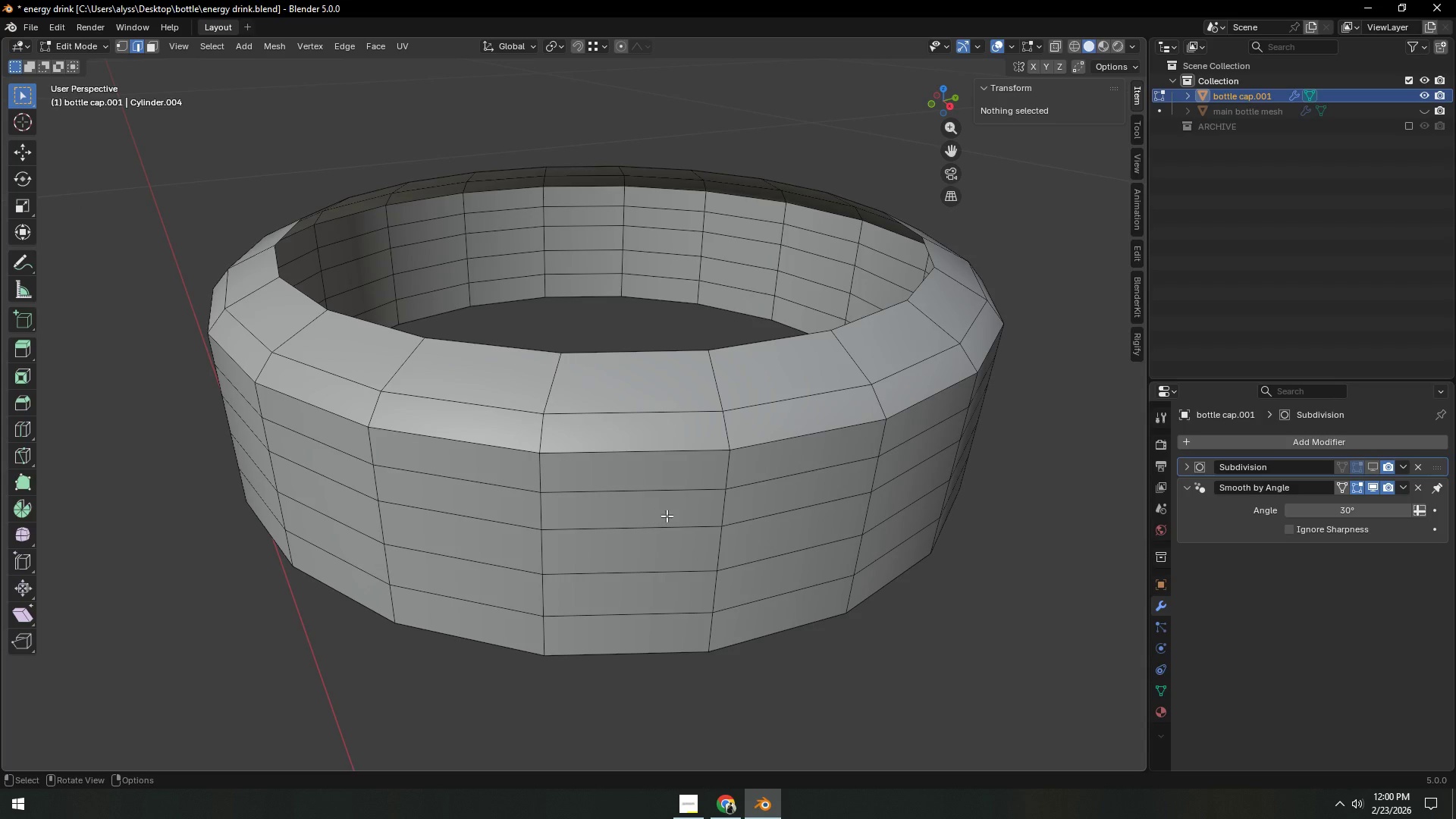 
wait(5.64)
 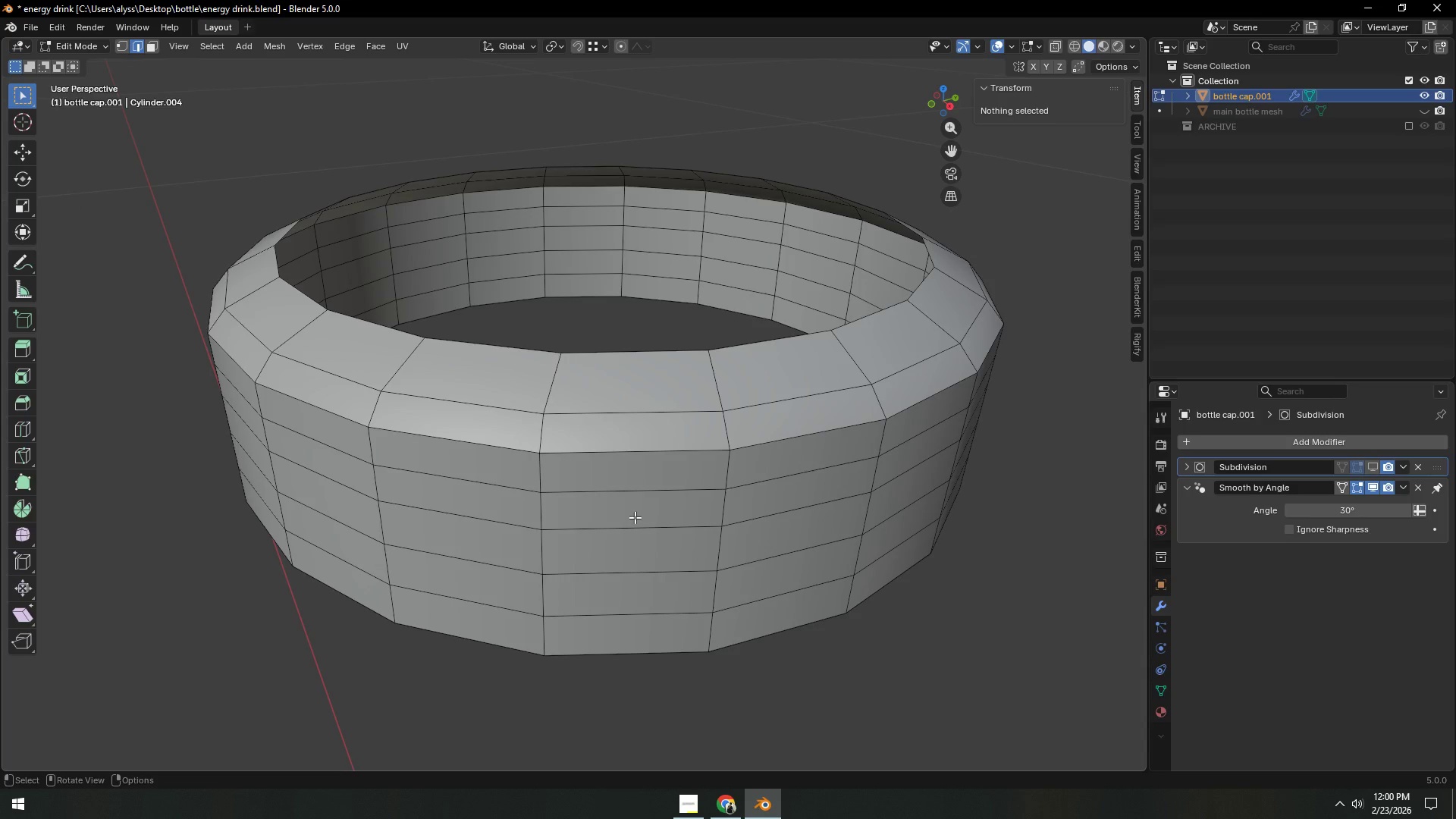 
key(Control+ControlLeft)
 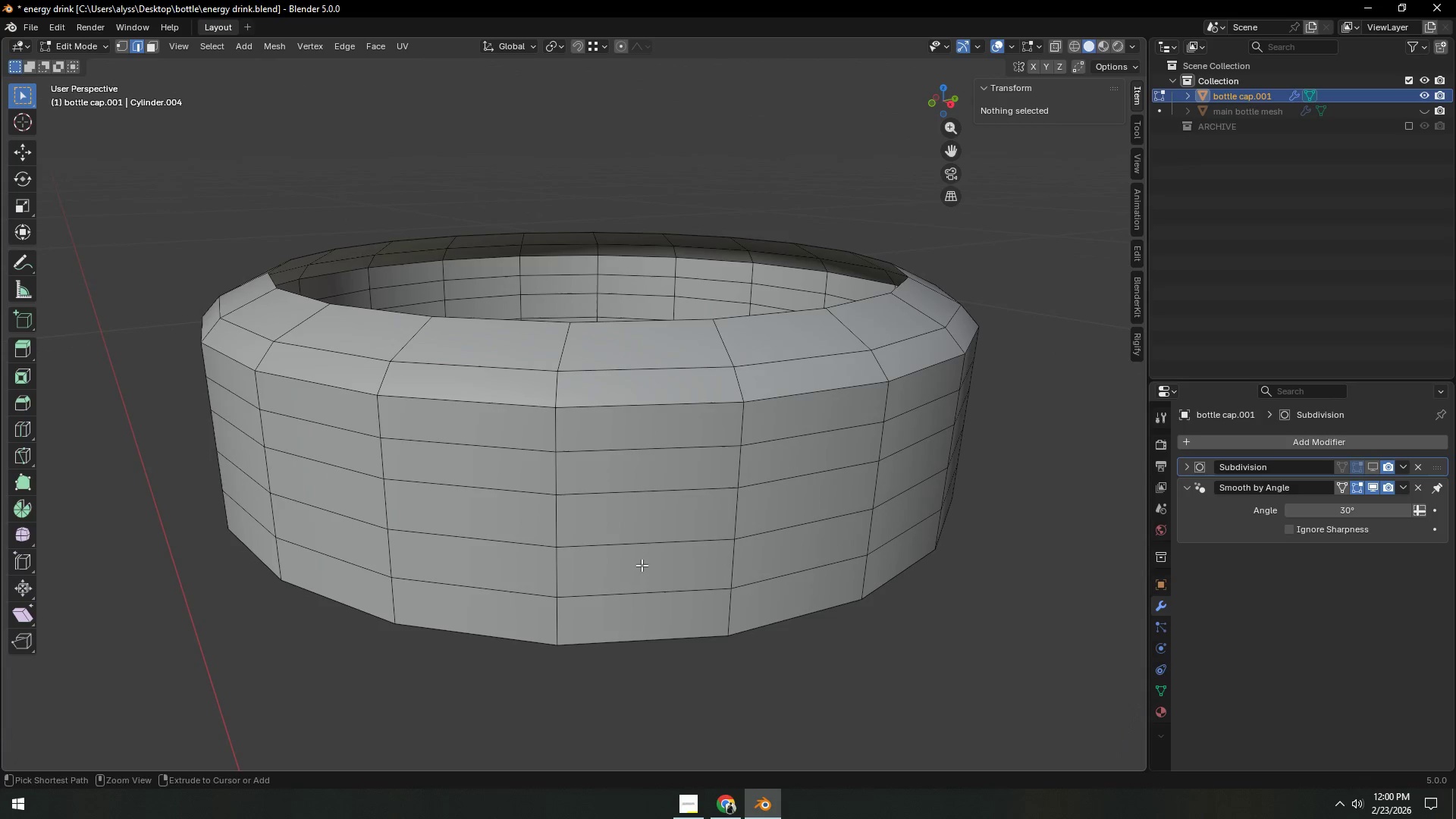 
key(Control+R)
 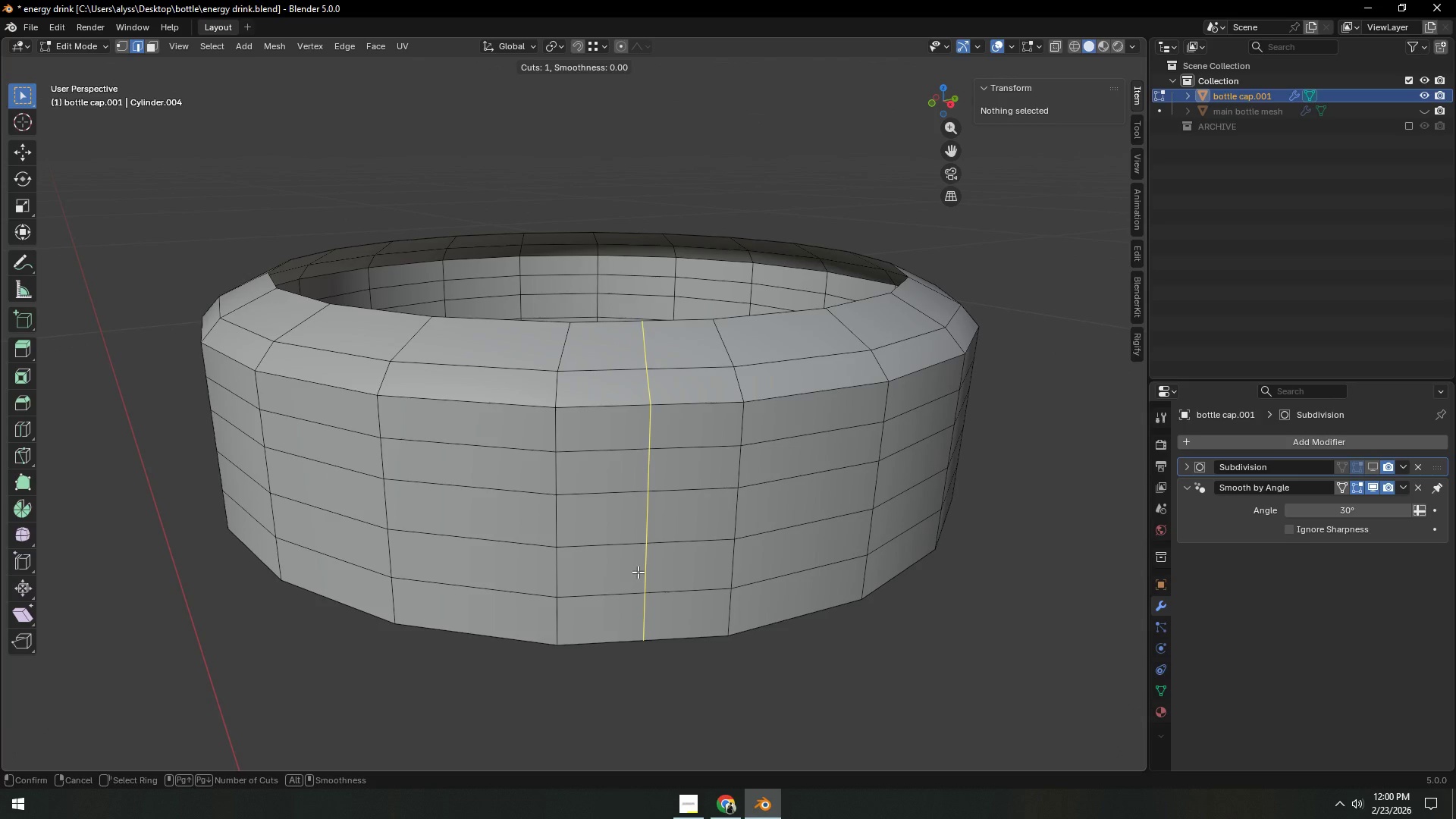 
right_click([638, 572])
 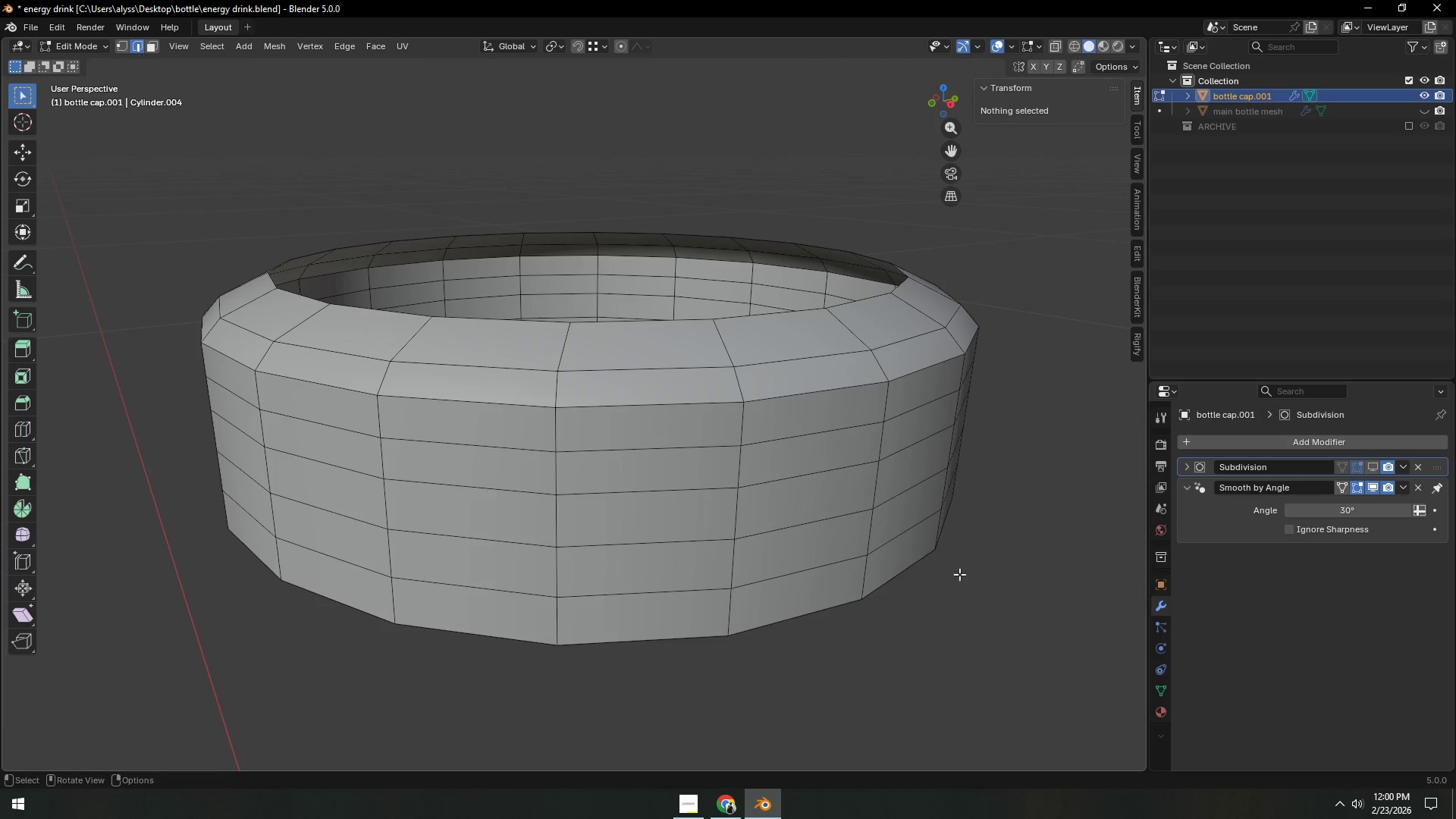 
scroll: coordinate [974, 574], scroll_direction: down, amount: 2.0
 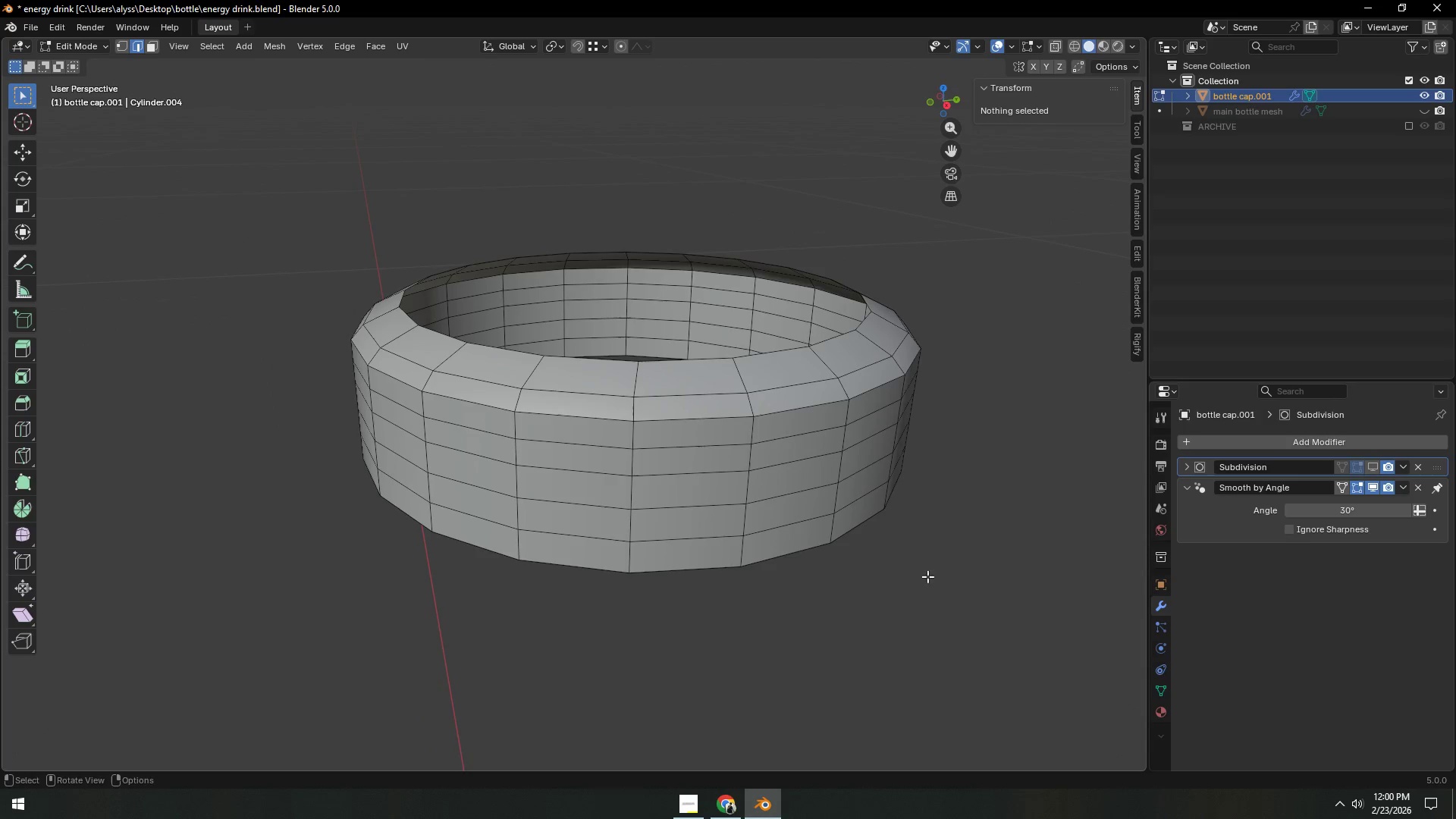 
key(Shift+A)
 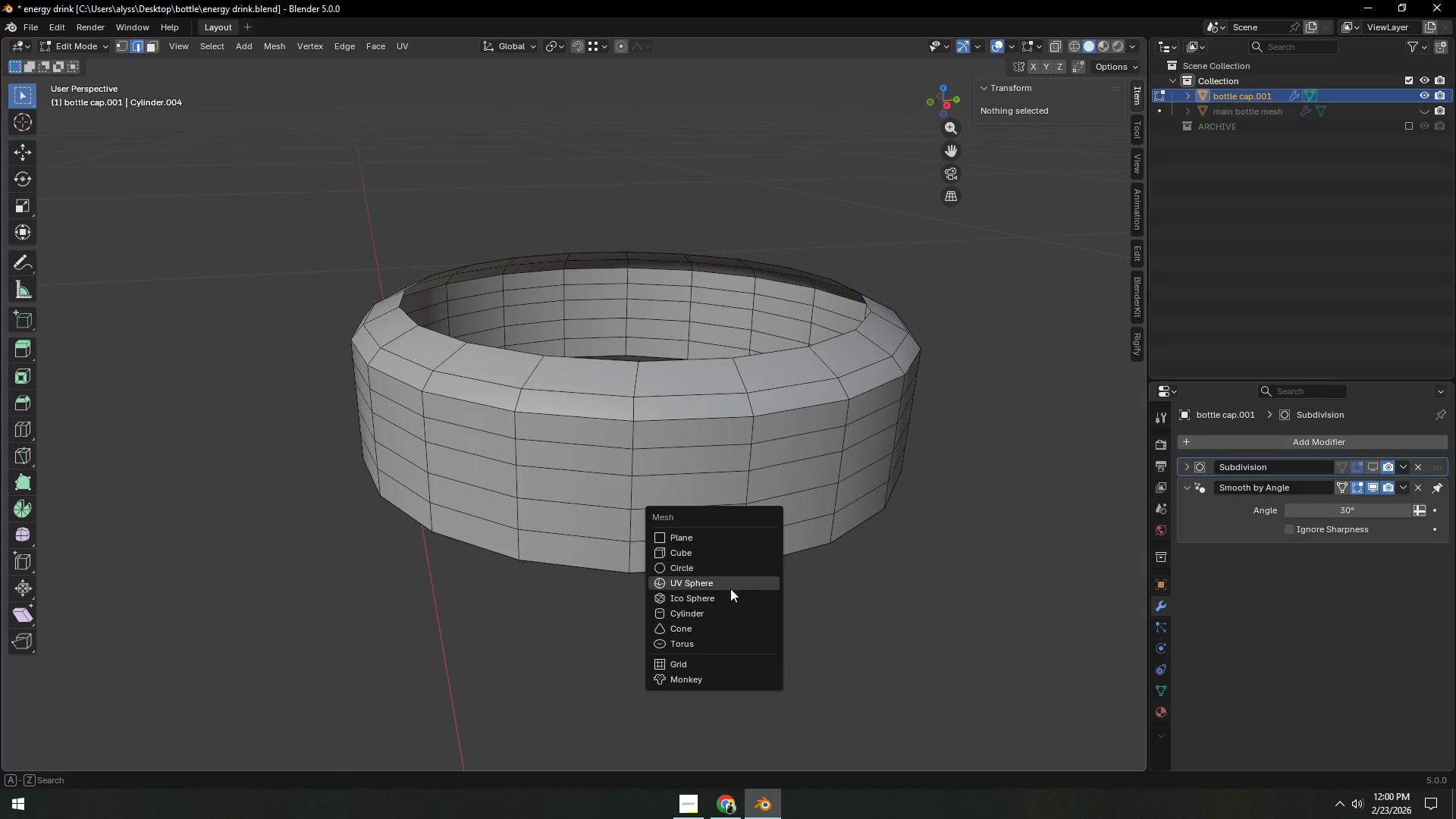 
left_click([728, 570])
 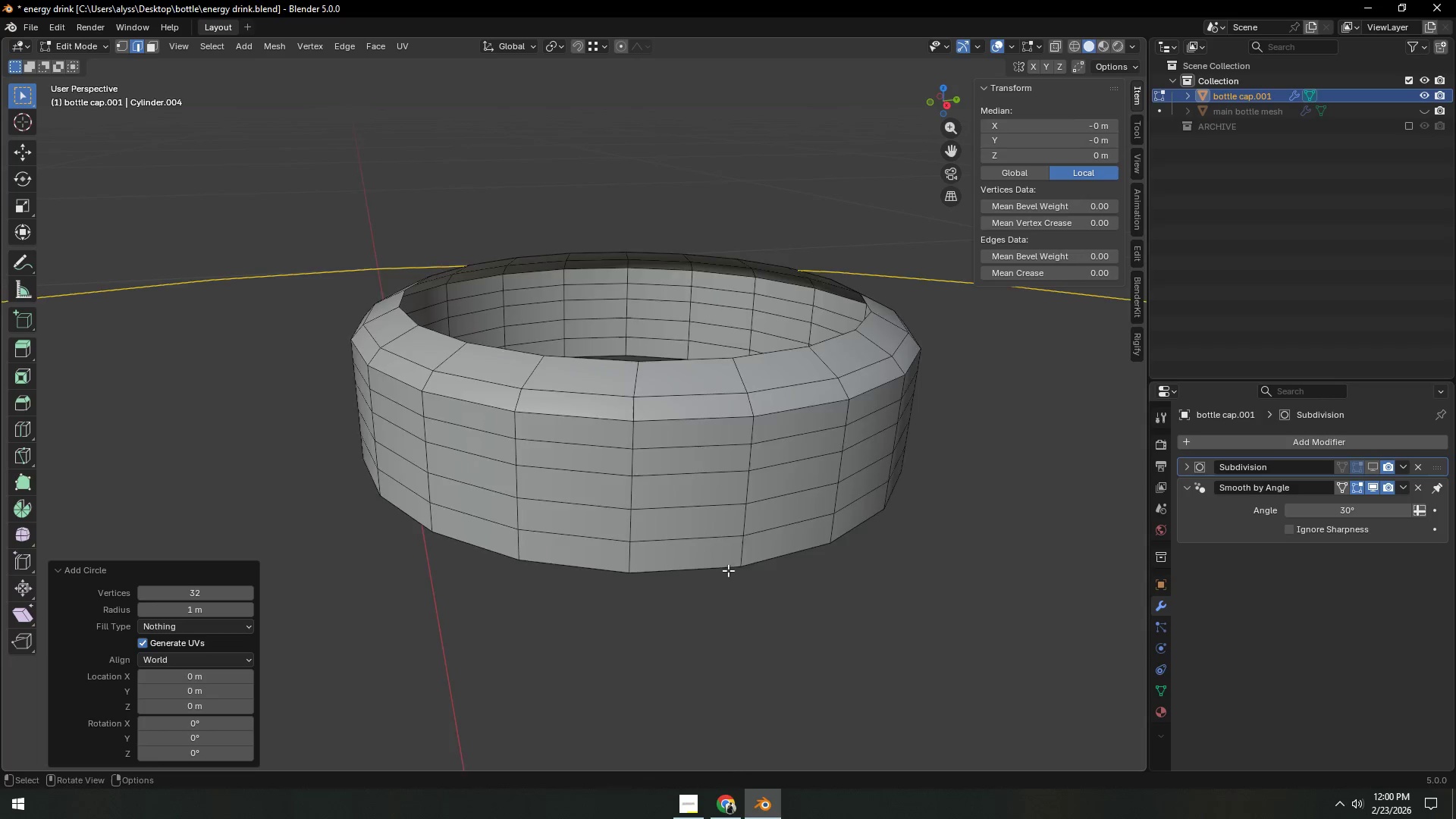 
scroll: coordinate [738, 570], scroll_direction: down, amount: 22.0
 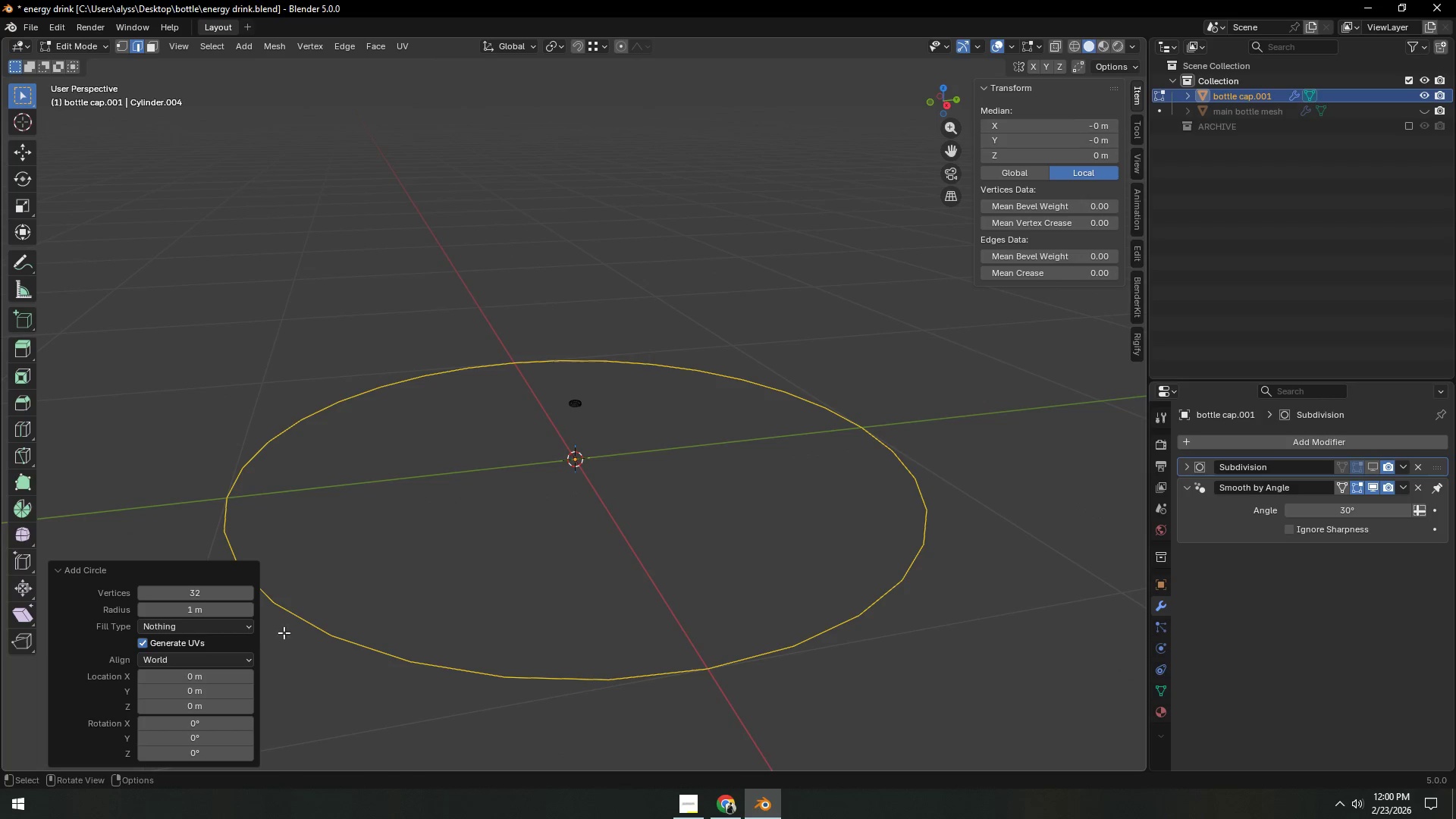 
mouse_move([194, 598])
 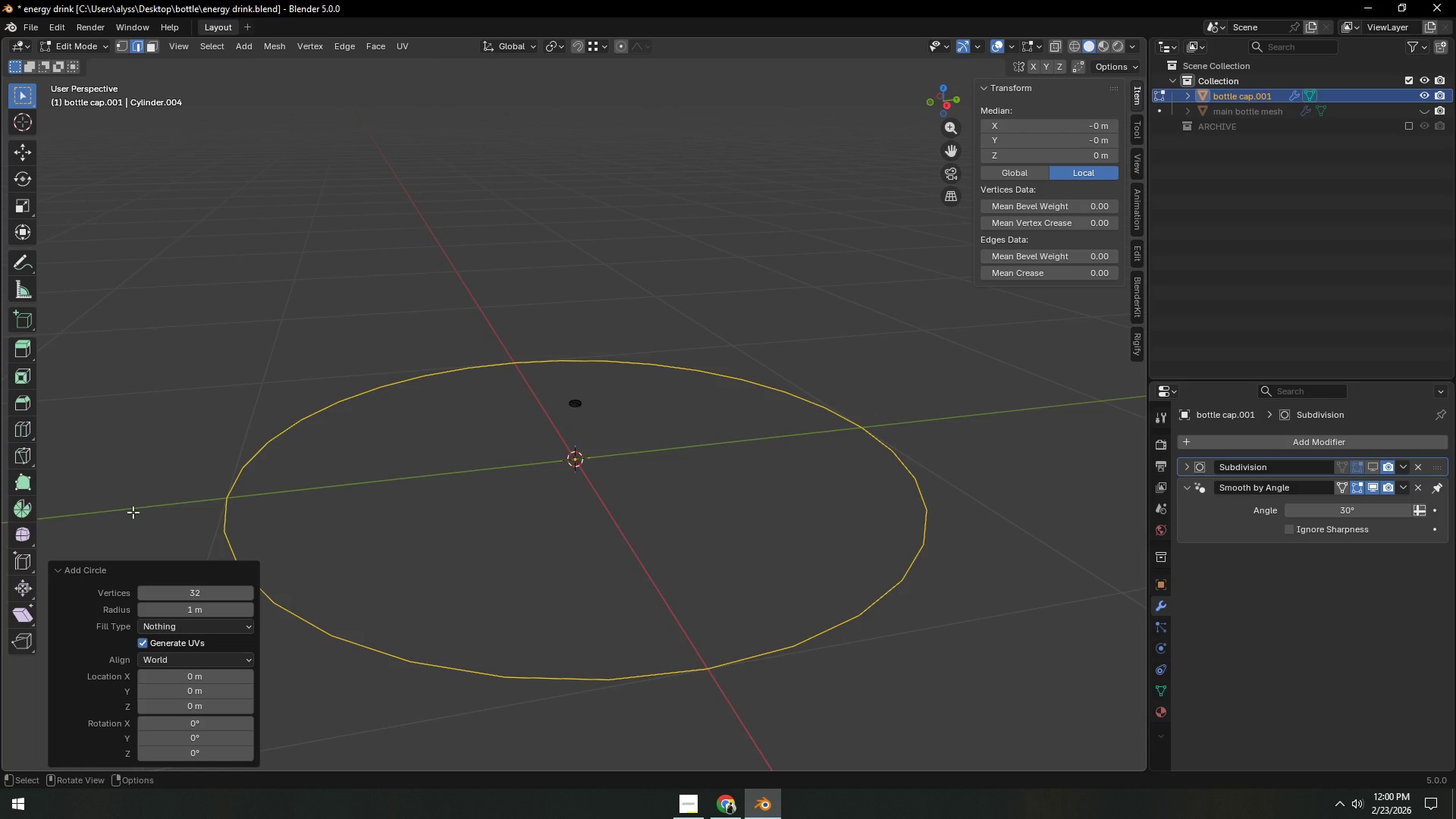 
left_click([133, 512])
 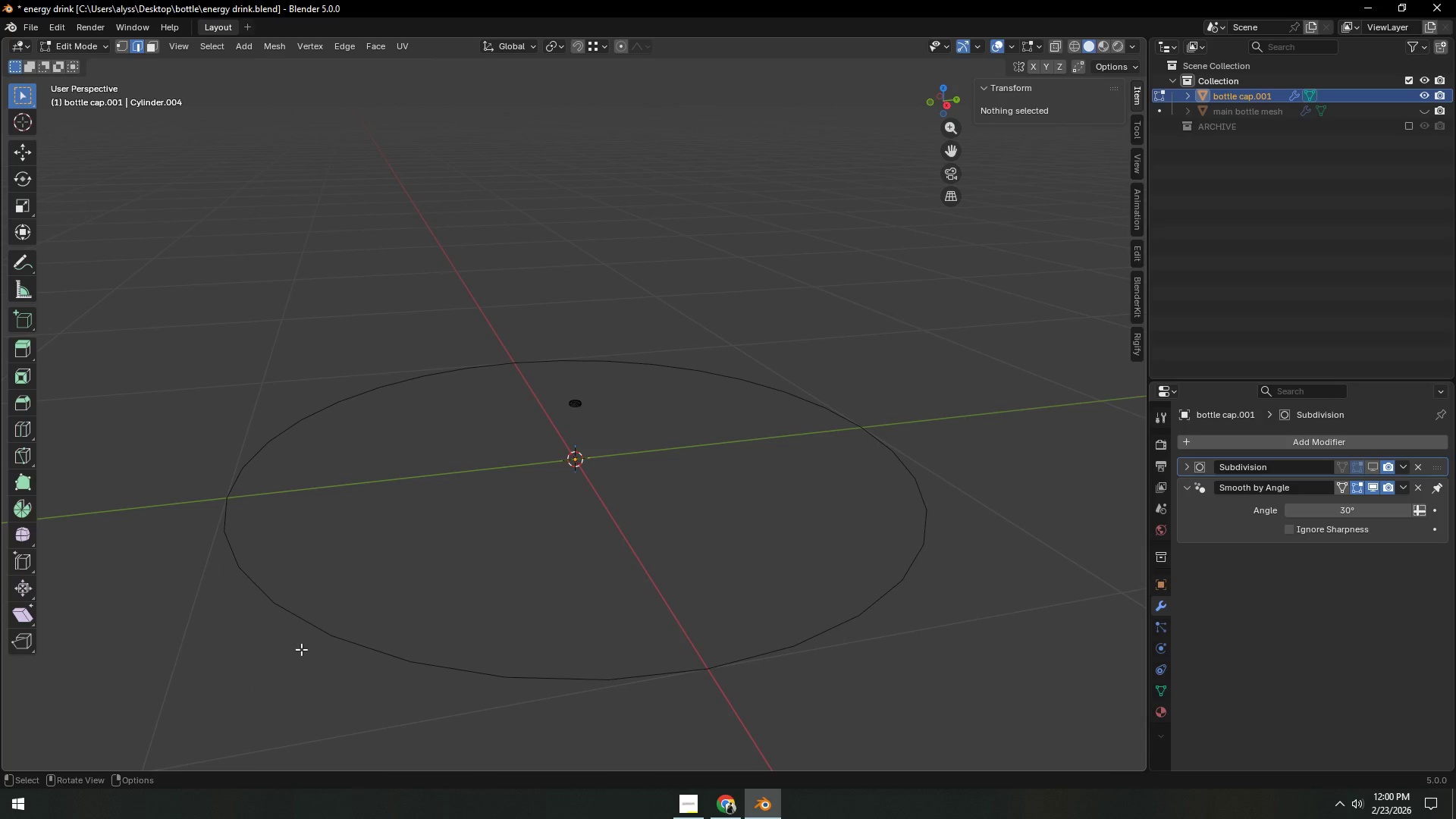 
left_click([307, 638])
 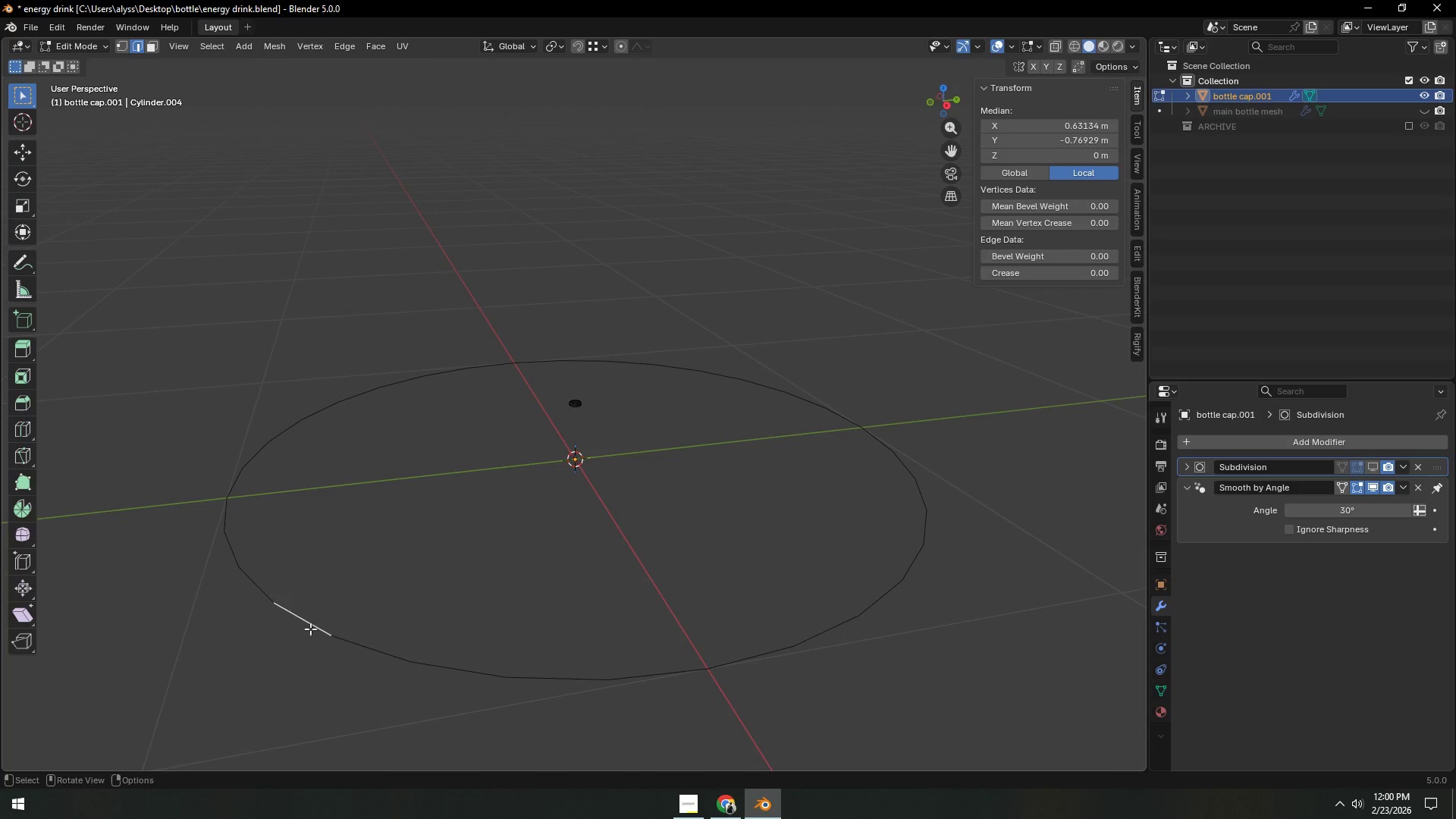 
key(Alt+AltLeft)
 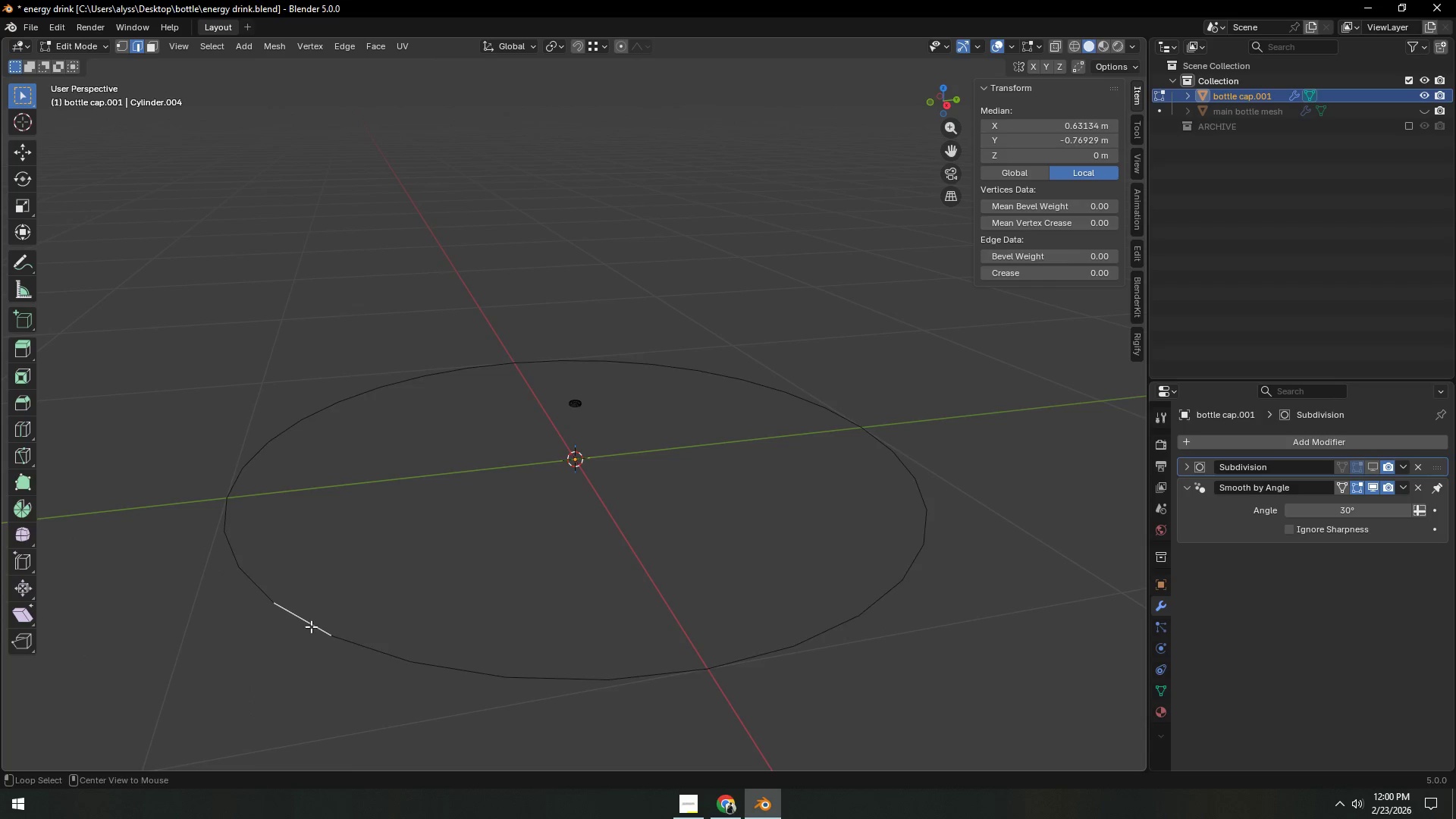 
left_click([311, 626])
 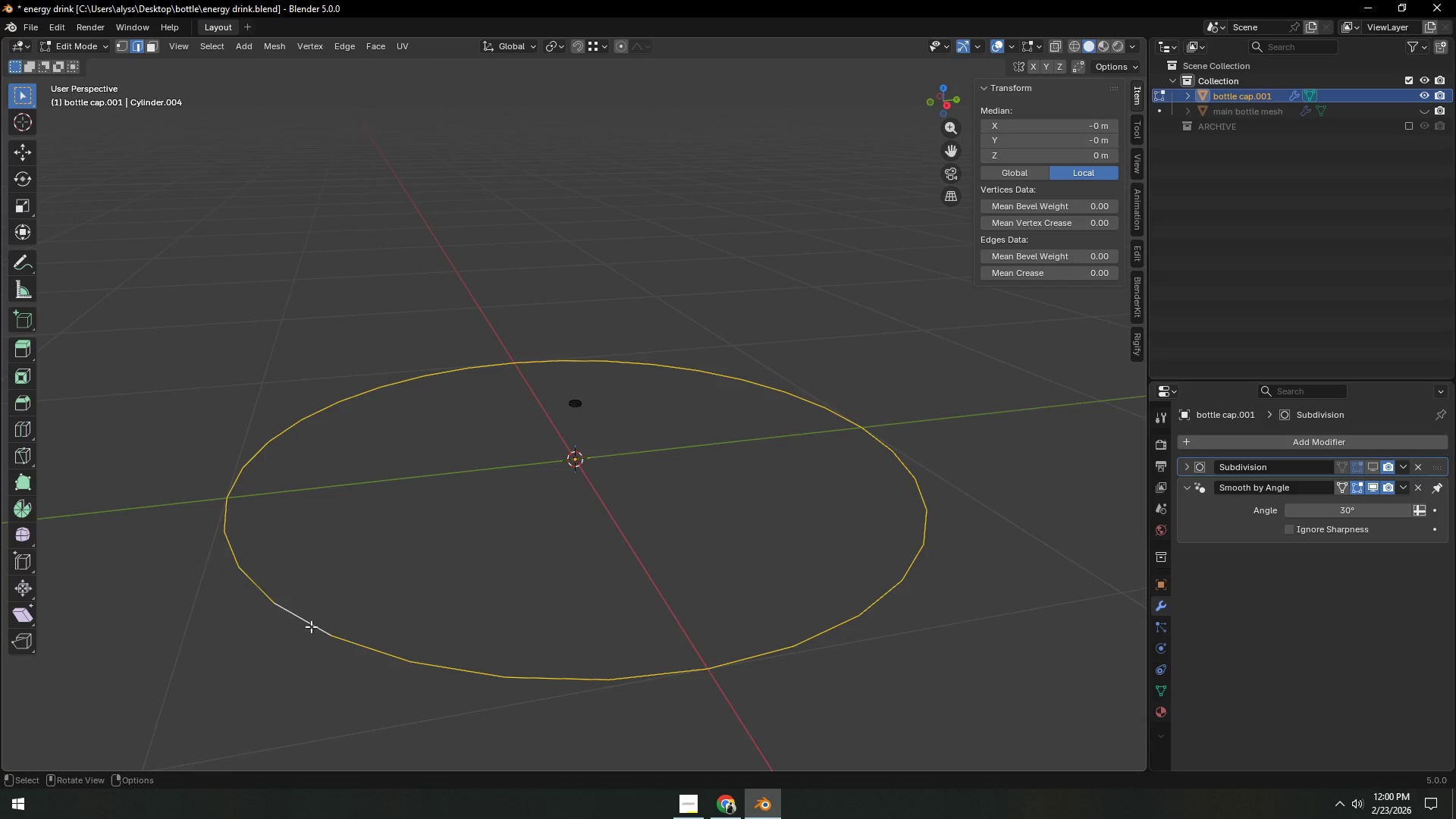 
key(X)
 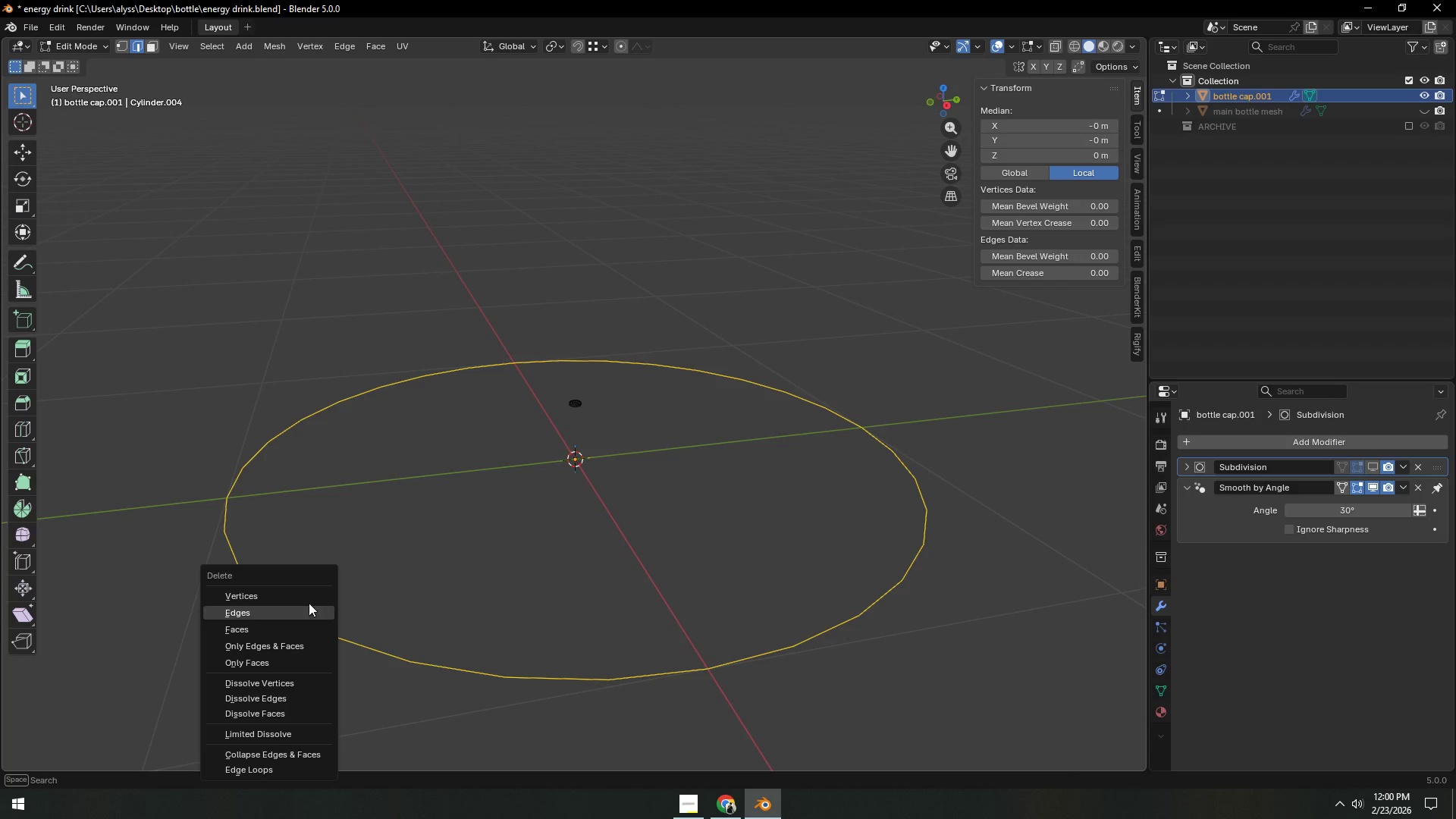 
left_click([307, 600])
 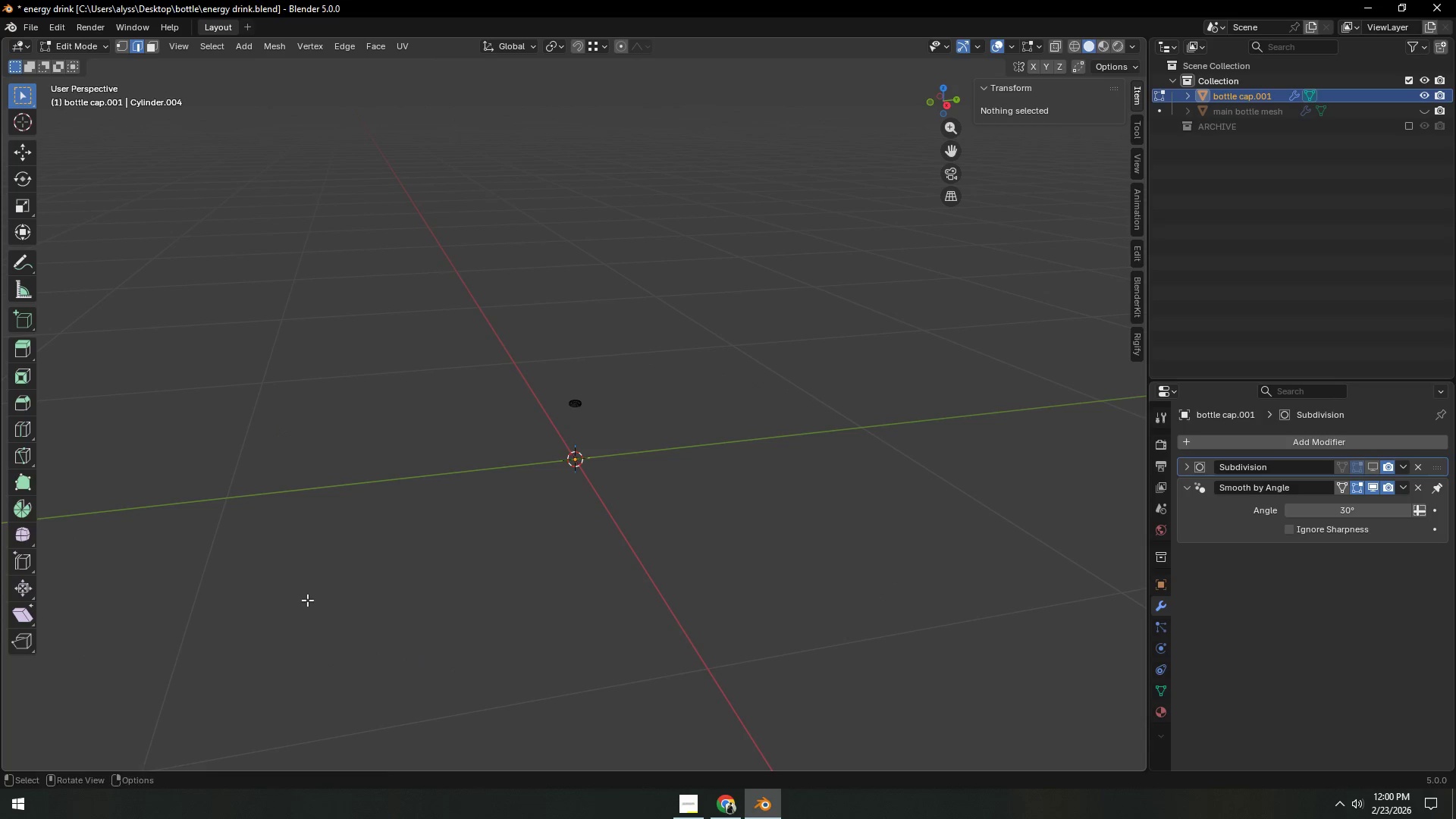 
key(Shift+ShiftLeft)
 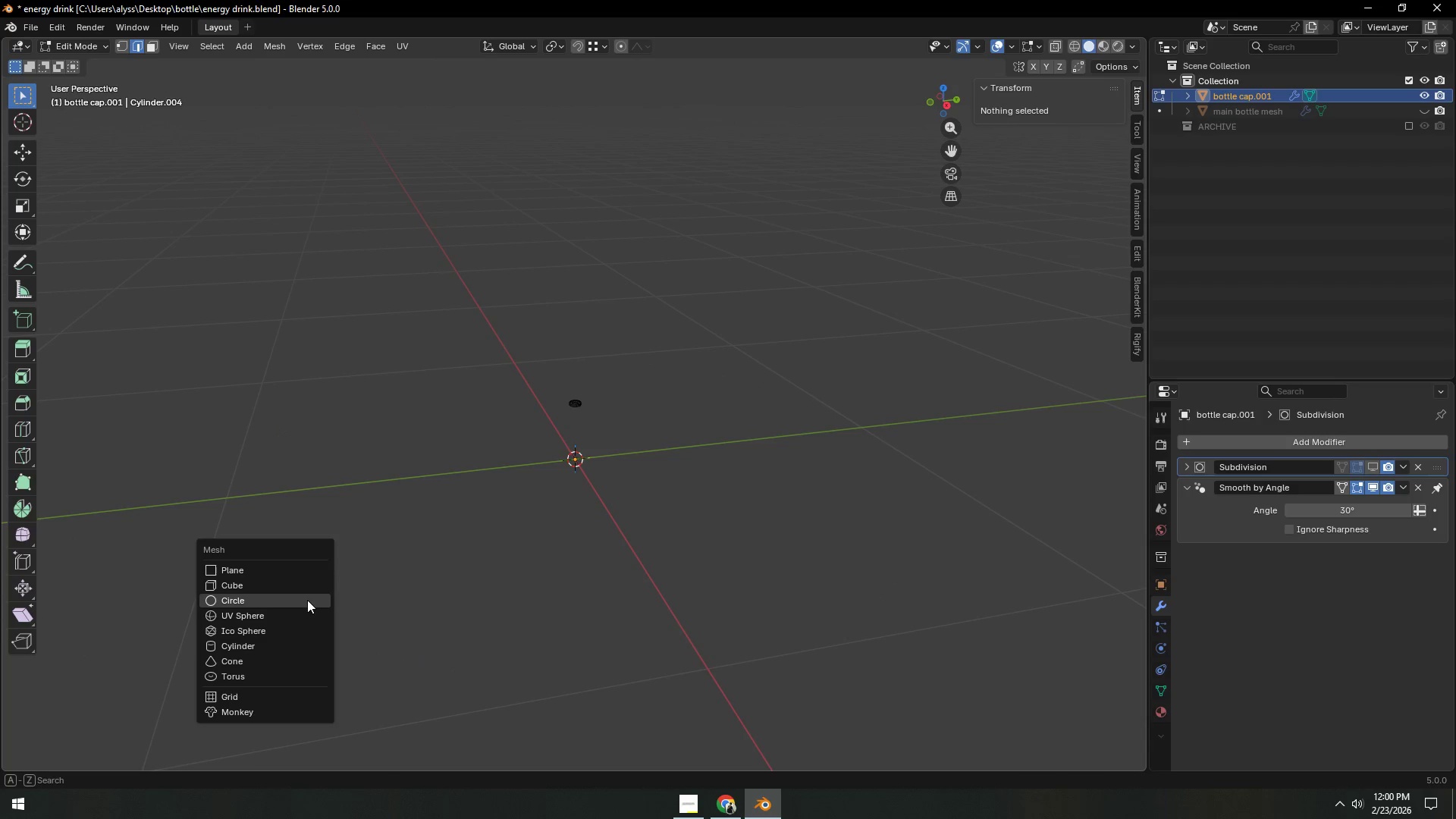 
key(Shift+A)
 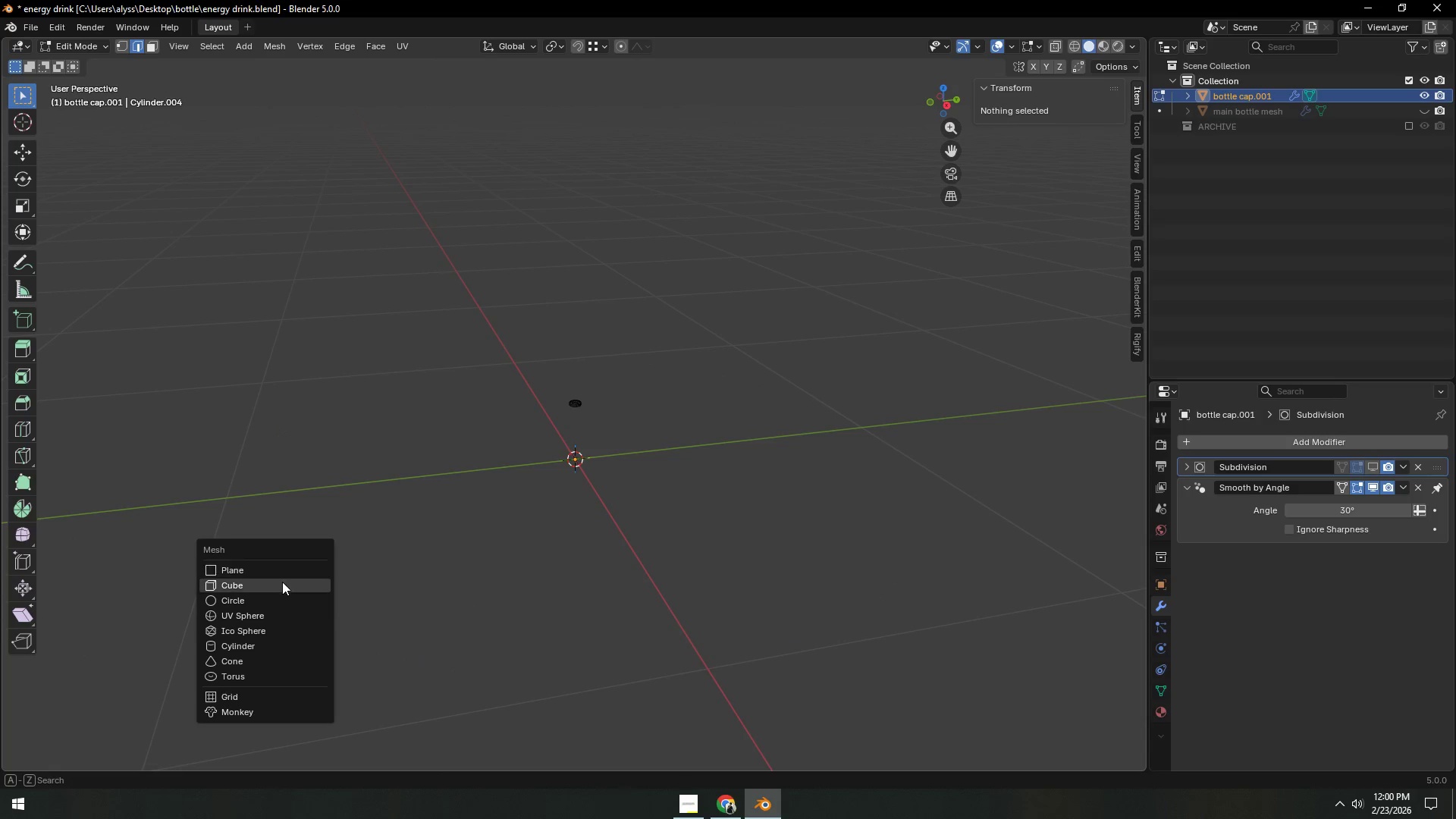 
left_click([471, 566])
 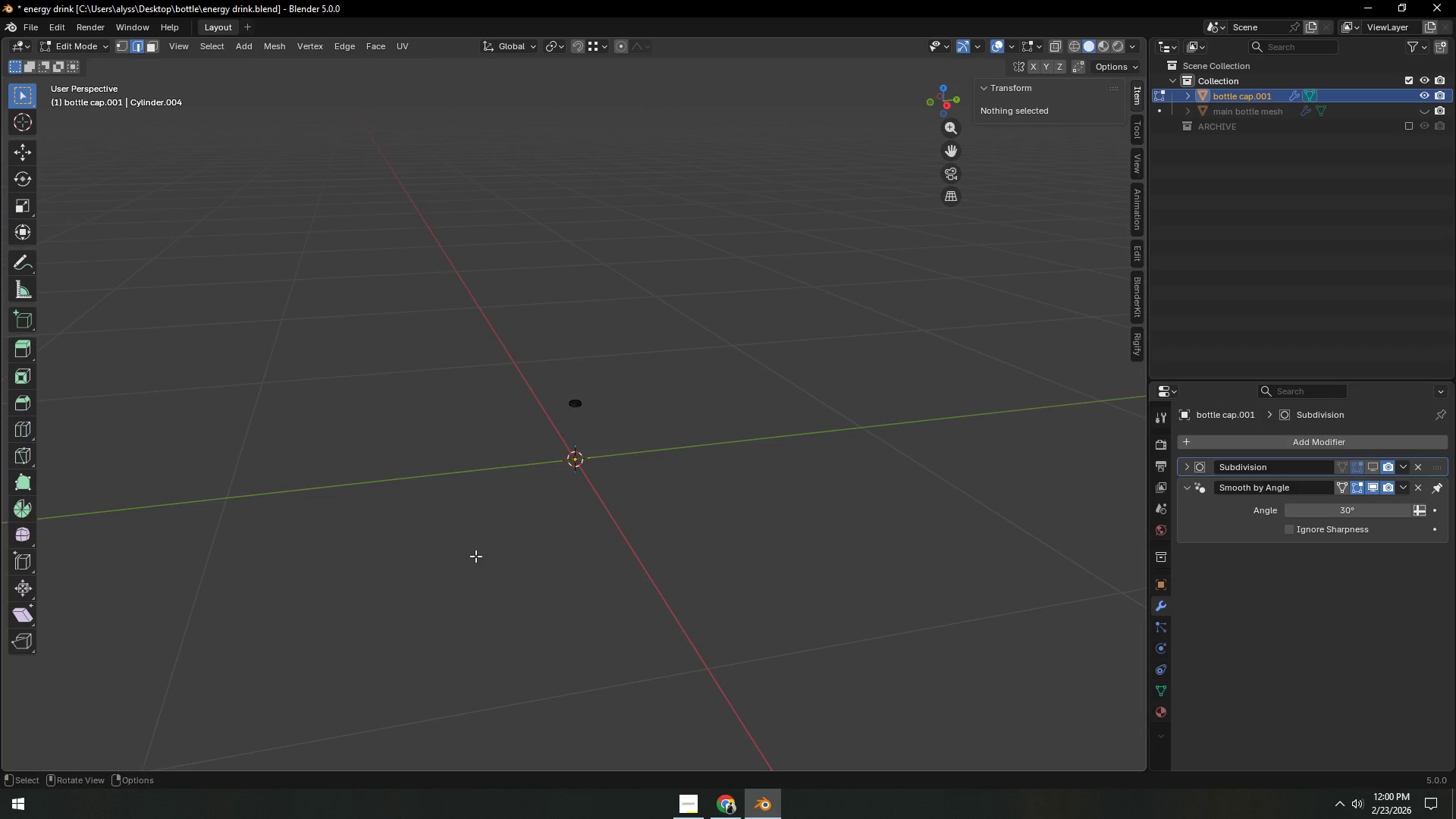 
key(Shift+ShiftLeft)
 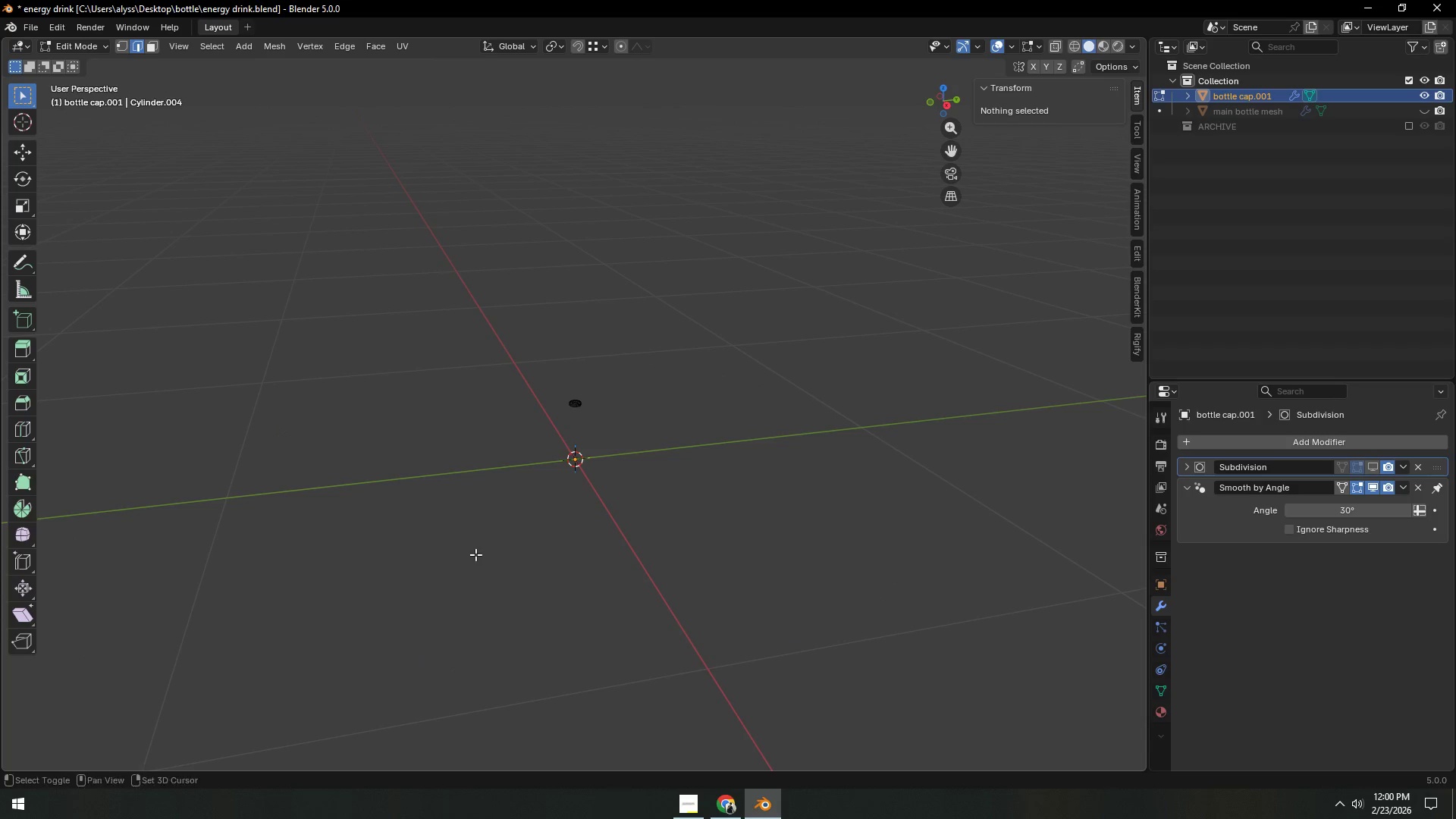 
key(Shift+A)
 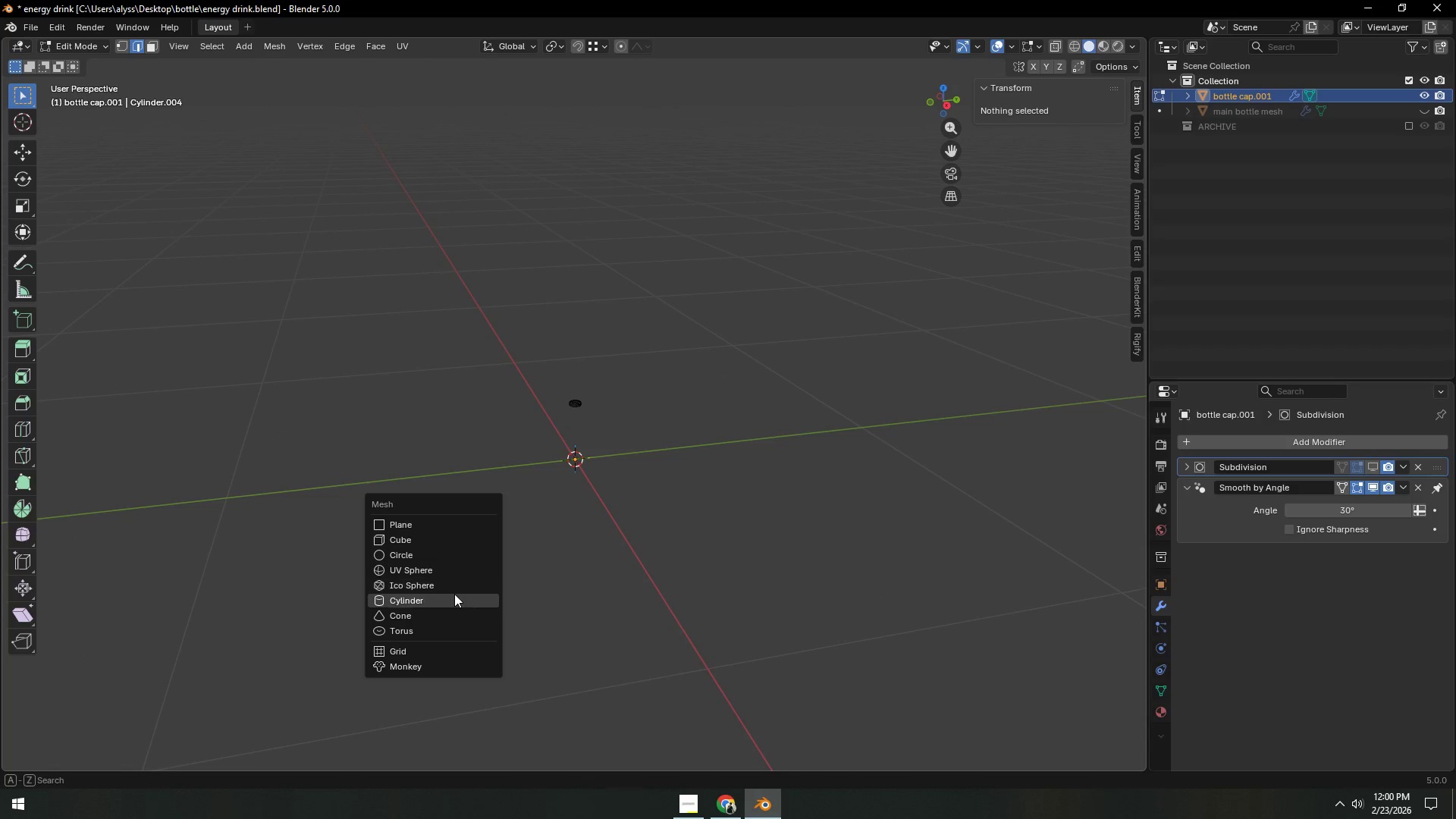 
left_click([454, 595])
 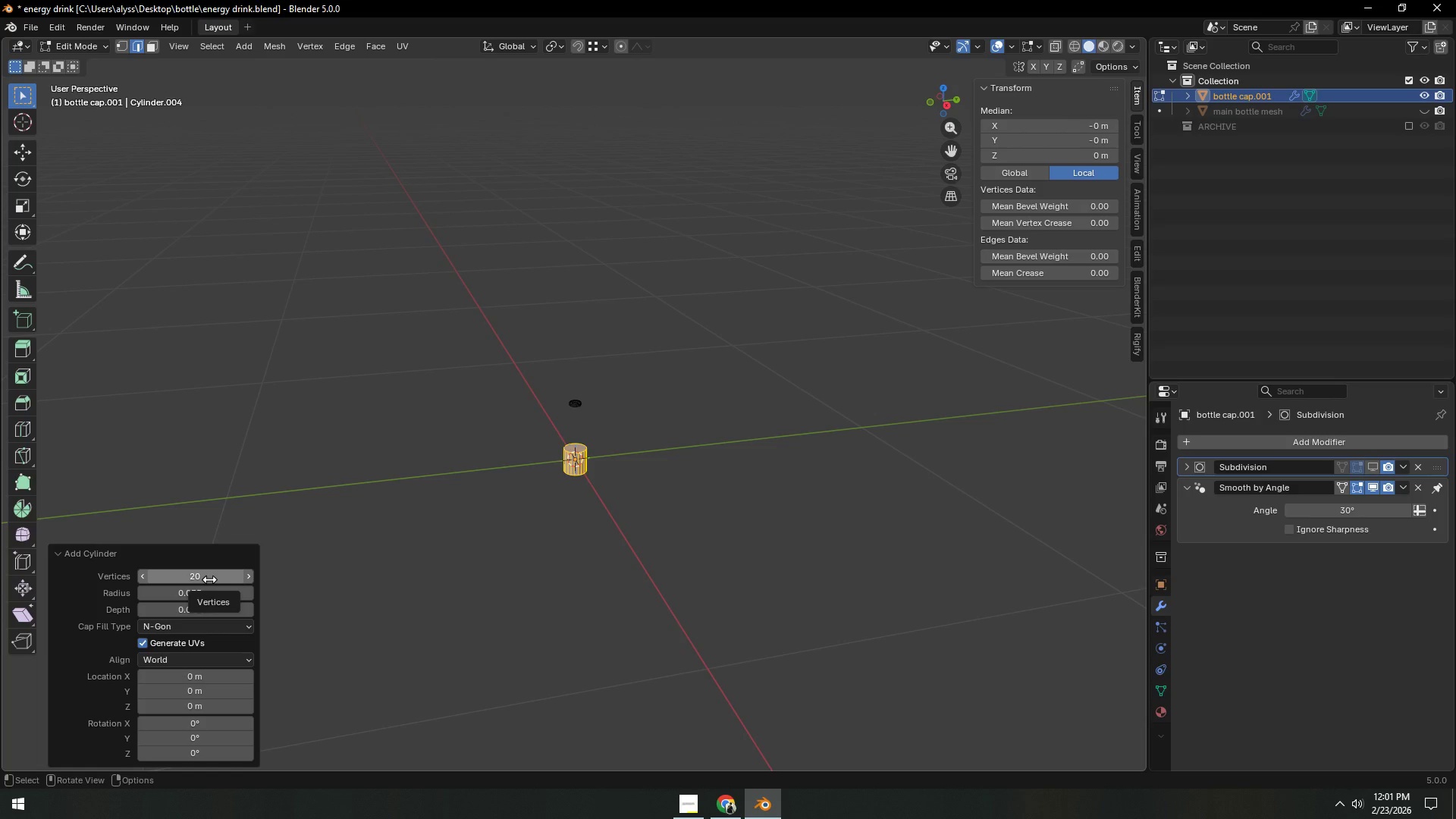 
wait(10.97)
 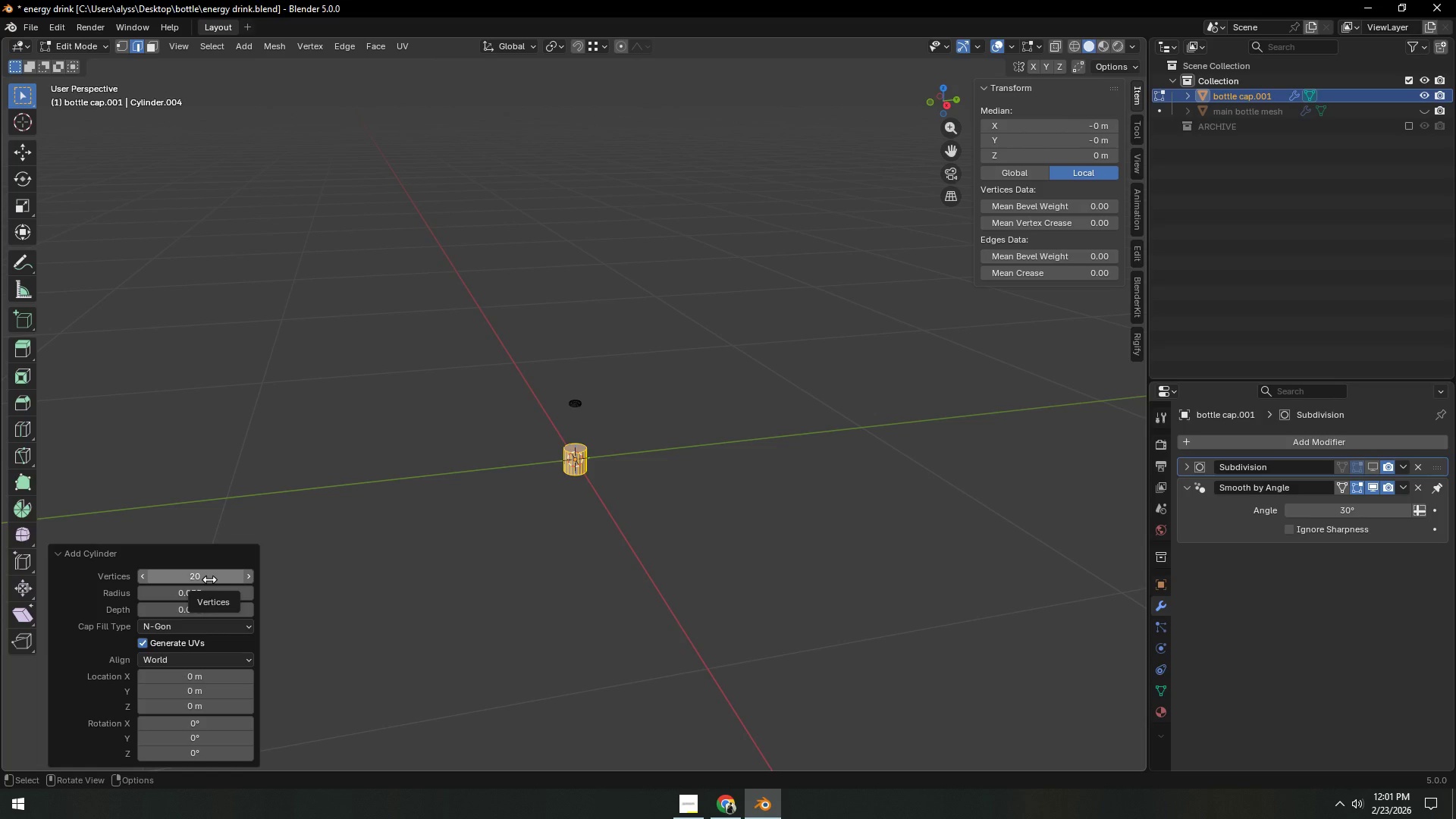 
left_click([209, 579])
 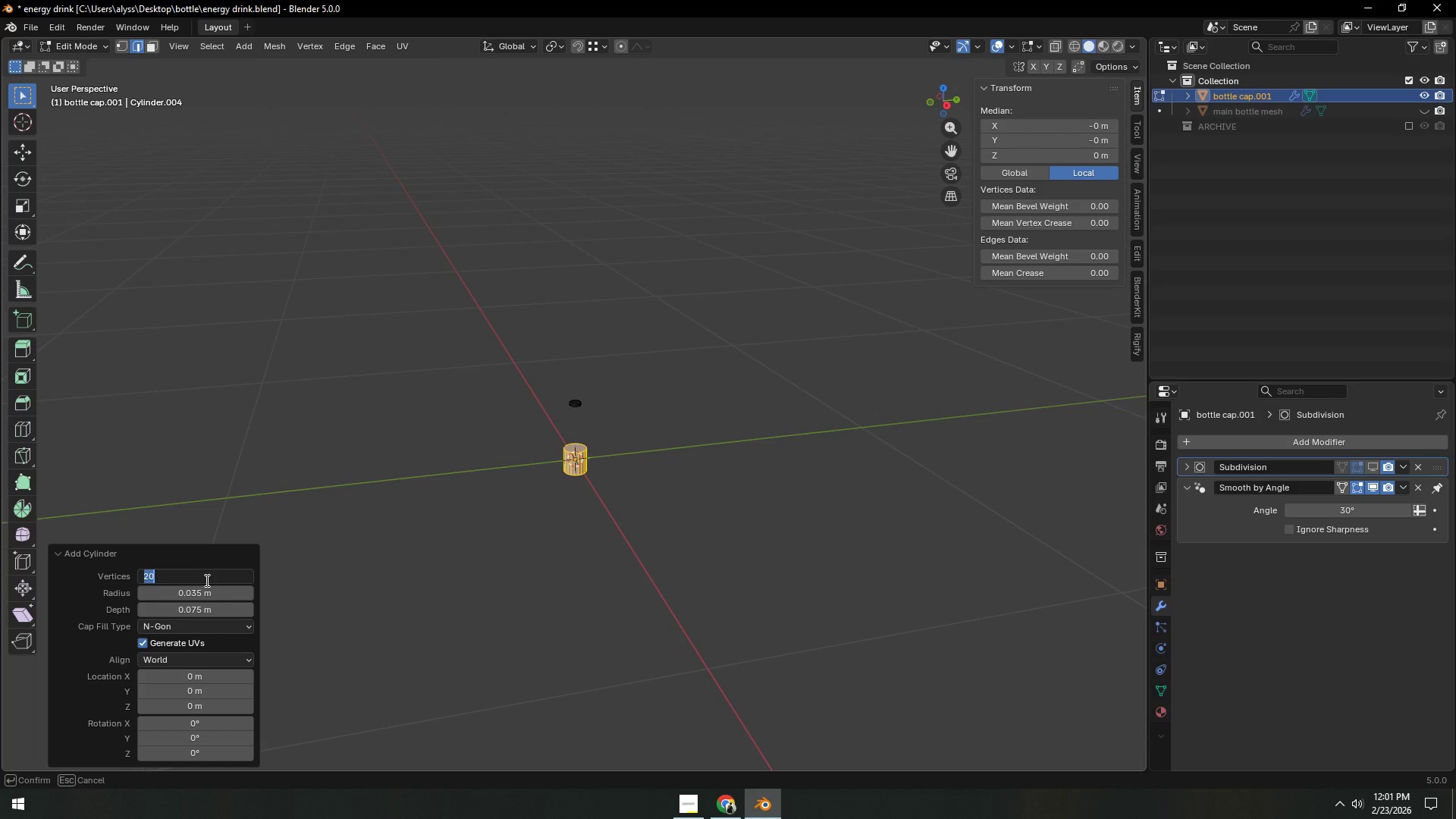 
key(Numpad1)
 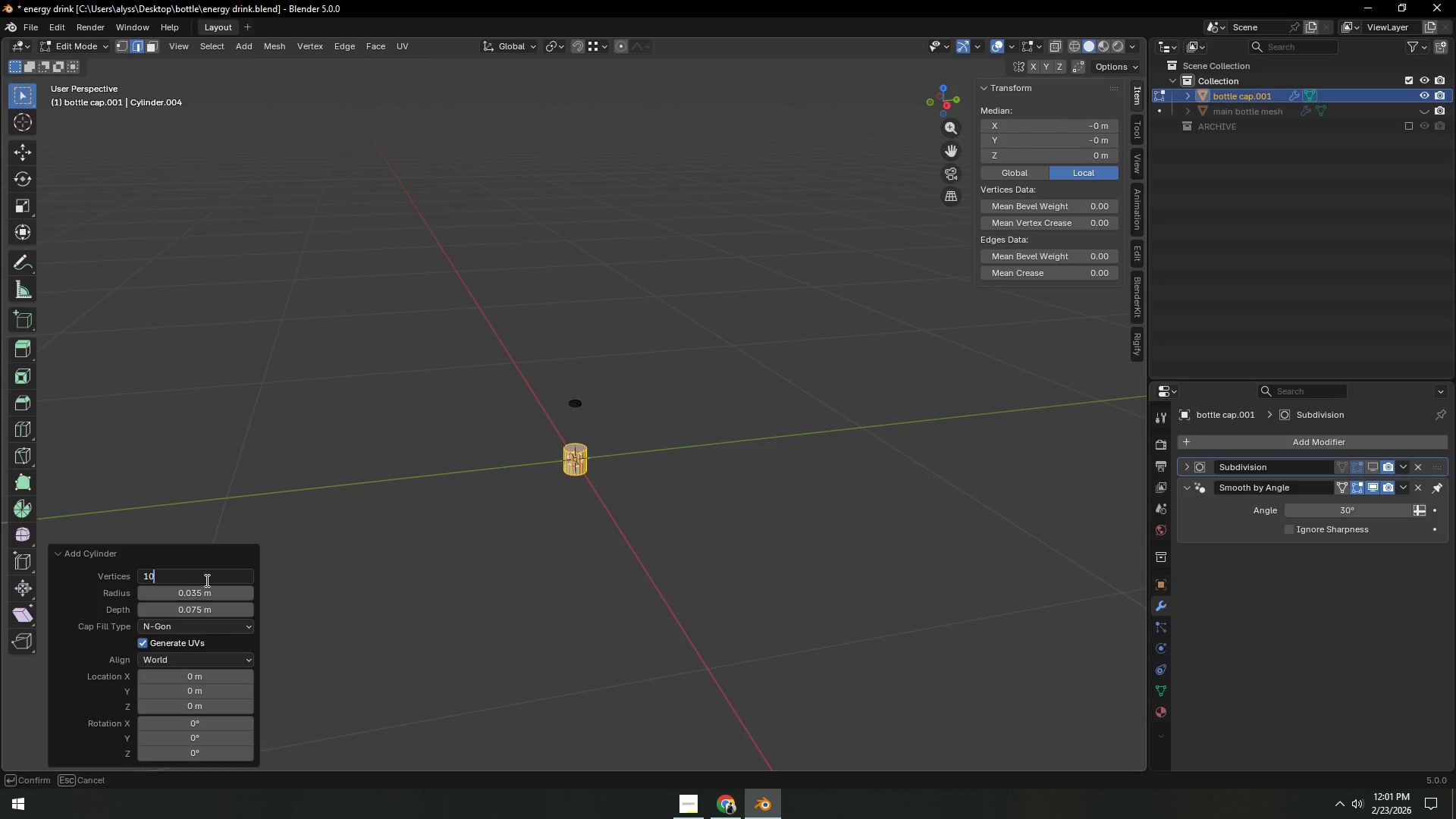 
key(Numpad0)
 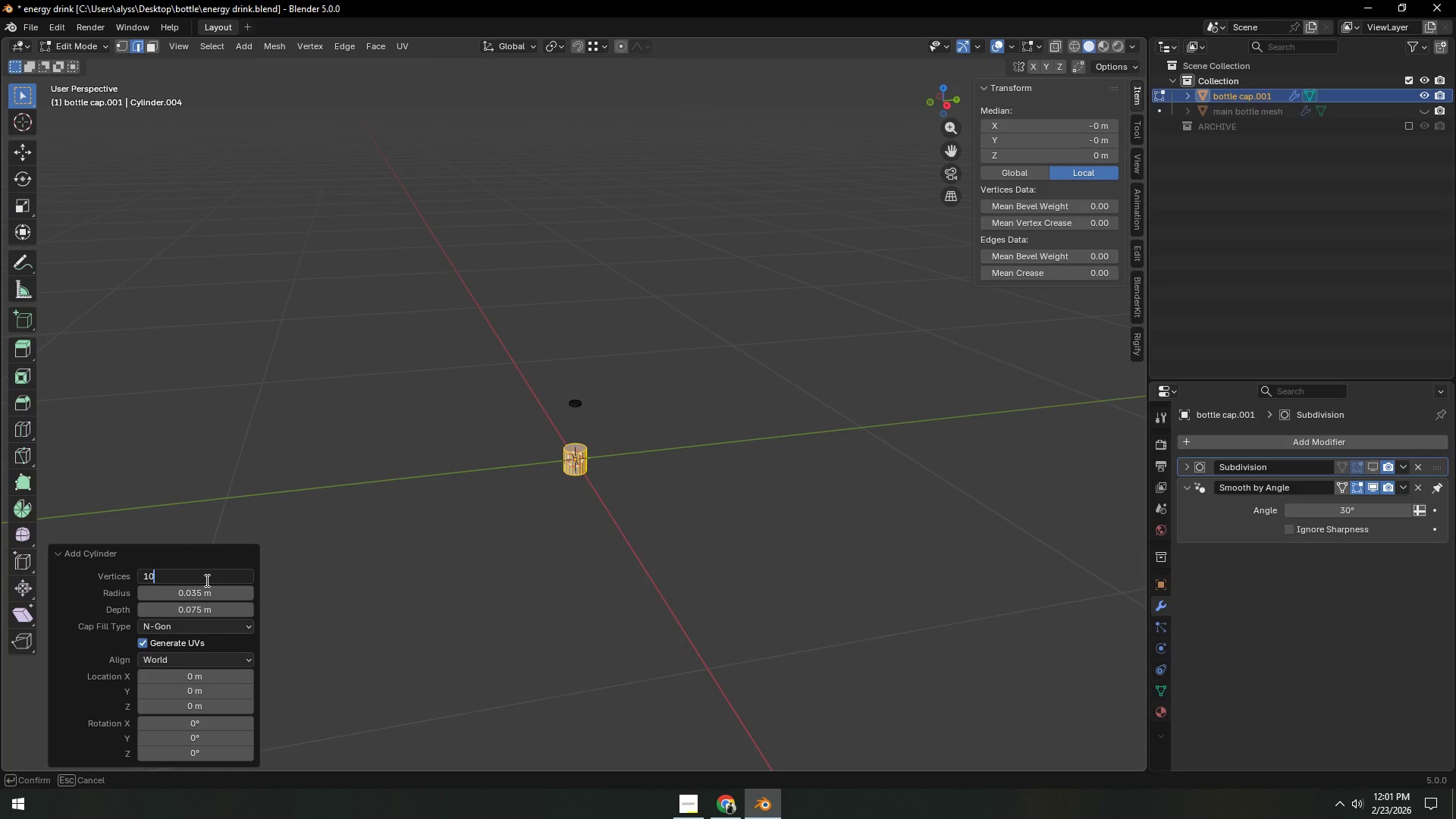 
key(Numpad0)
 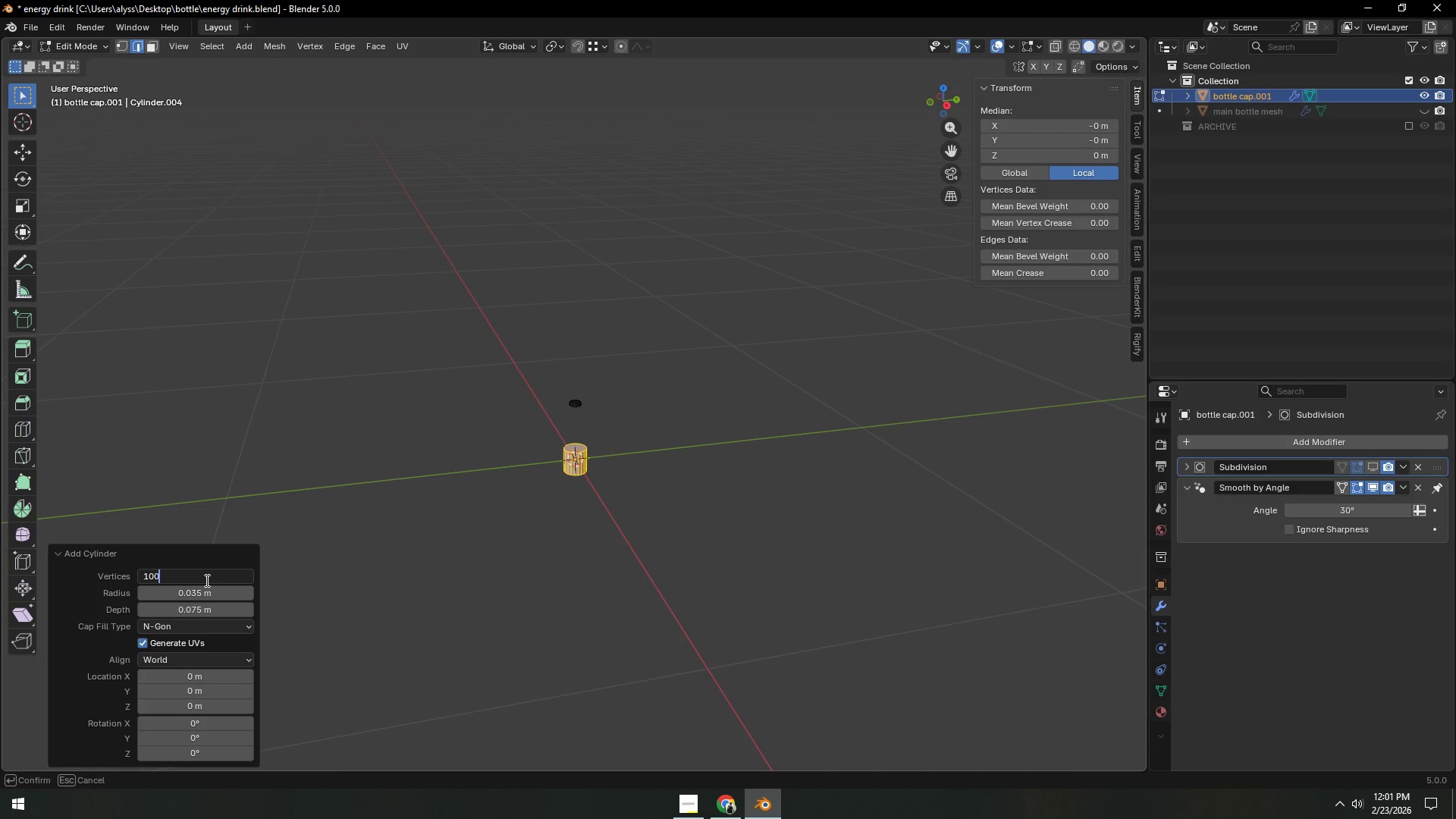 
key(NumpadEnter)
 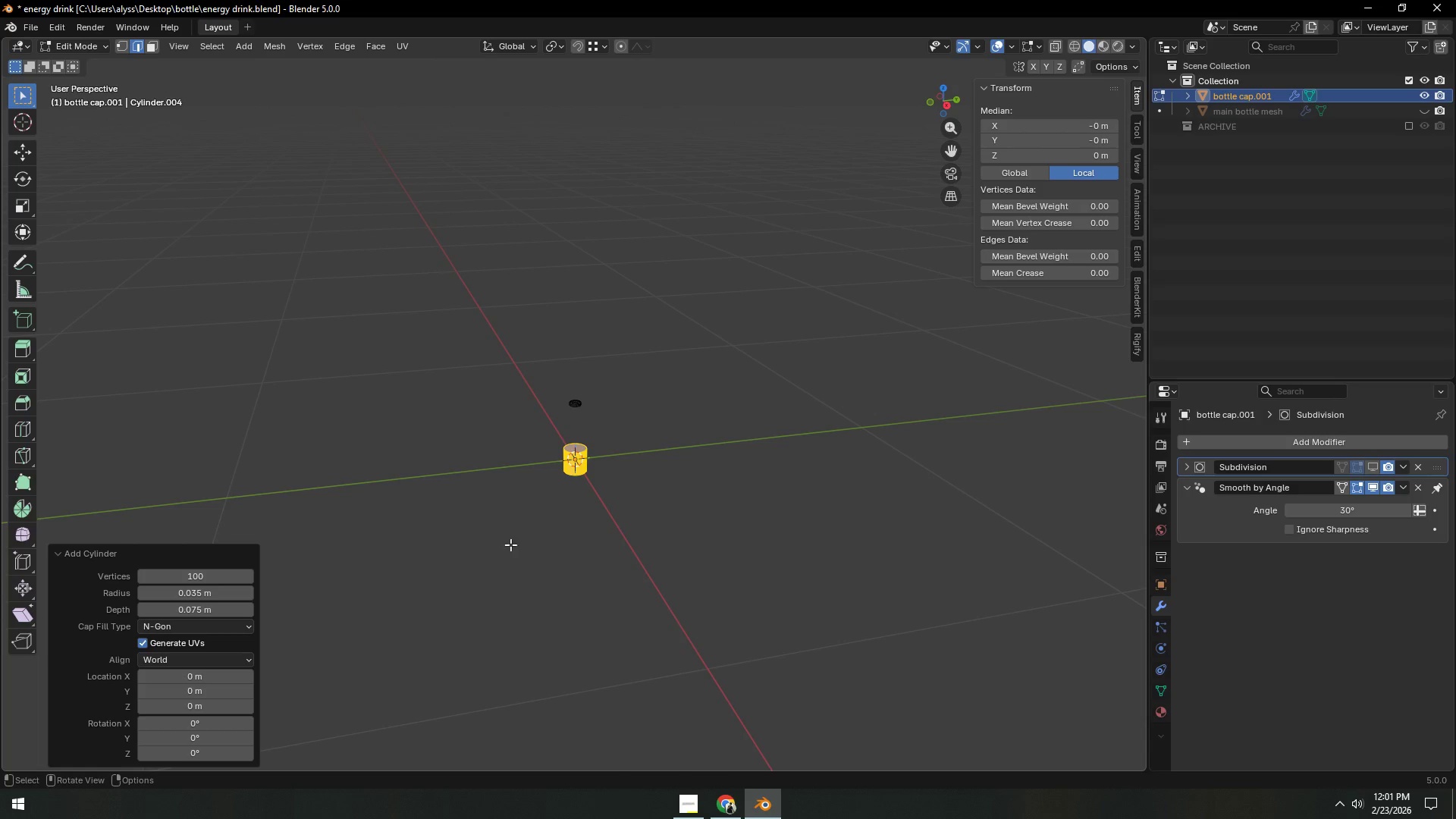 
scroll: coordinate [519, 551], scroll_direction: up, amount: 8.0
 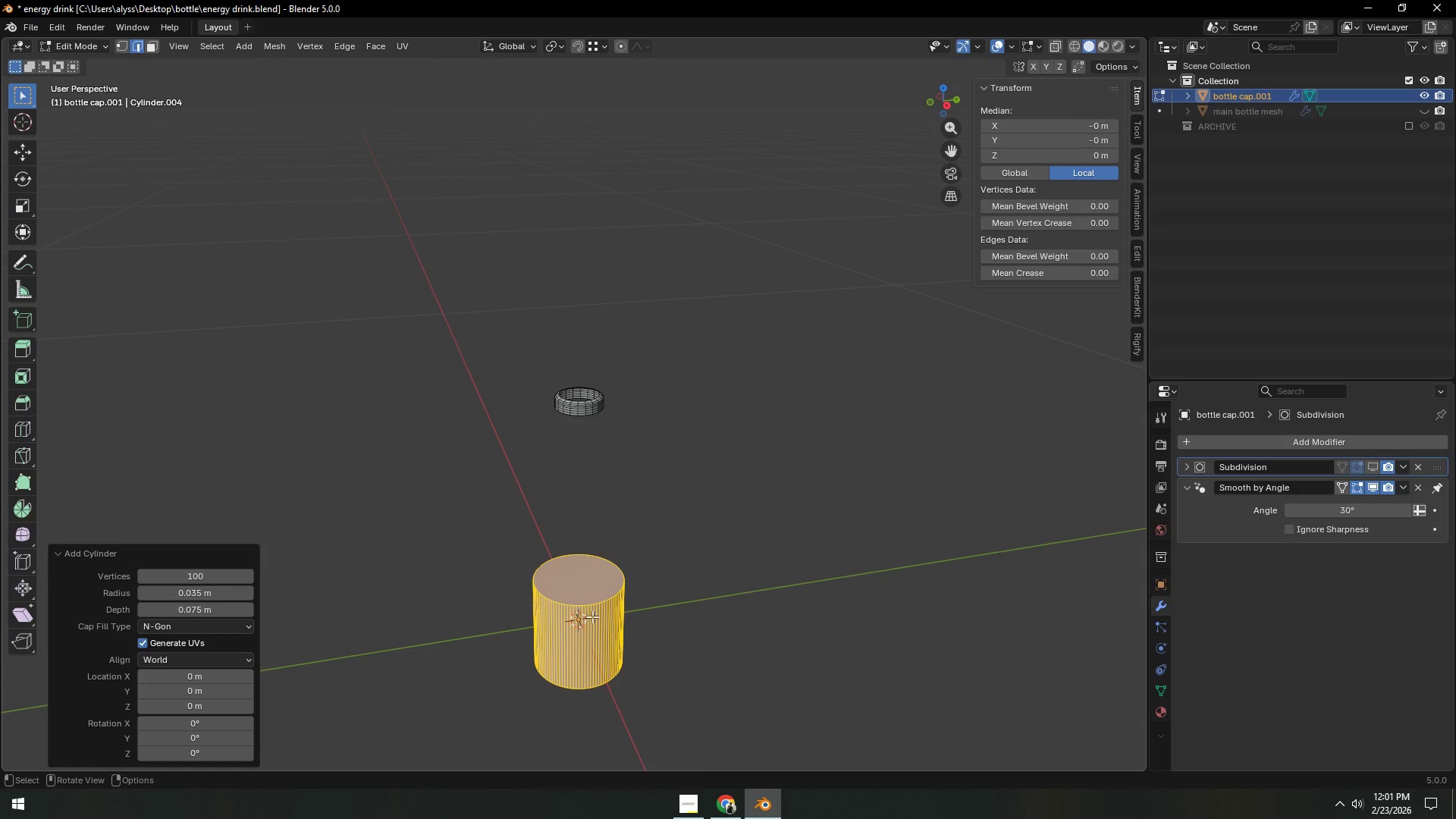 
key(Shift+ShiftLeft)
 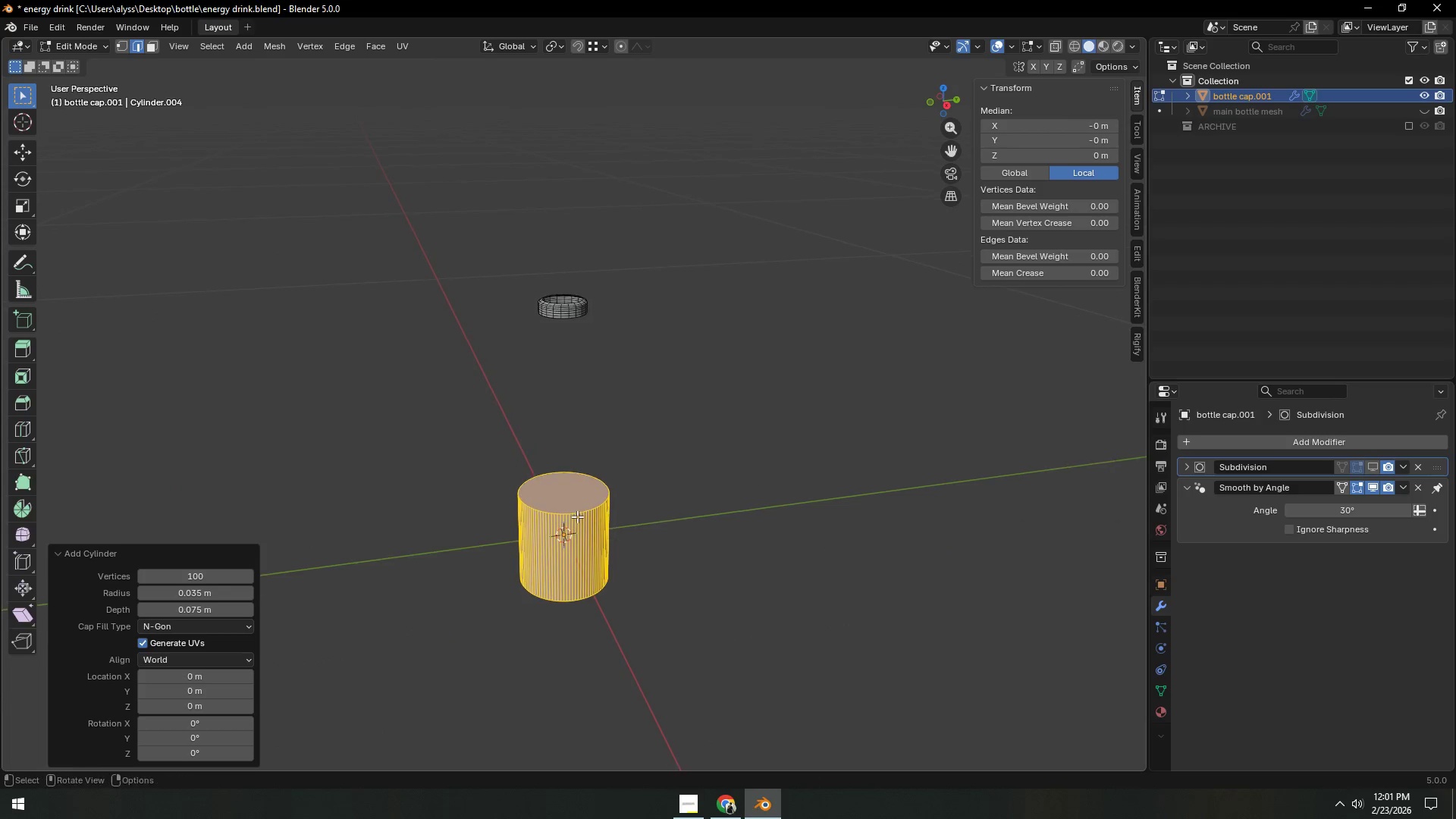 
hold_key(key=ShiftLeft, duration=0.38)
 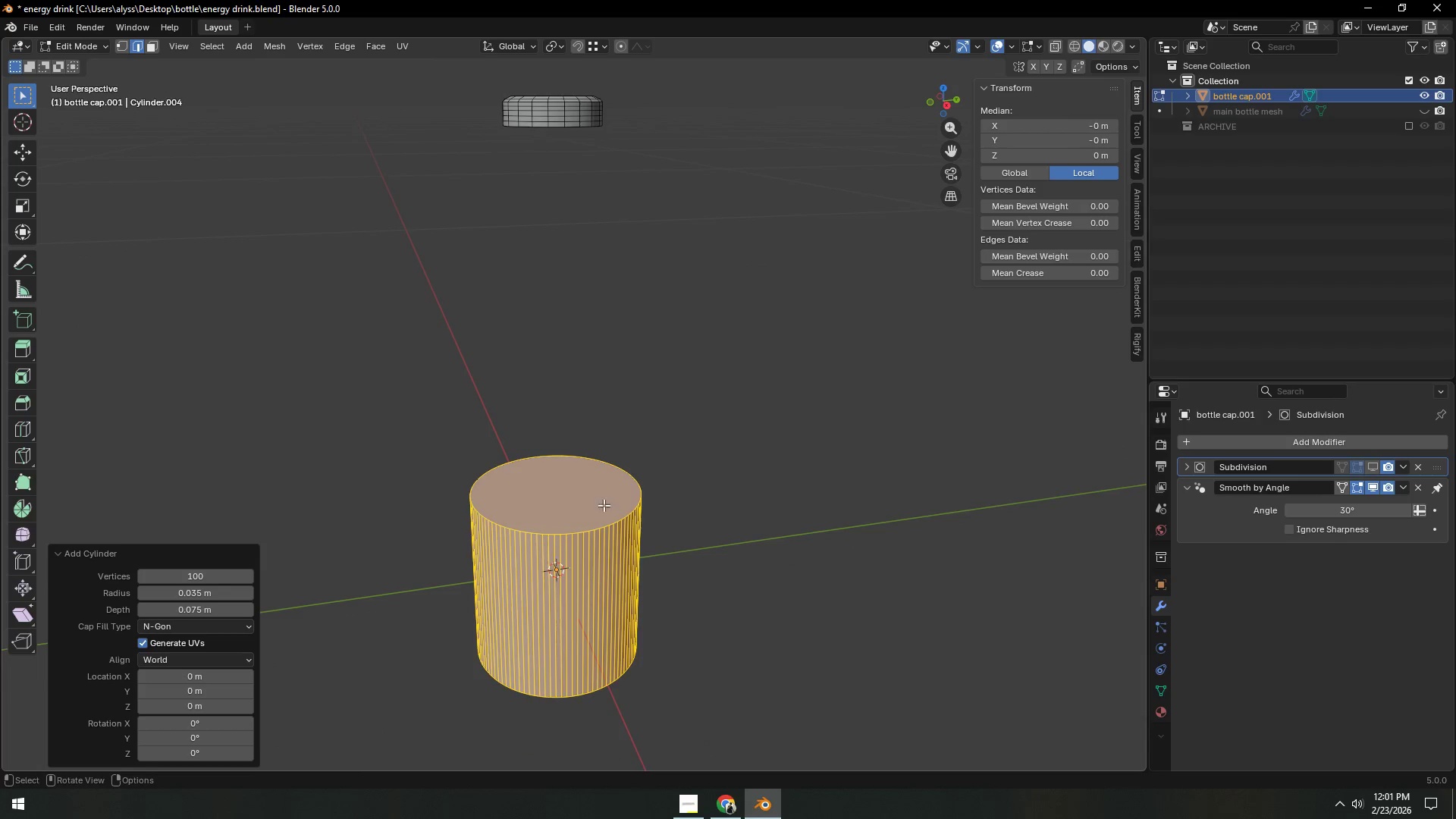 
scroll: coordinate [604, 535], scroll_direction: up, amount: 8.0
 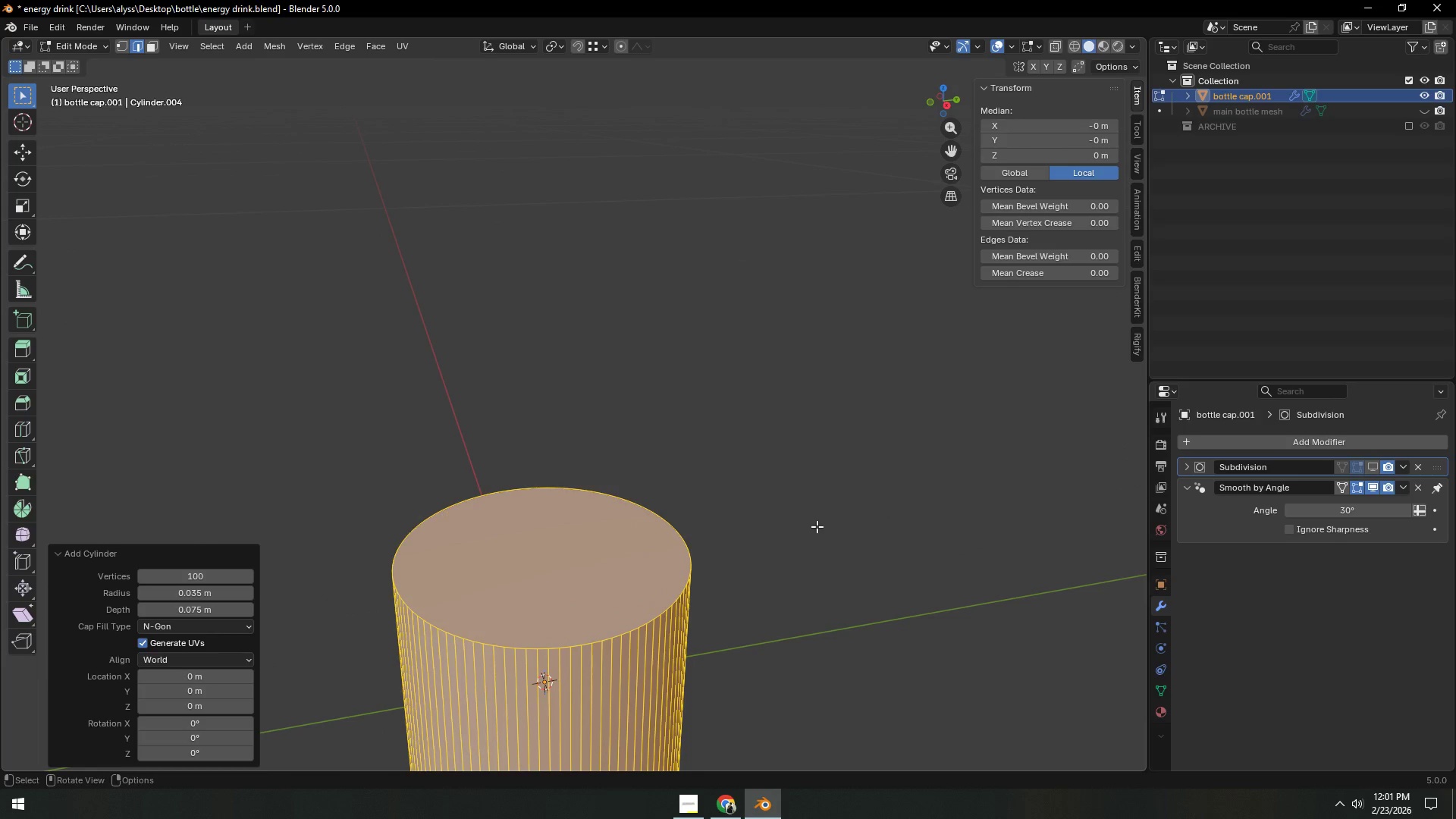 
key(3)
 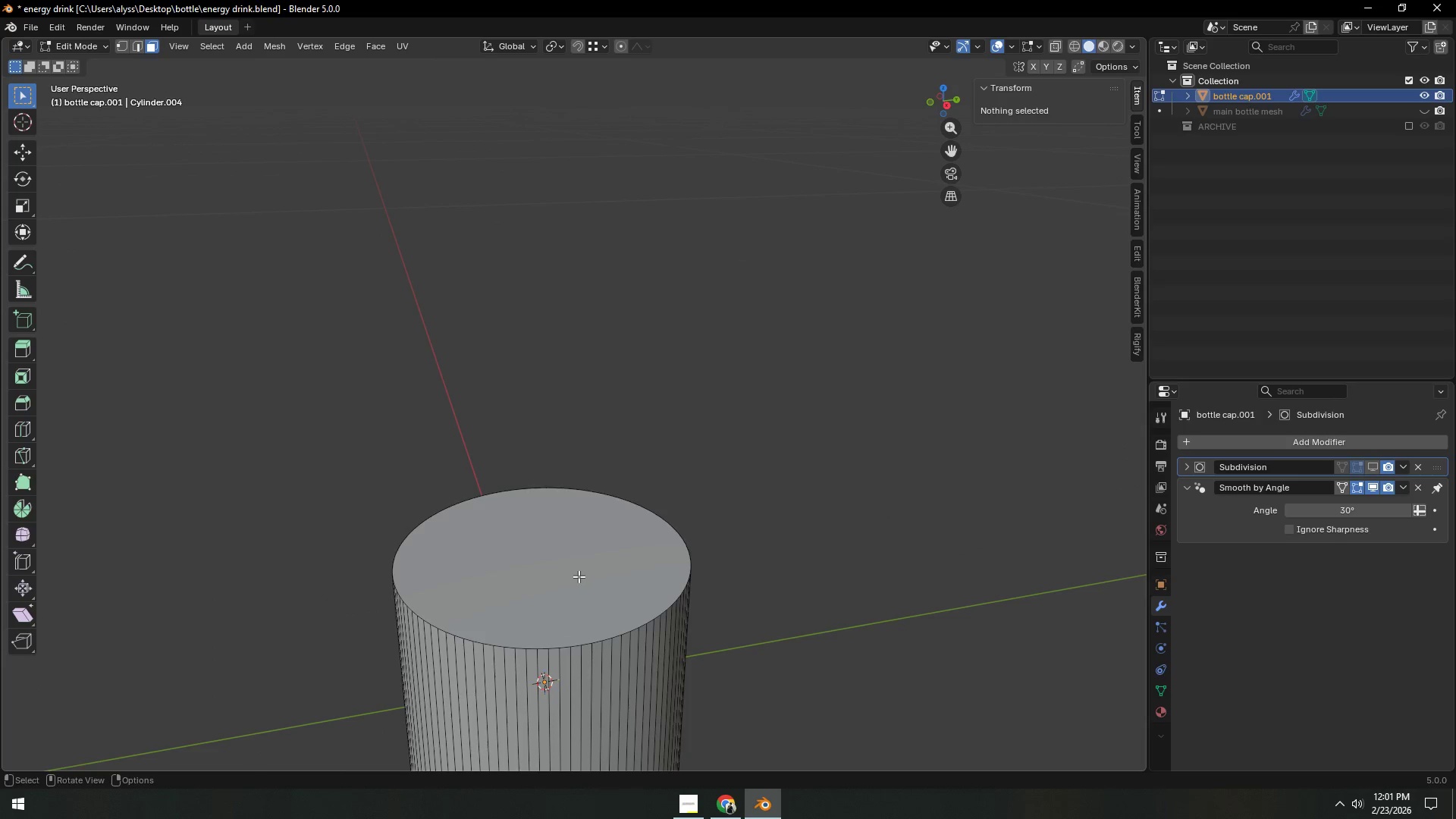 
left_click([577, 576])
 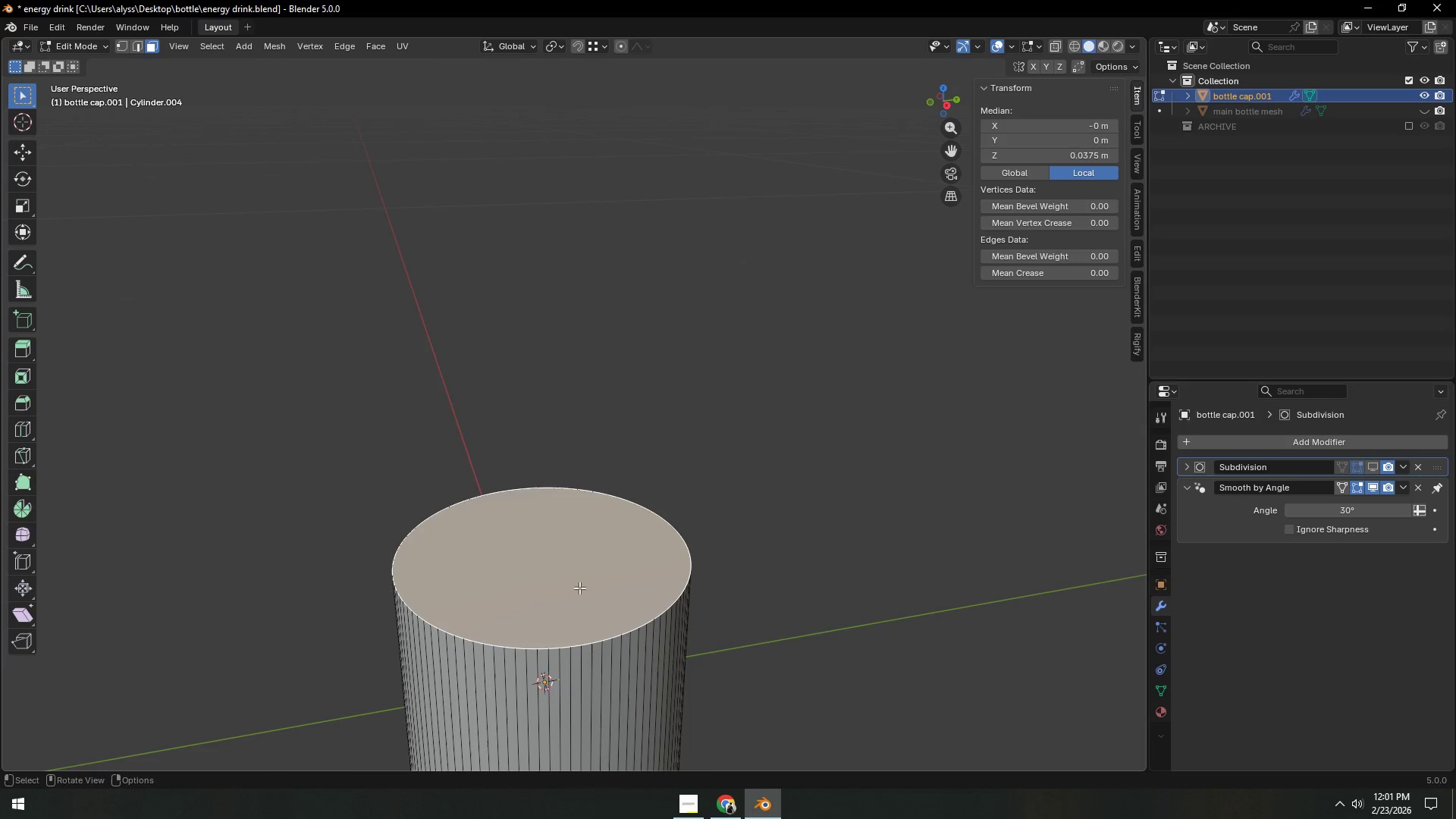 
scroll: coordinate [584, 610], scroll_direction: down, amount: 5.0
 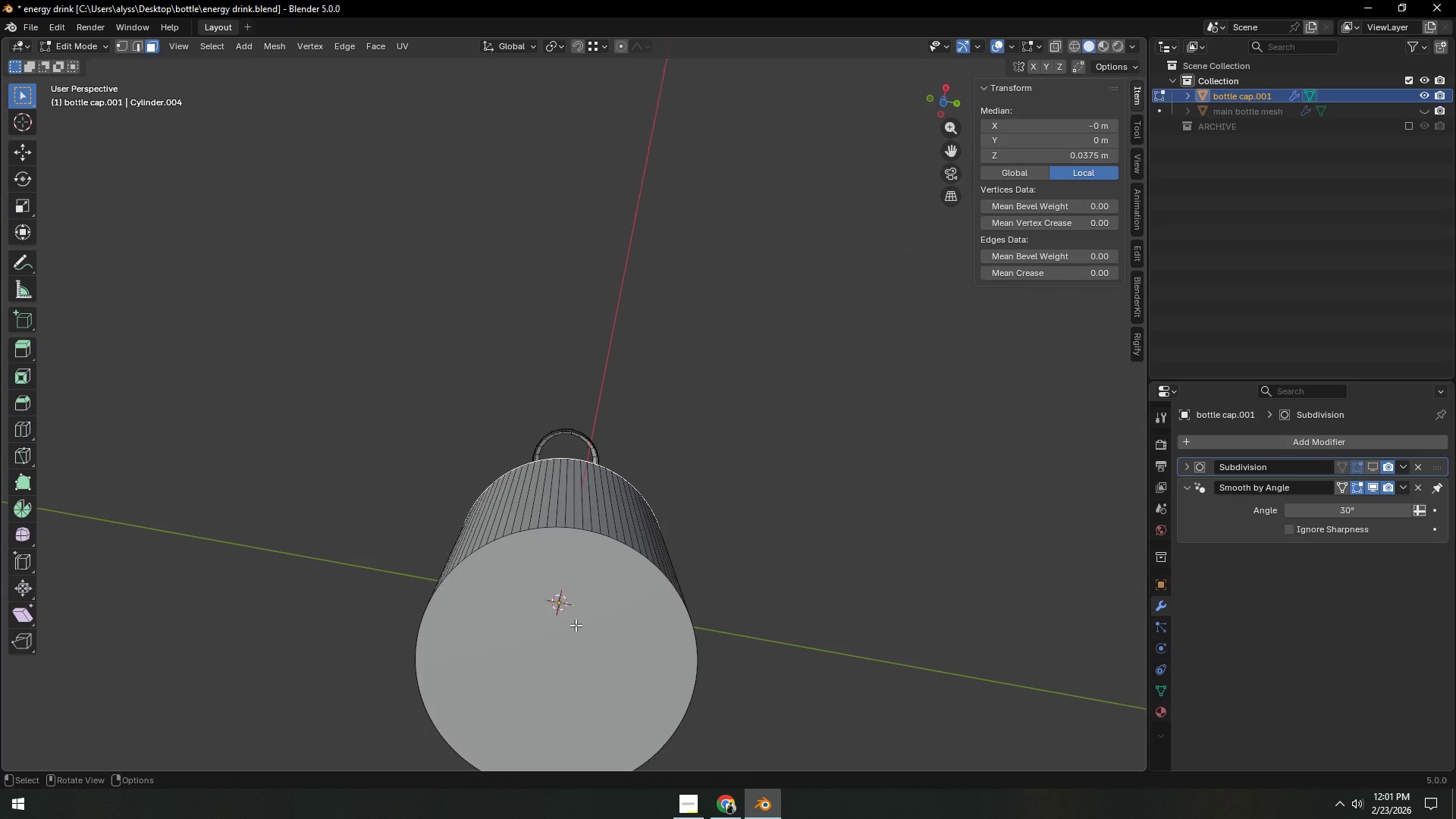 
left_click([576, 625])
 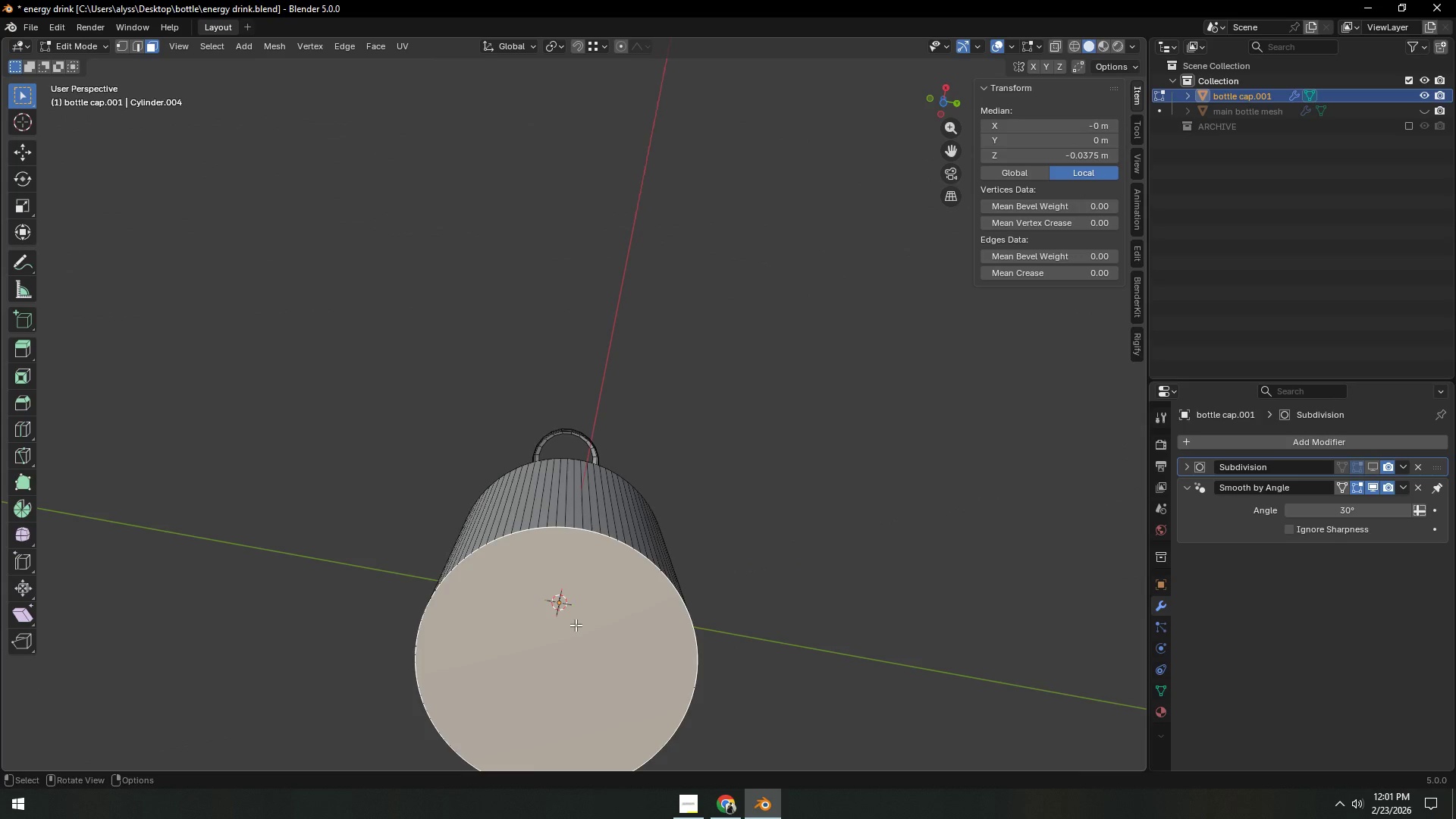 
key(X)
 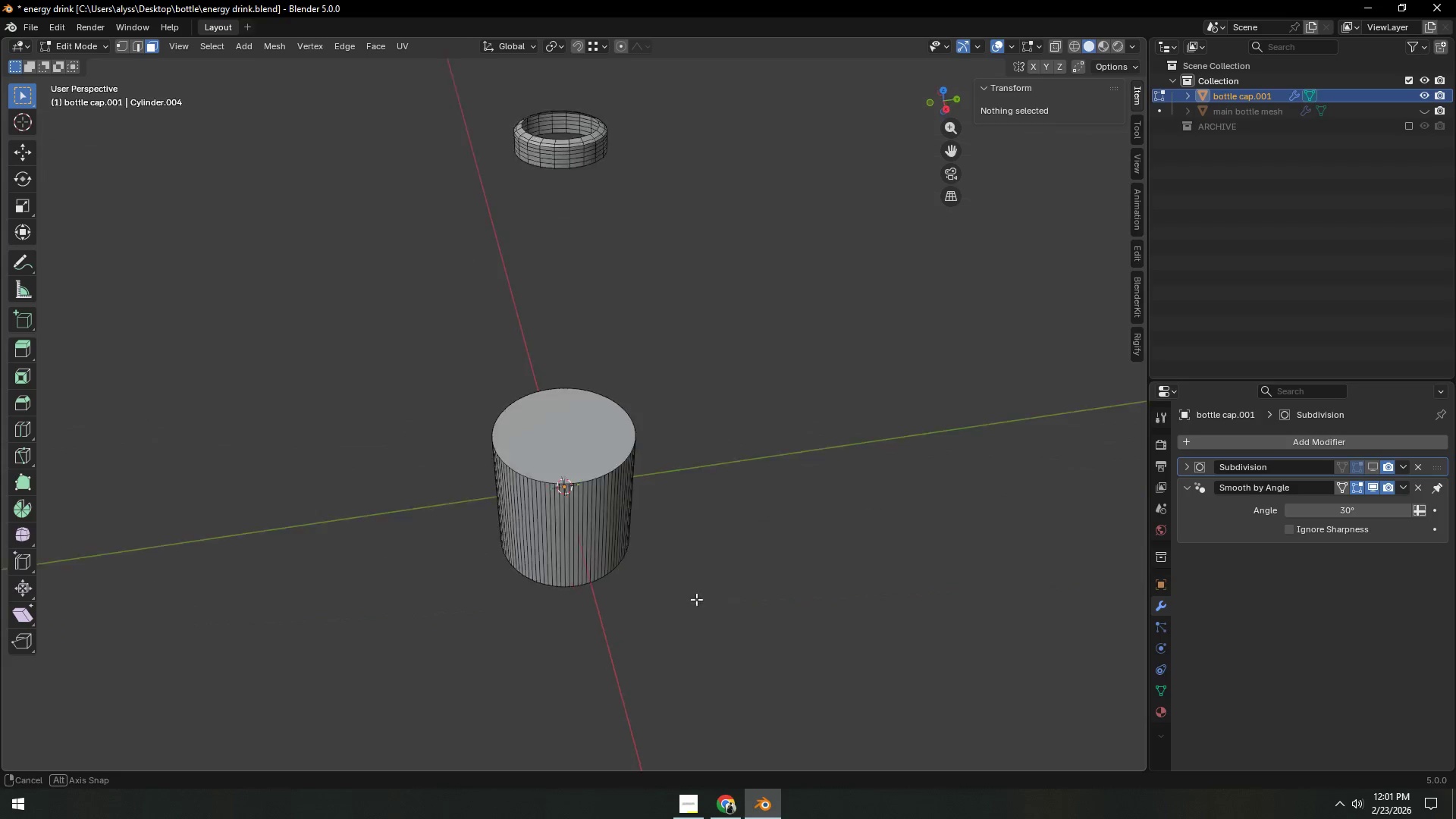 
left_click([551, 422])
 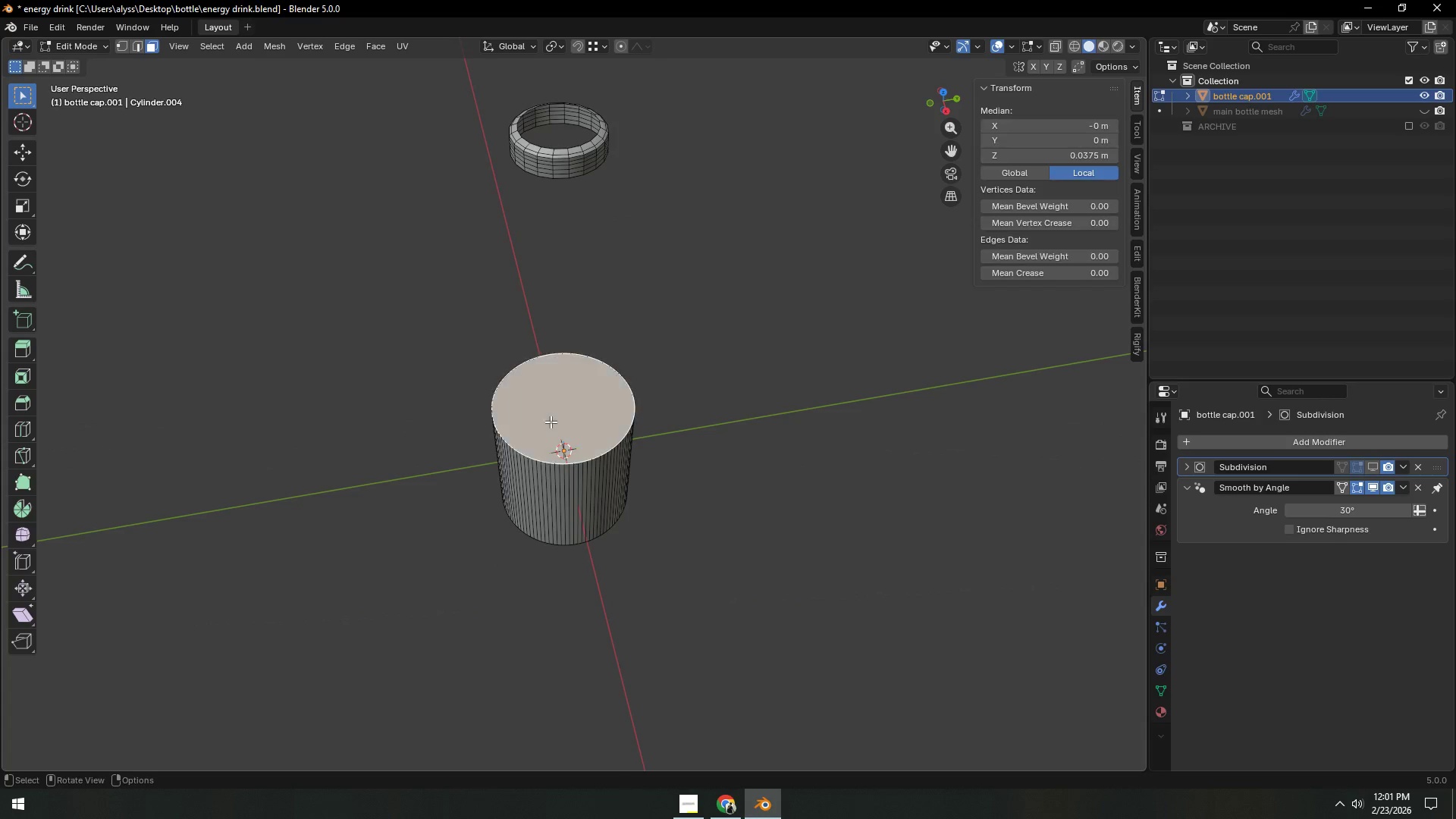 
key(X)
 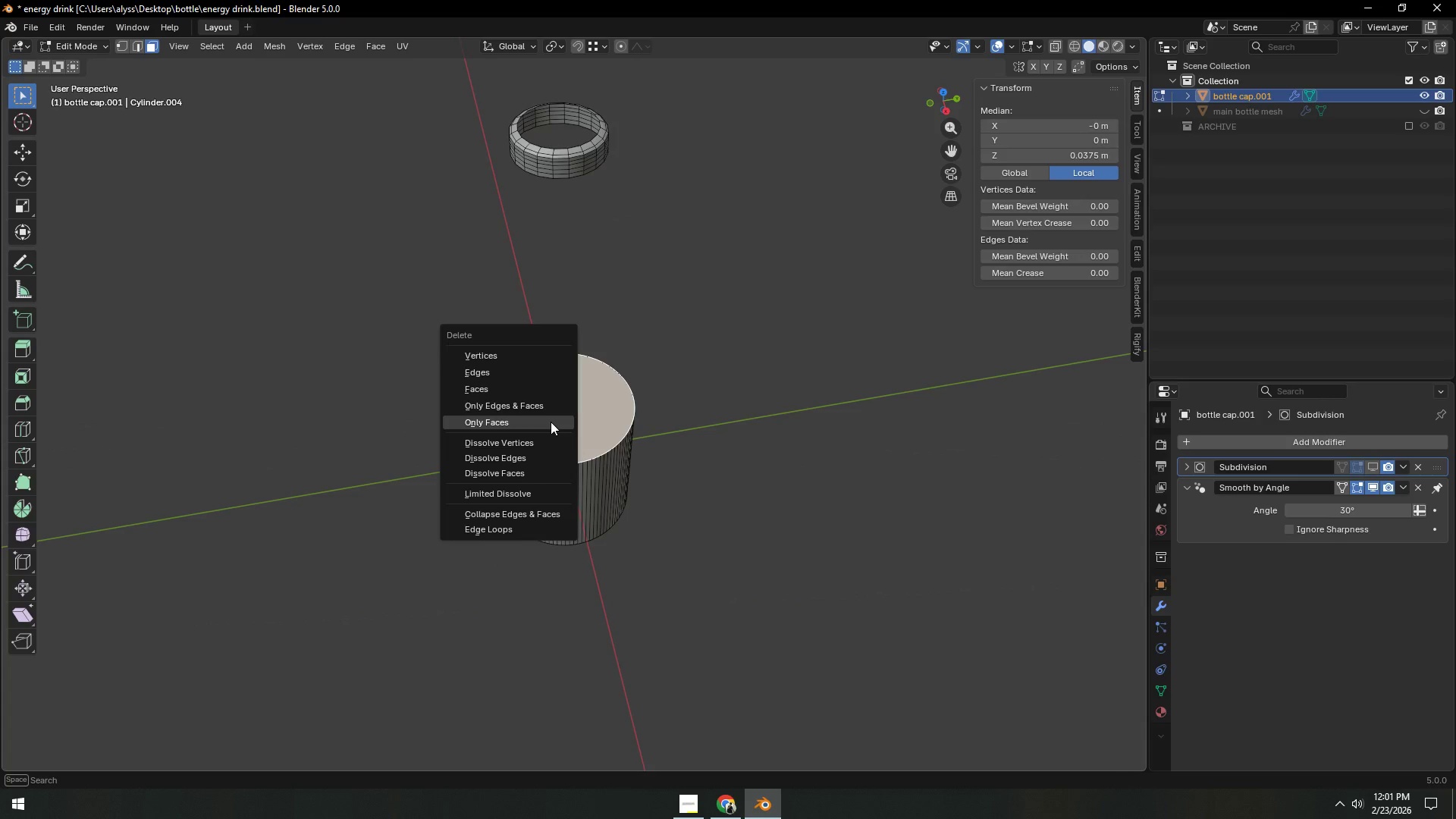 
left_click([551, 422])
 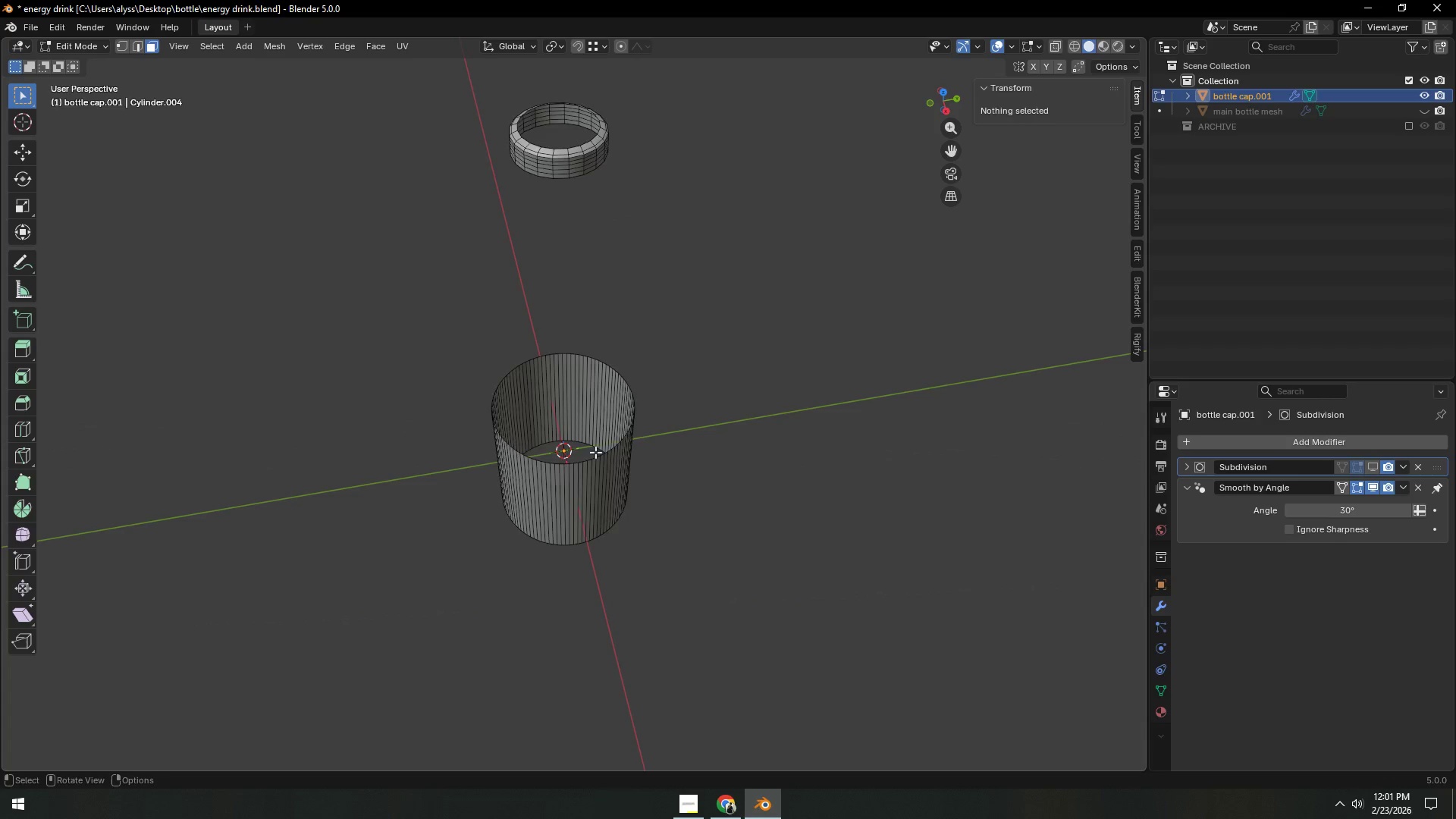 
type(agz)
 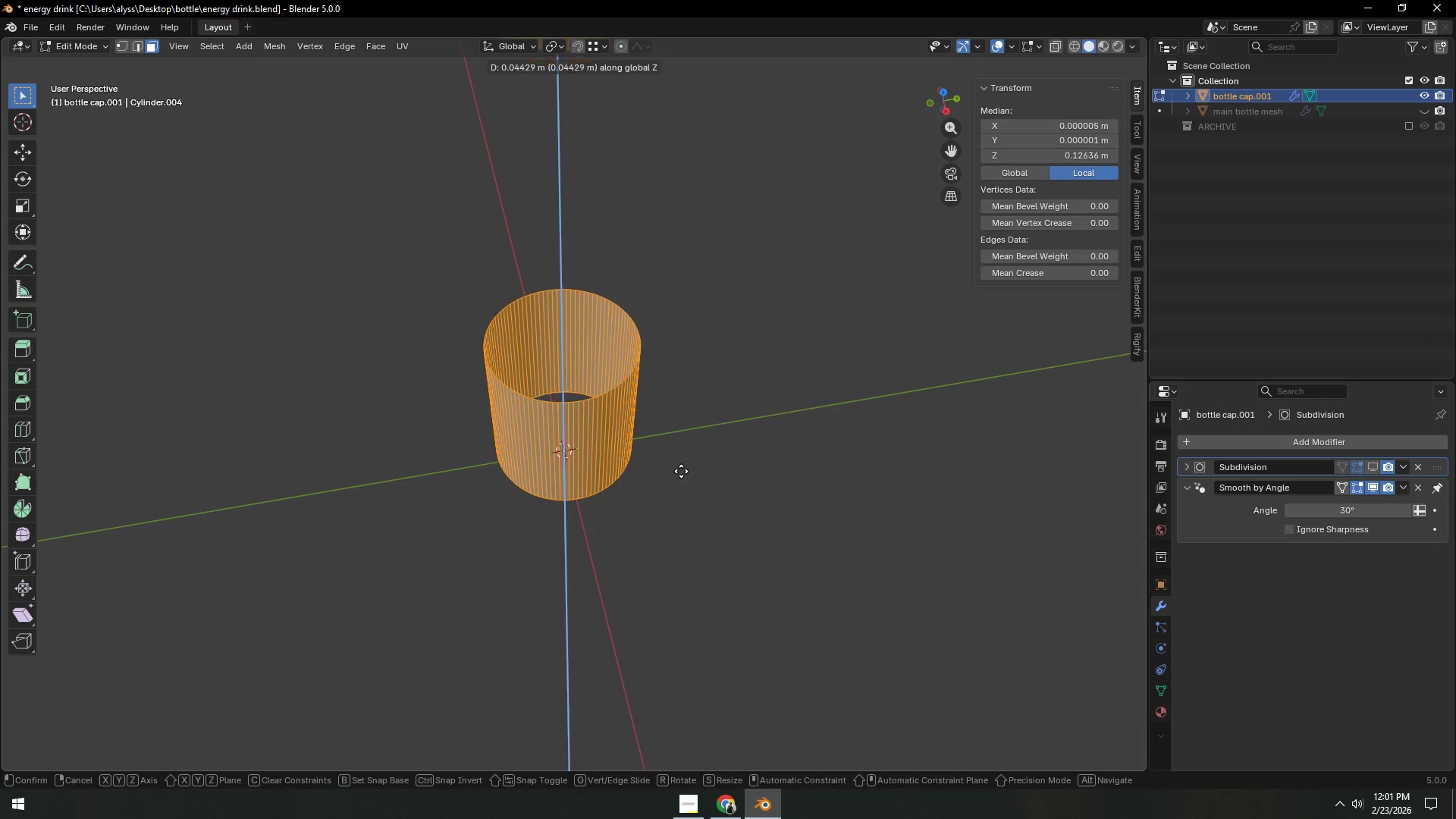 
right_click([681, 471])
 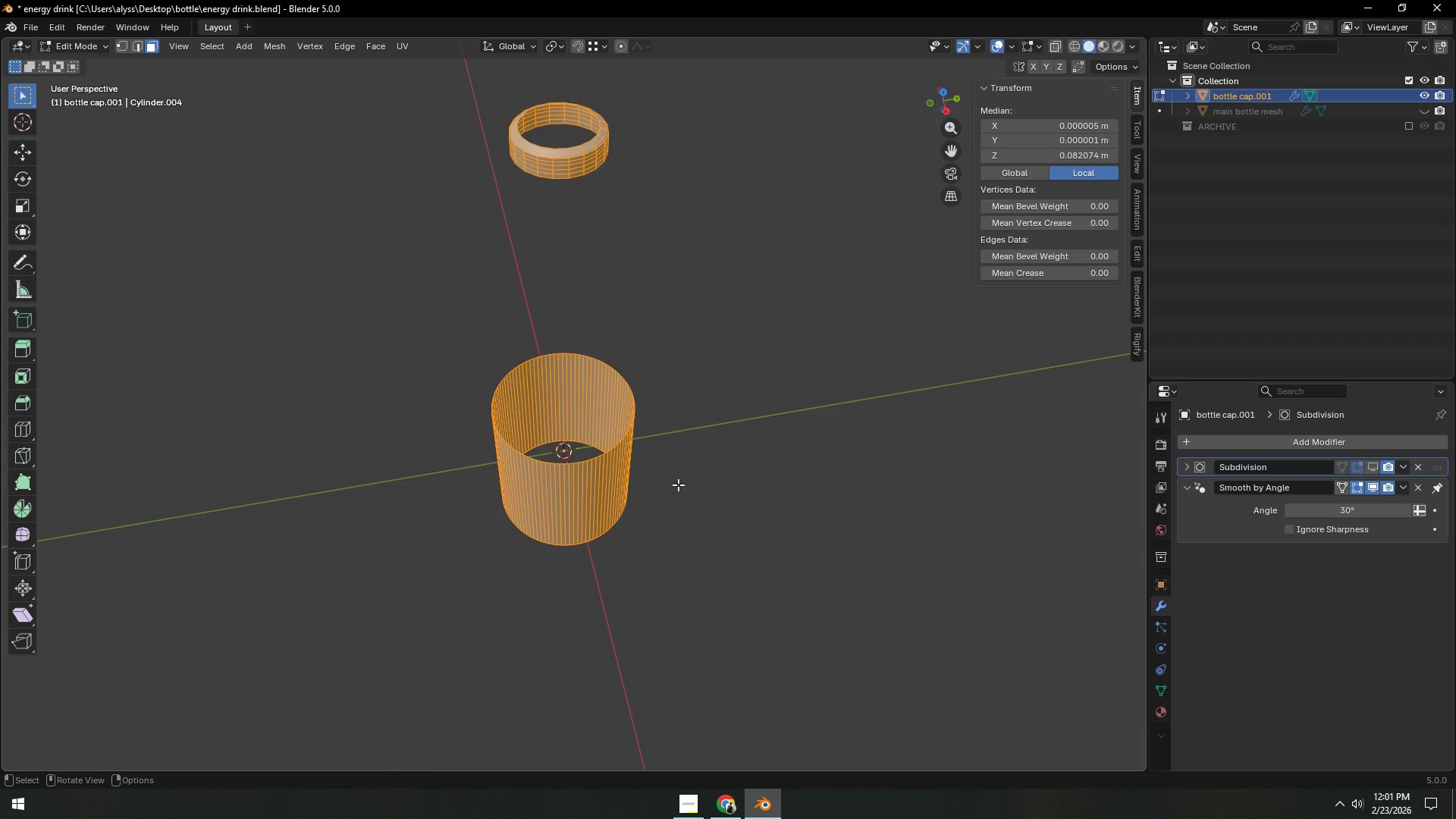 
left_click([607, 501])
 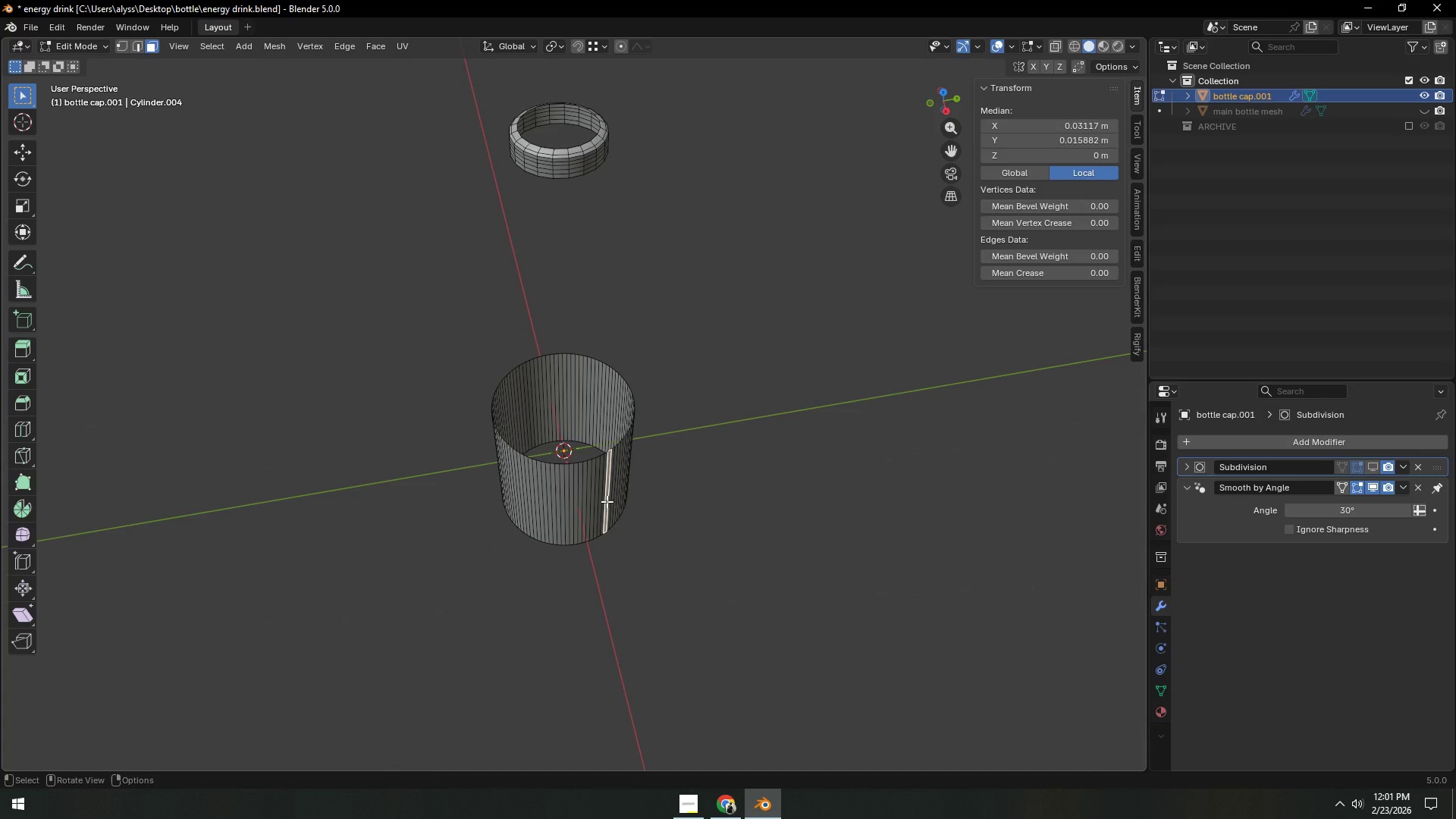 
type(lgz)
 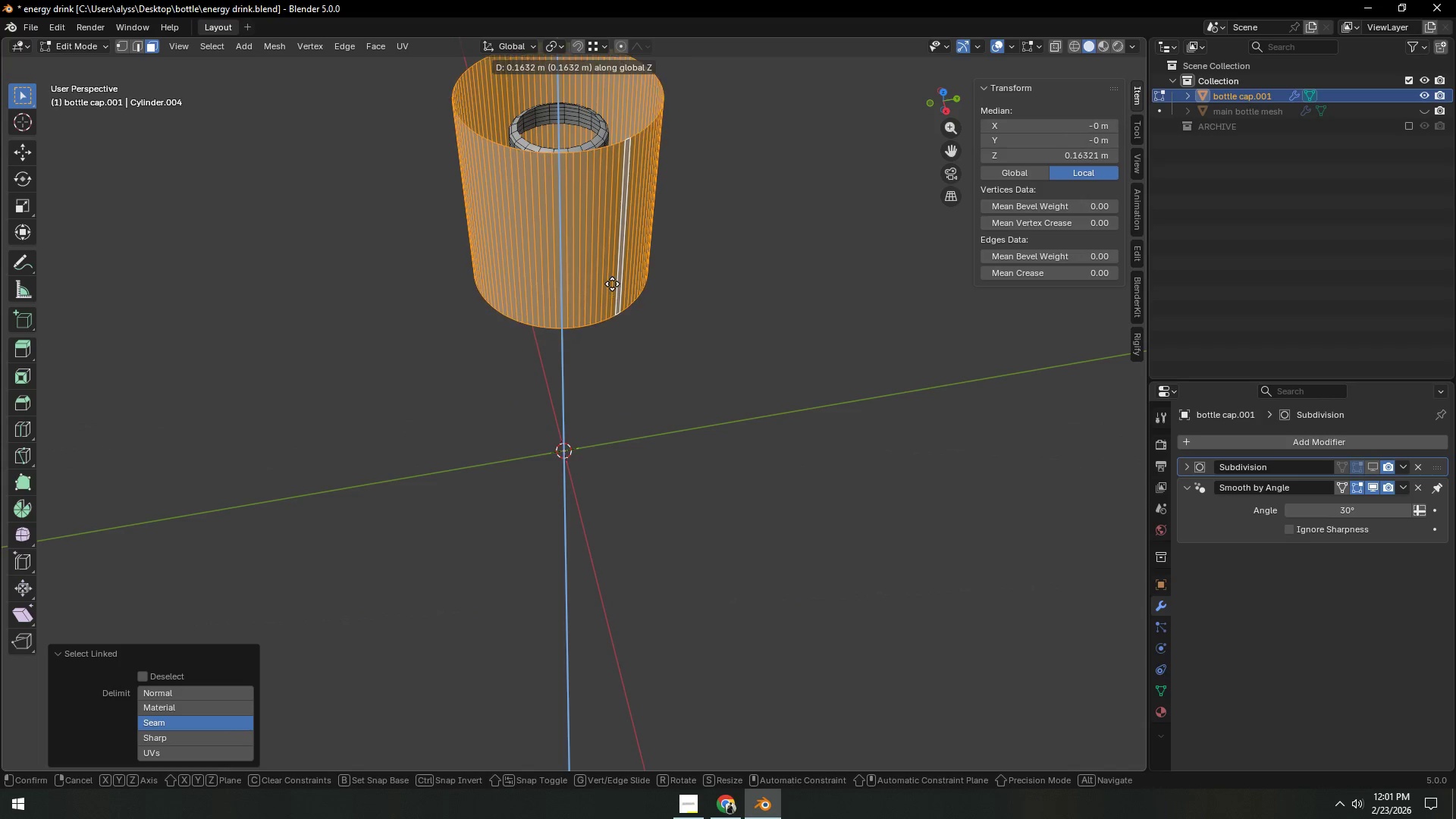 
left_click([612, 284])
 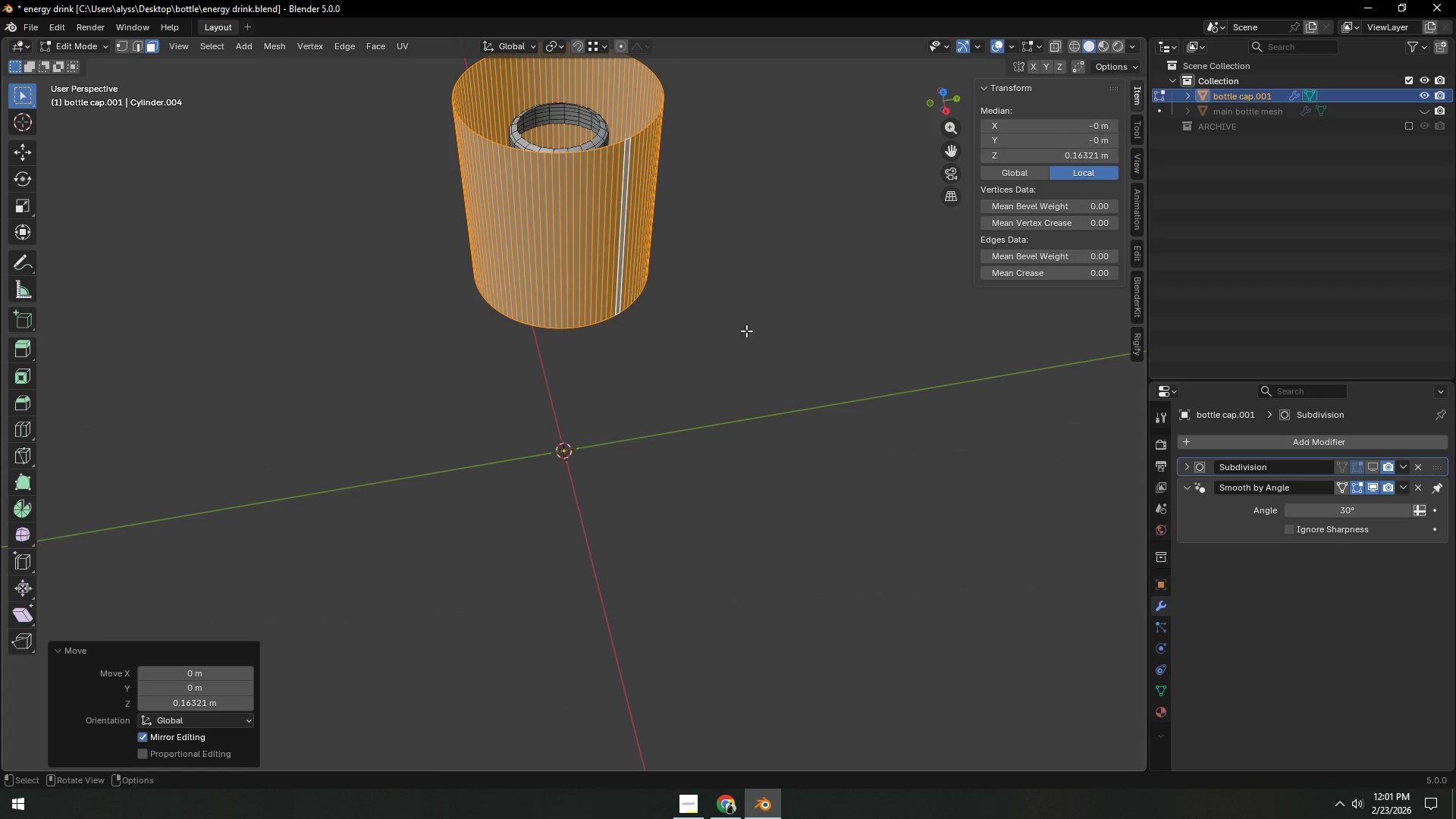 
type(sz)
 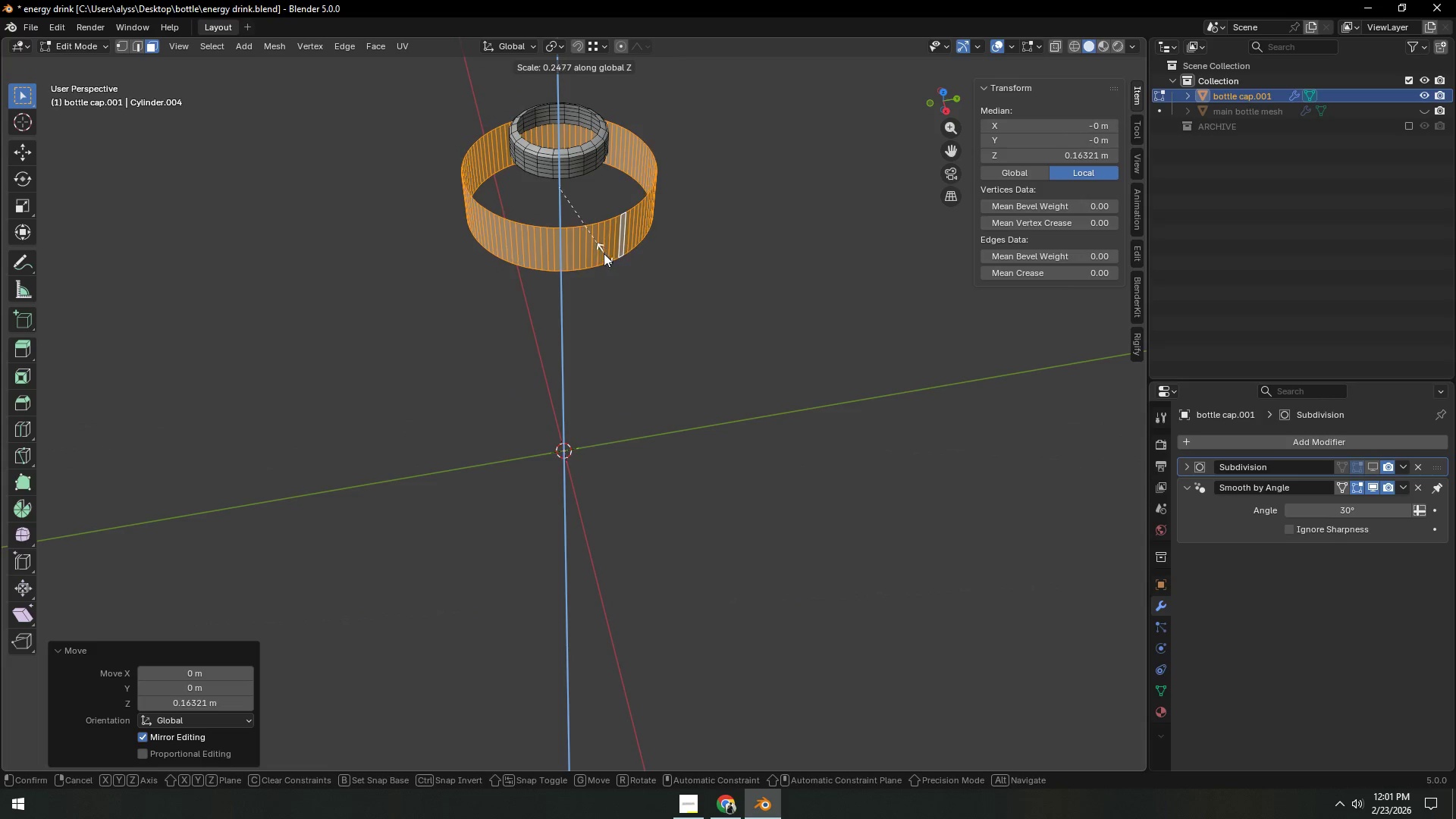 
left_click([592, 239])
 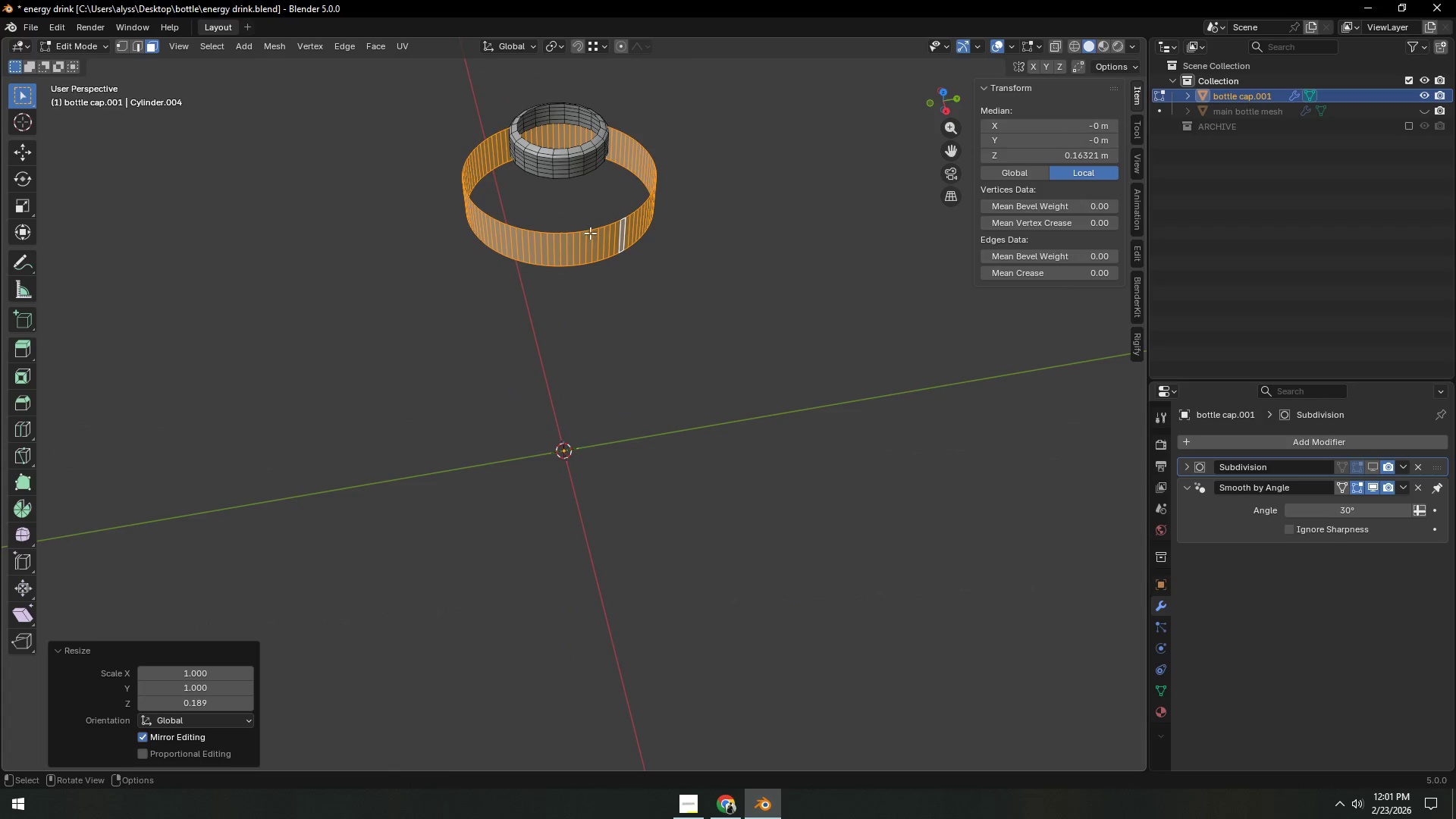 
type(`gz)
 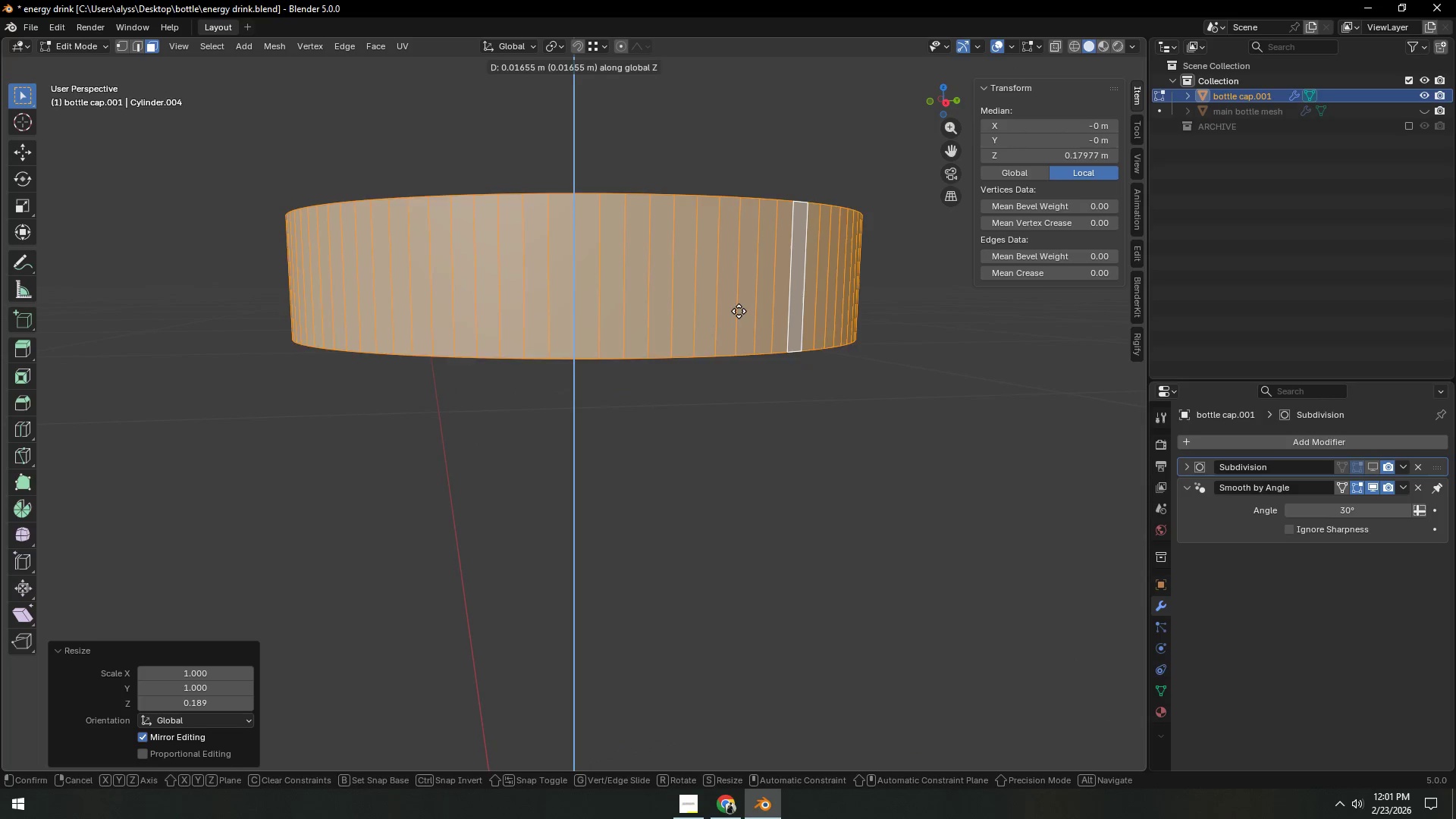 
left_click([739, 304])
 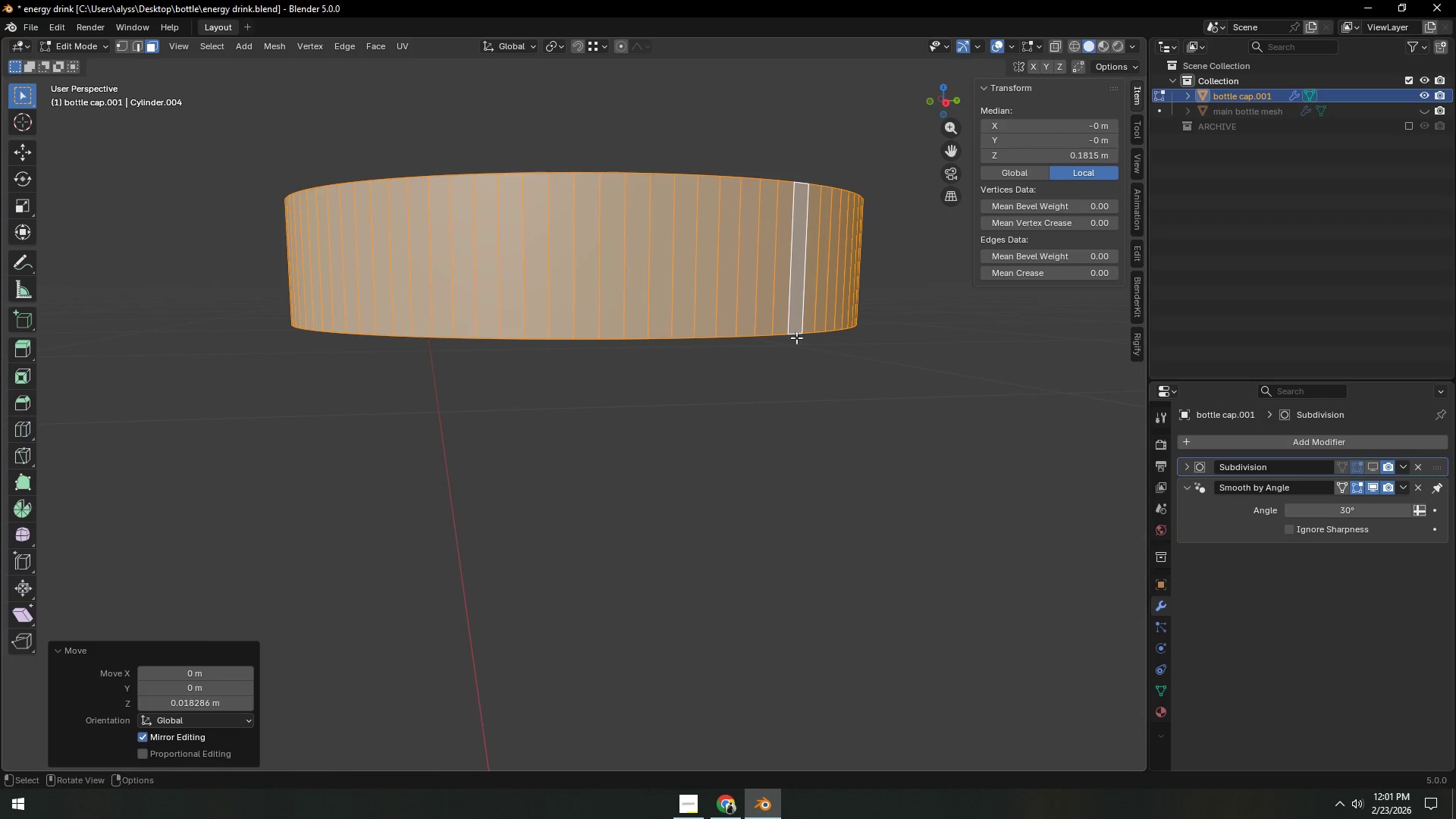 
key(S)
 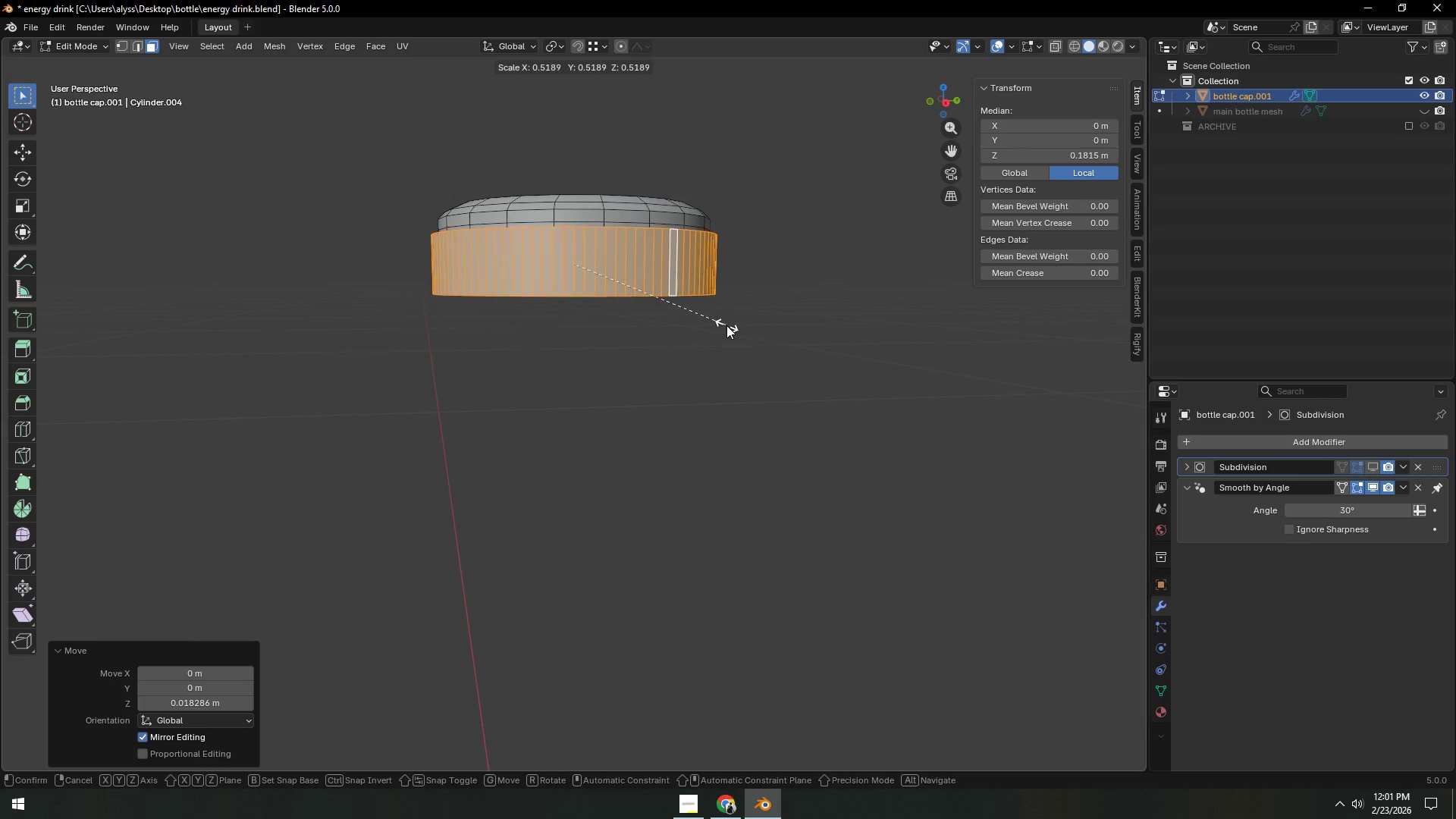 
left_click([726, 325])
 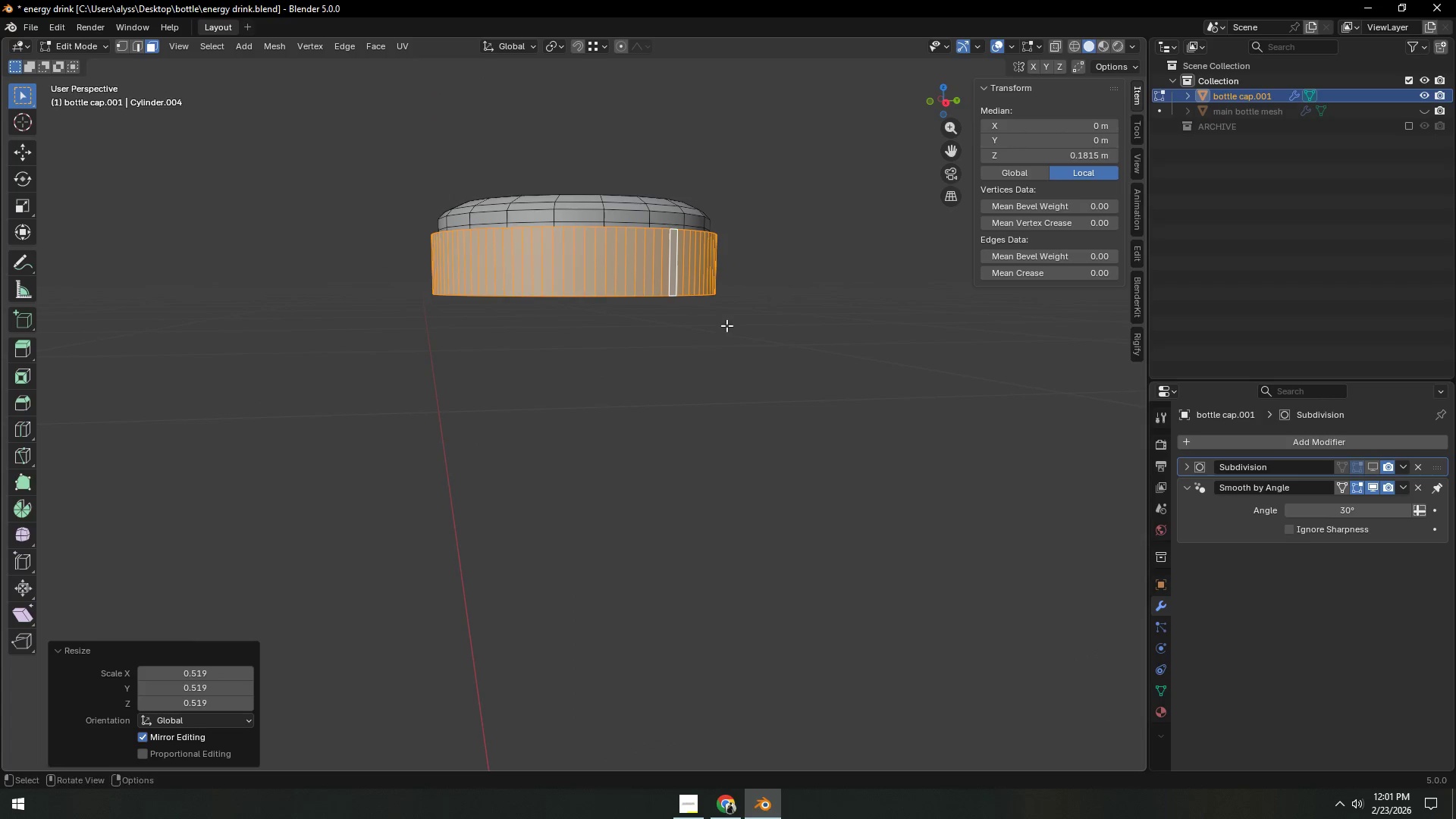 
key(Shift+ShiftLeft)
 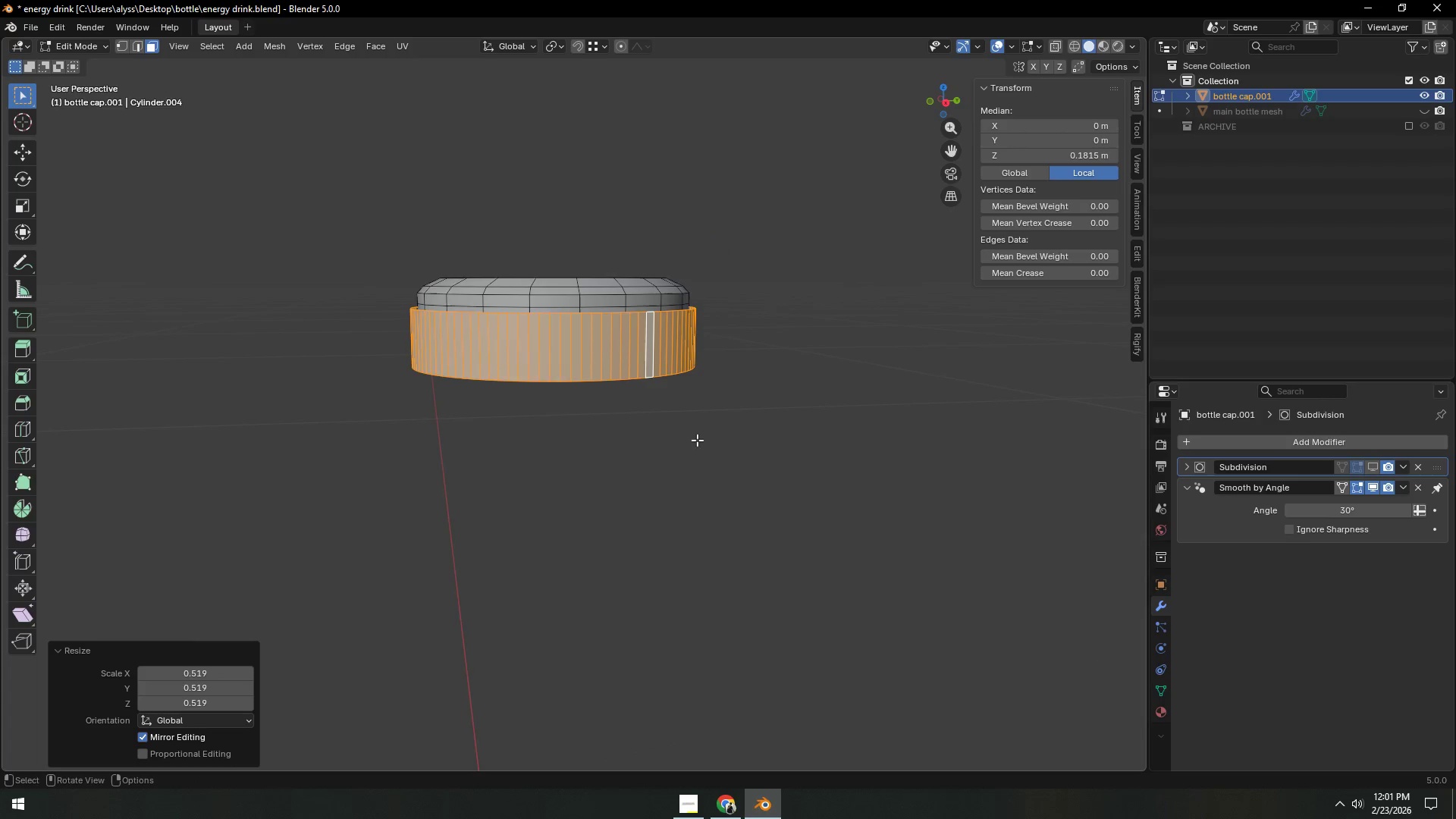 
hold_key(key=ShiftLeft, duration=0.38)
 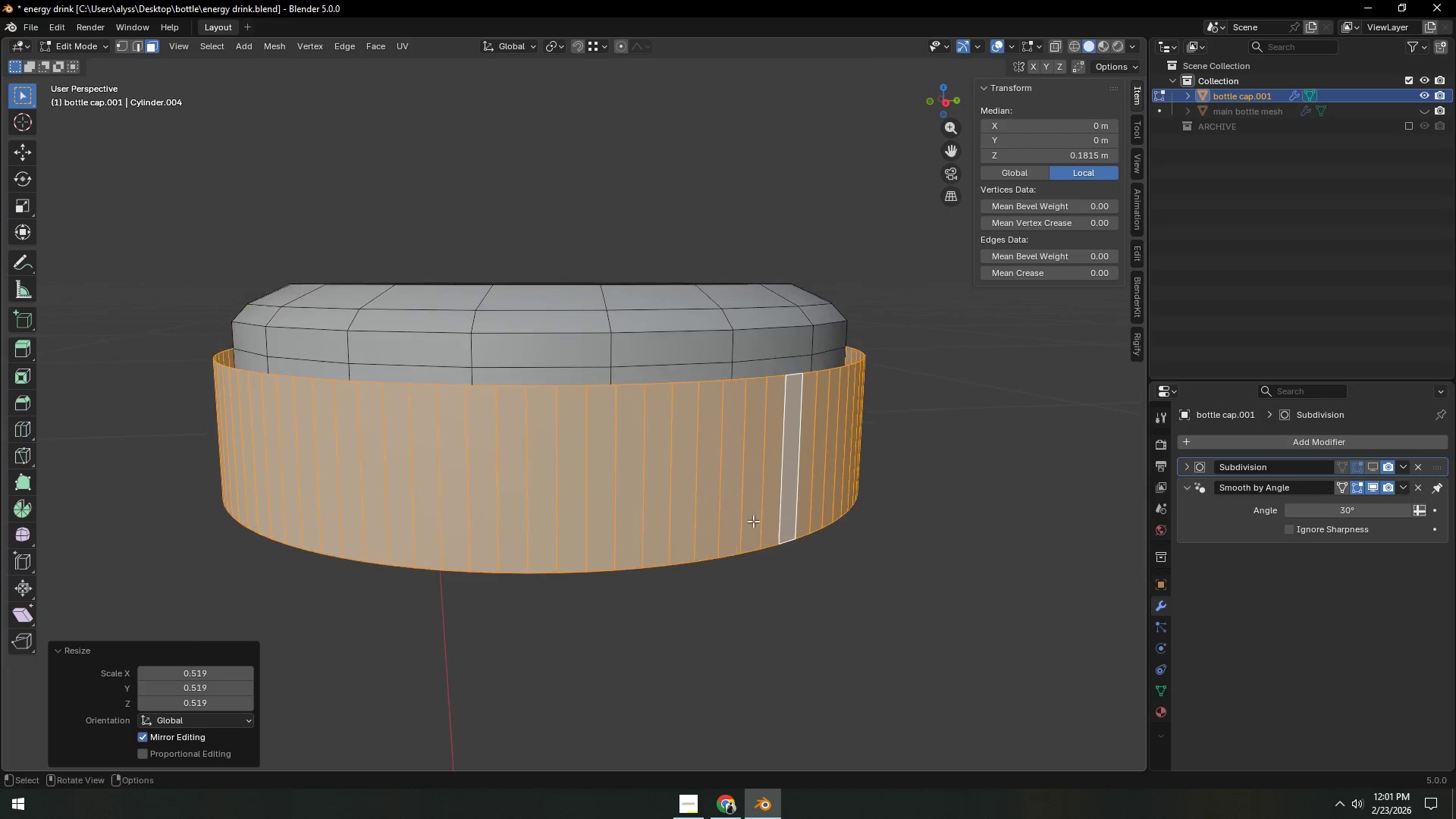 
scroll: coordinate [753, 521], scroll_direction: up, amount: 5.0
 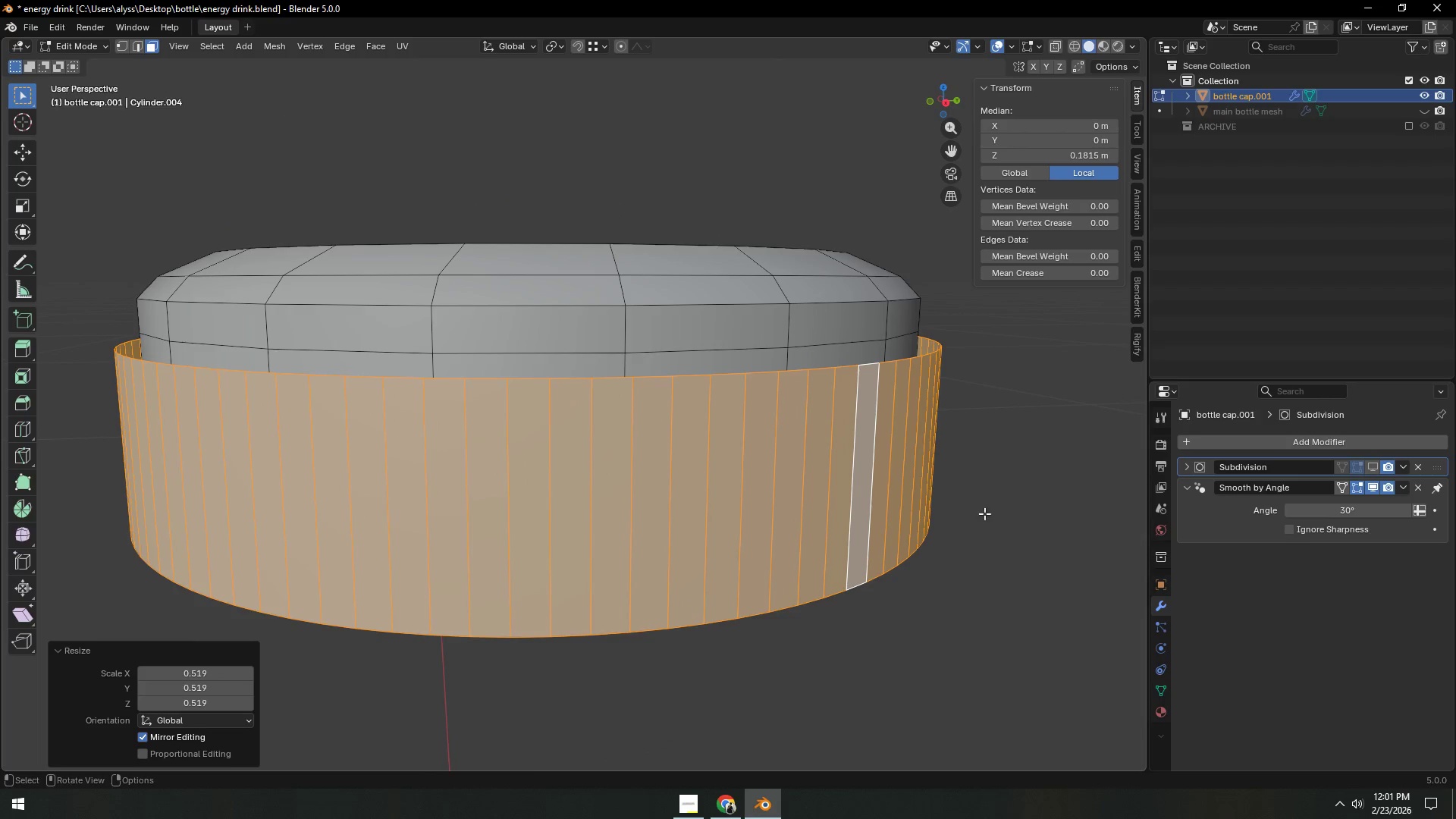 
key(S)
 